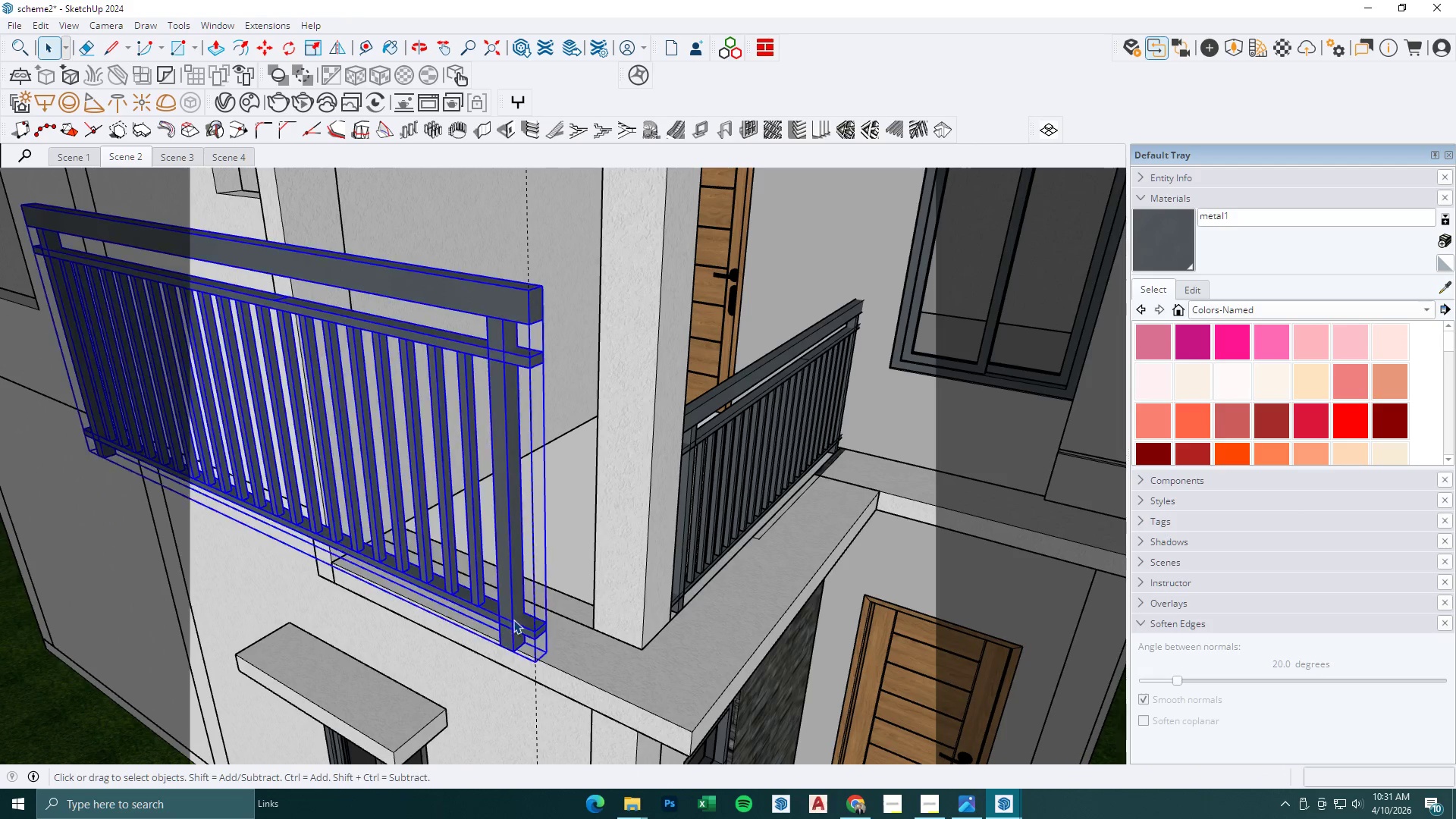 
key(M)
 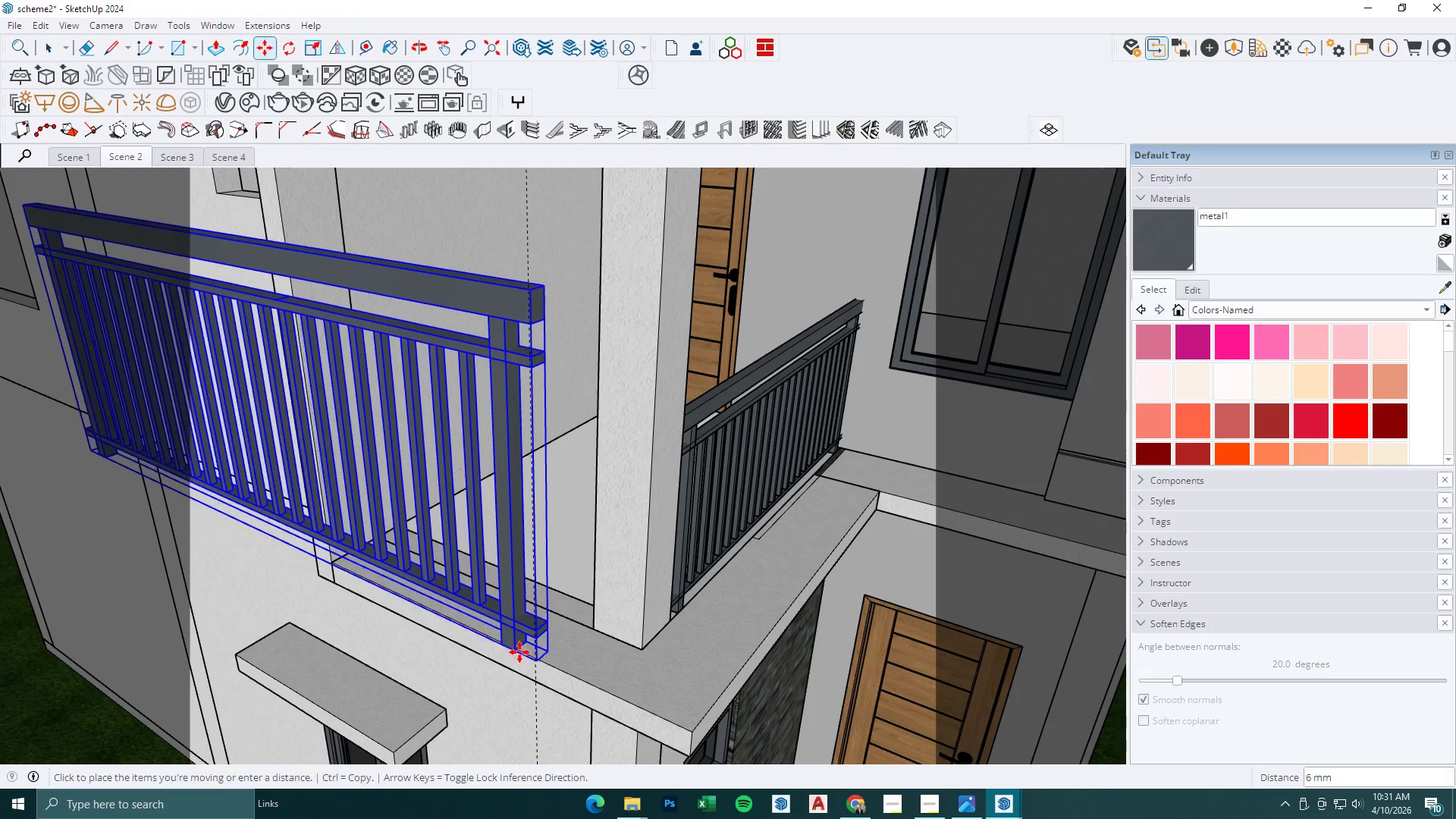 
scroll: coordinate [561, 553], scroll_direction: up, amount: 1.0
 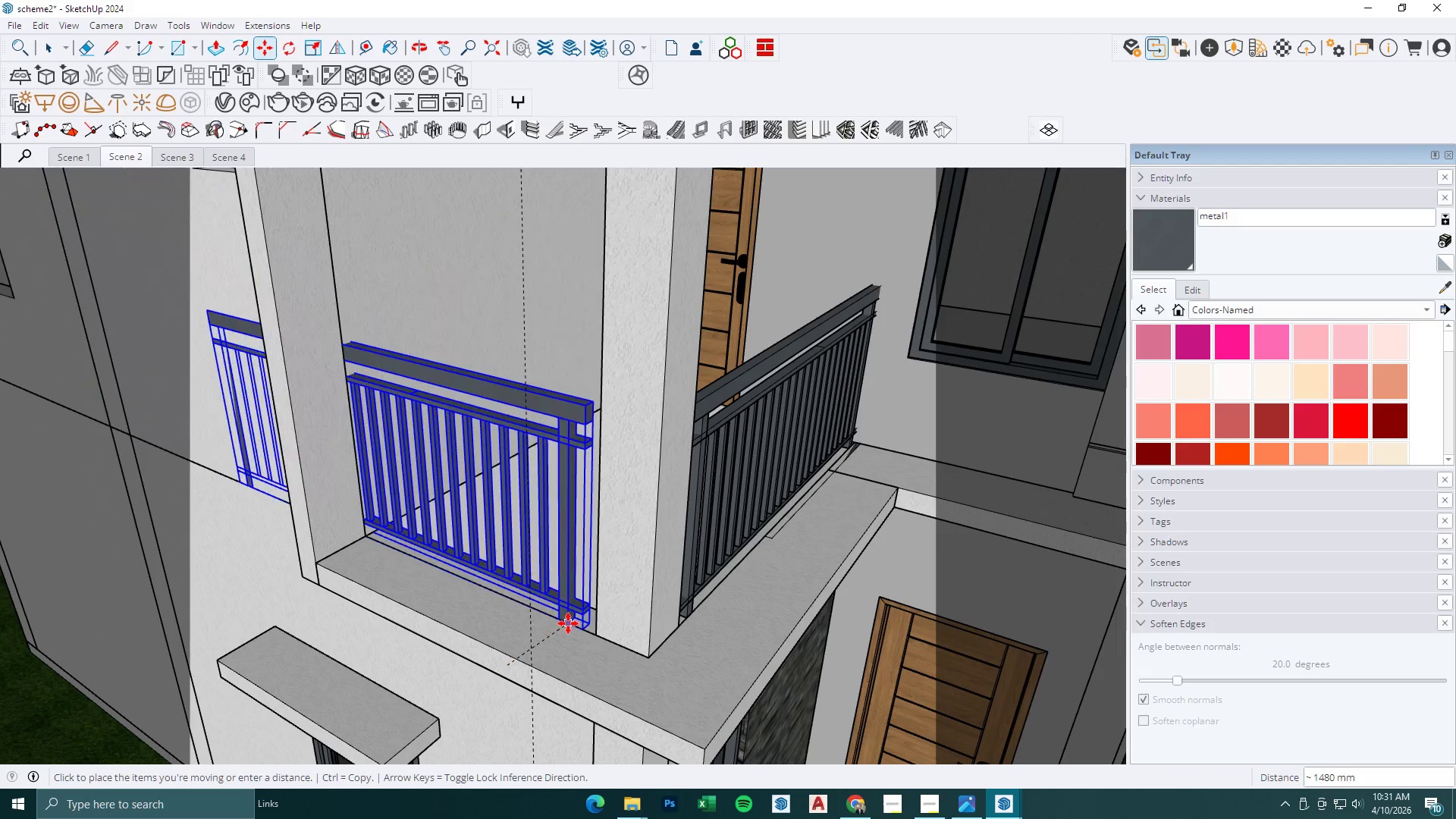 
key(K)
 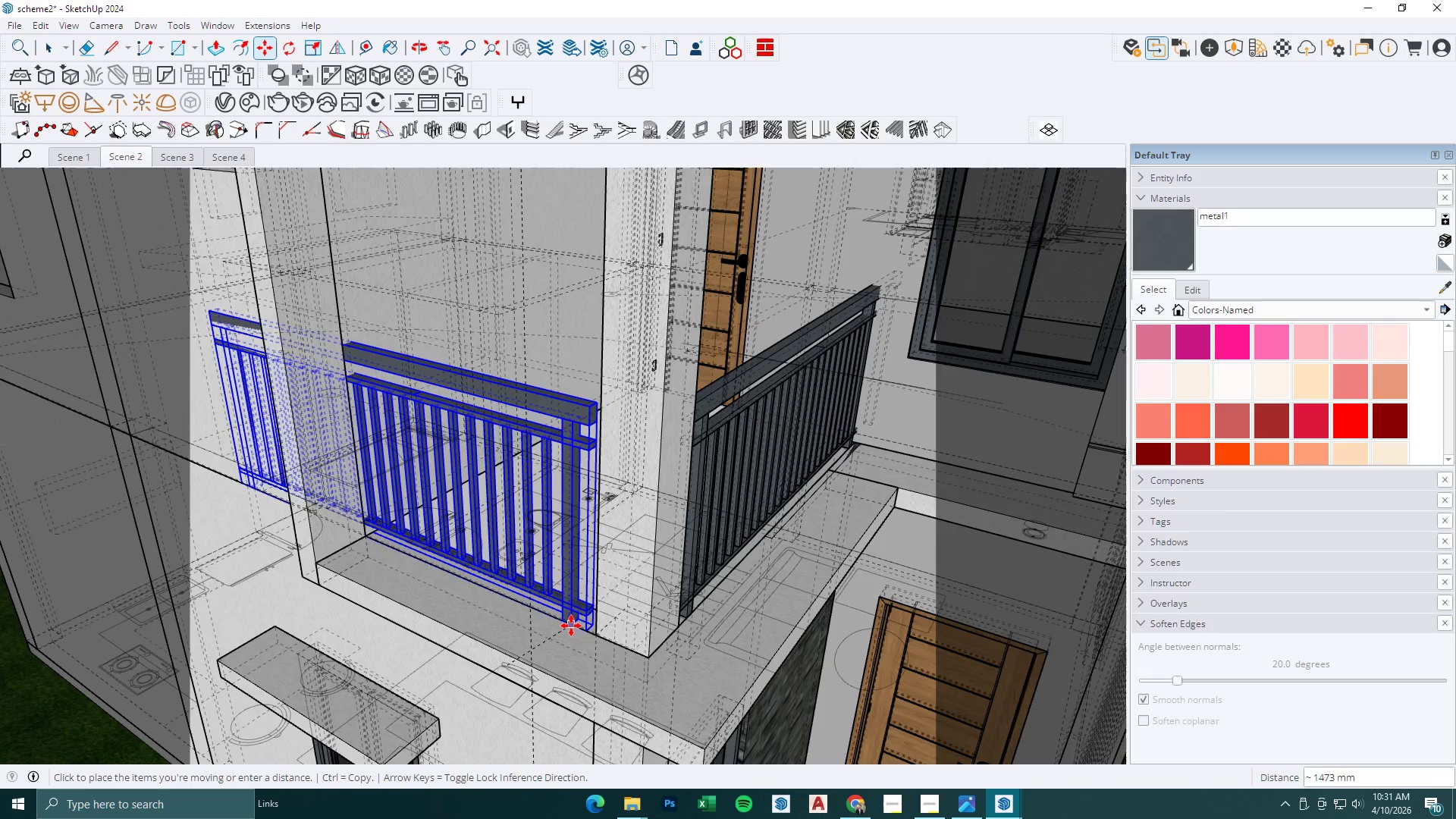 
left_click([571, 626])
 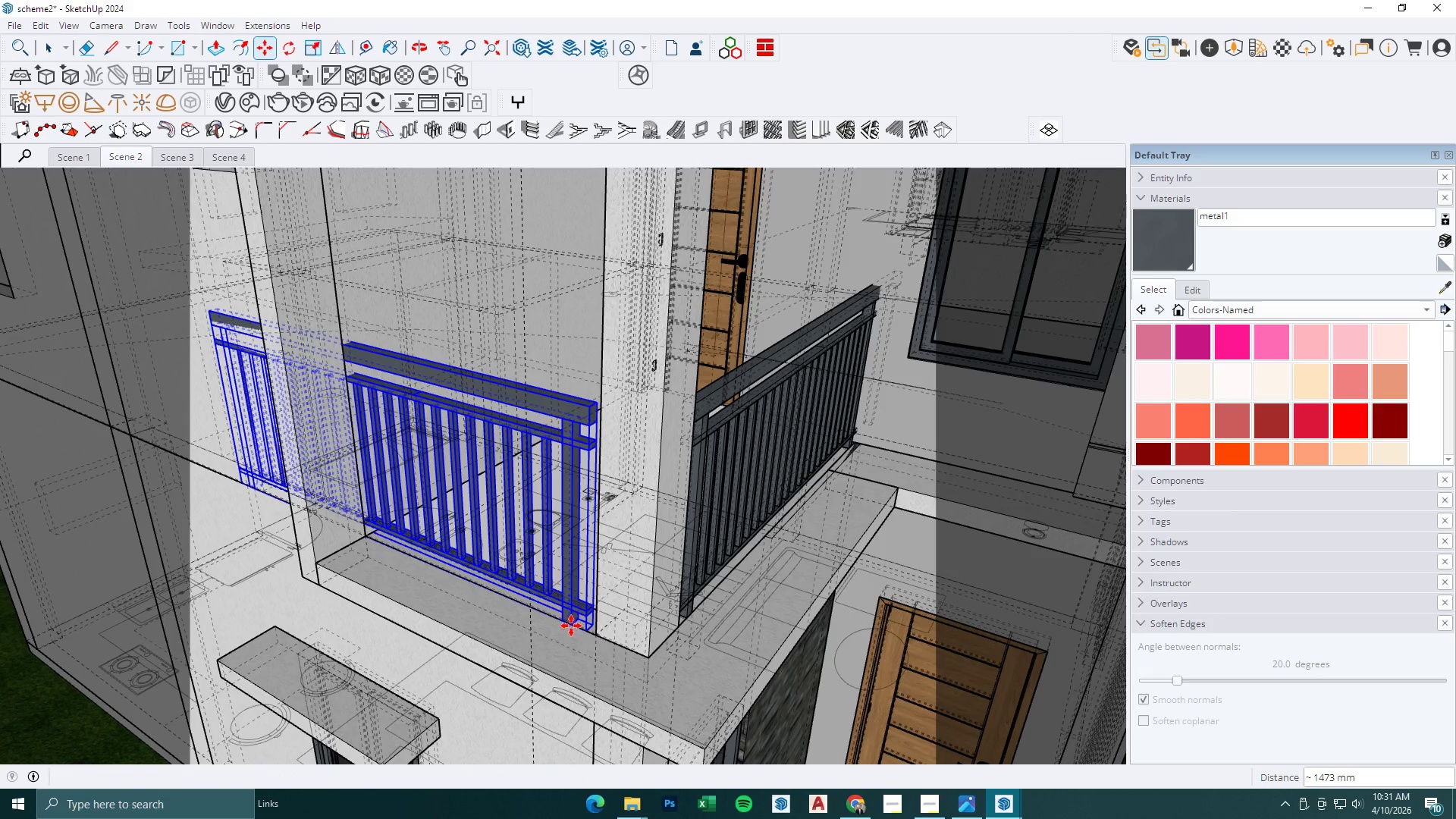 
key(K)
 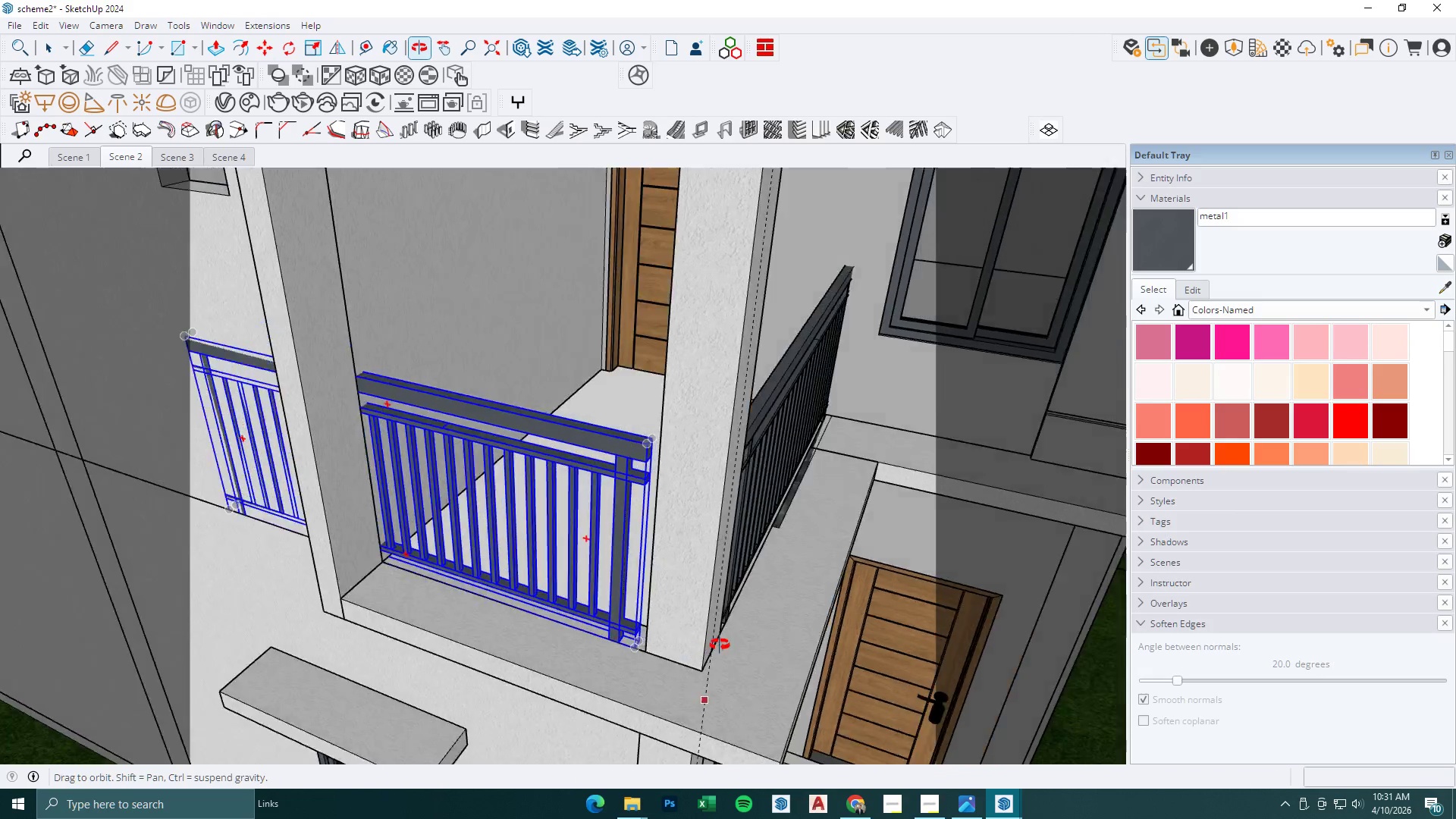 
type(kk)
 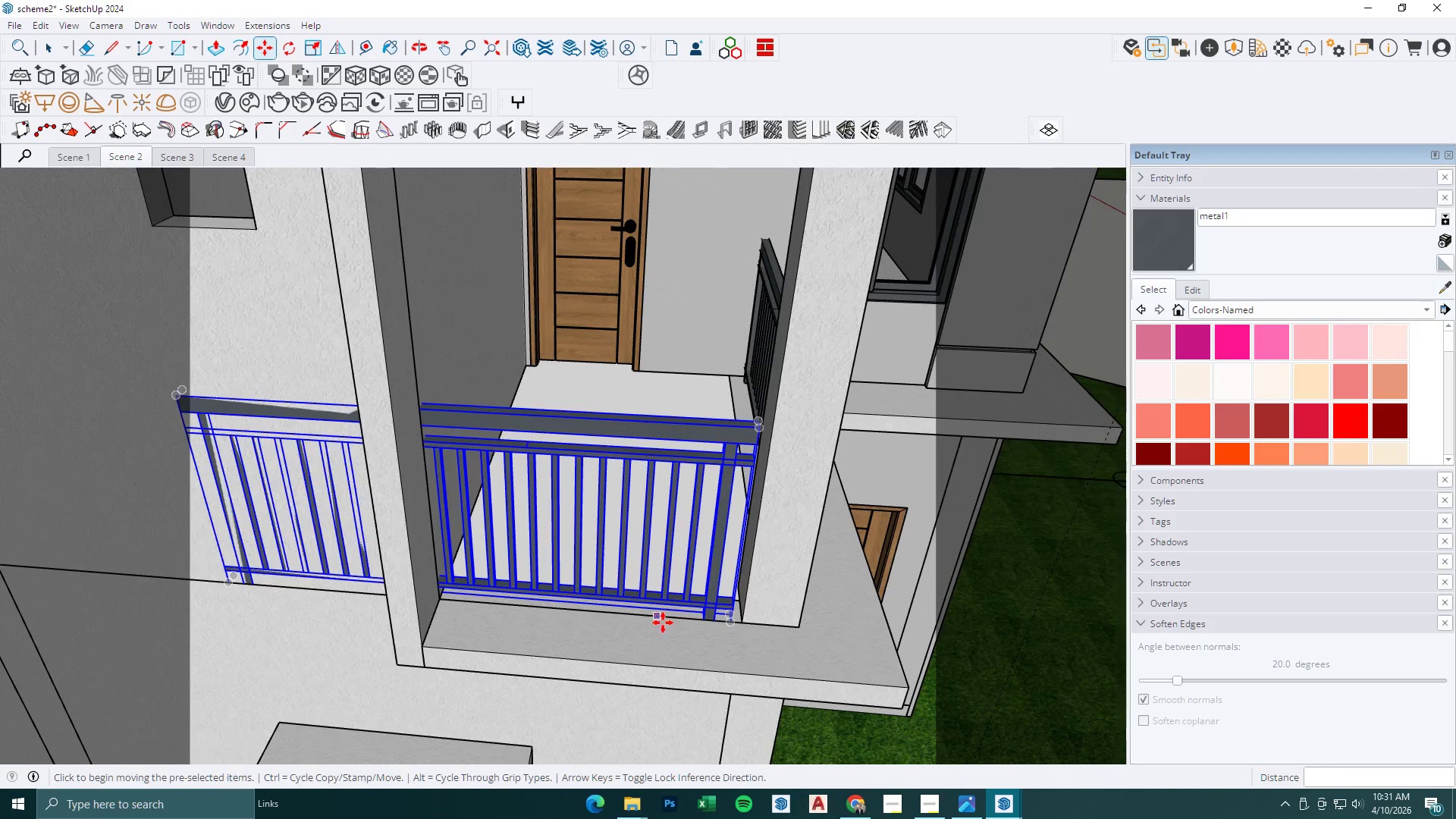 
scroll: coordinate [753, 600], scroll_direction: up, amount: 13.0
 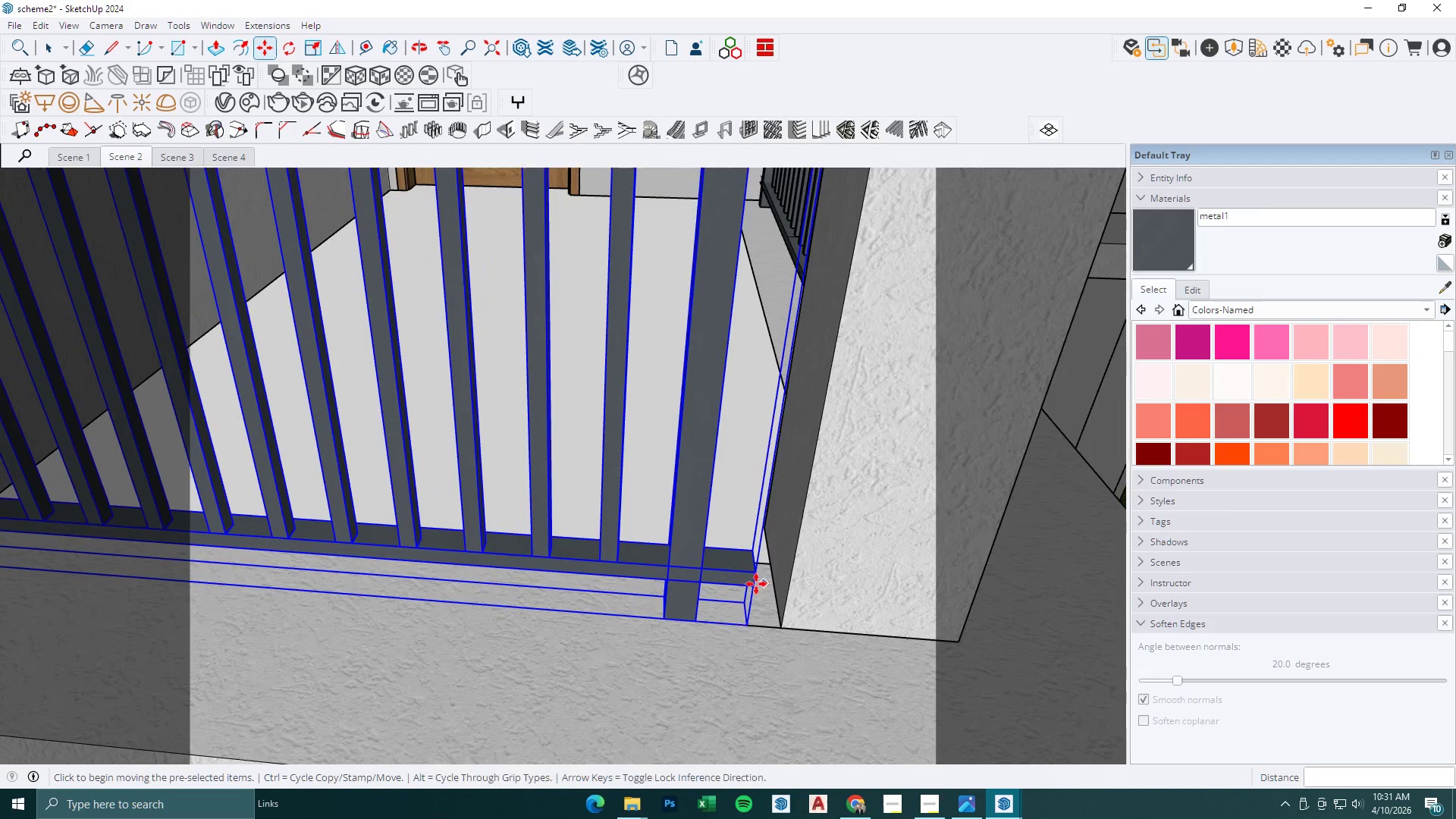 
left_click([756, 584])
 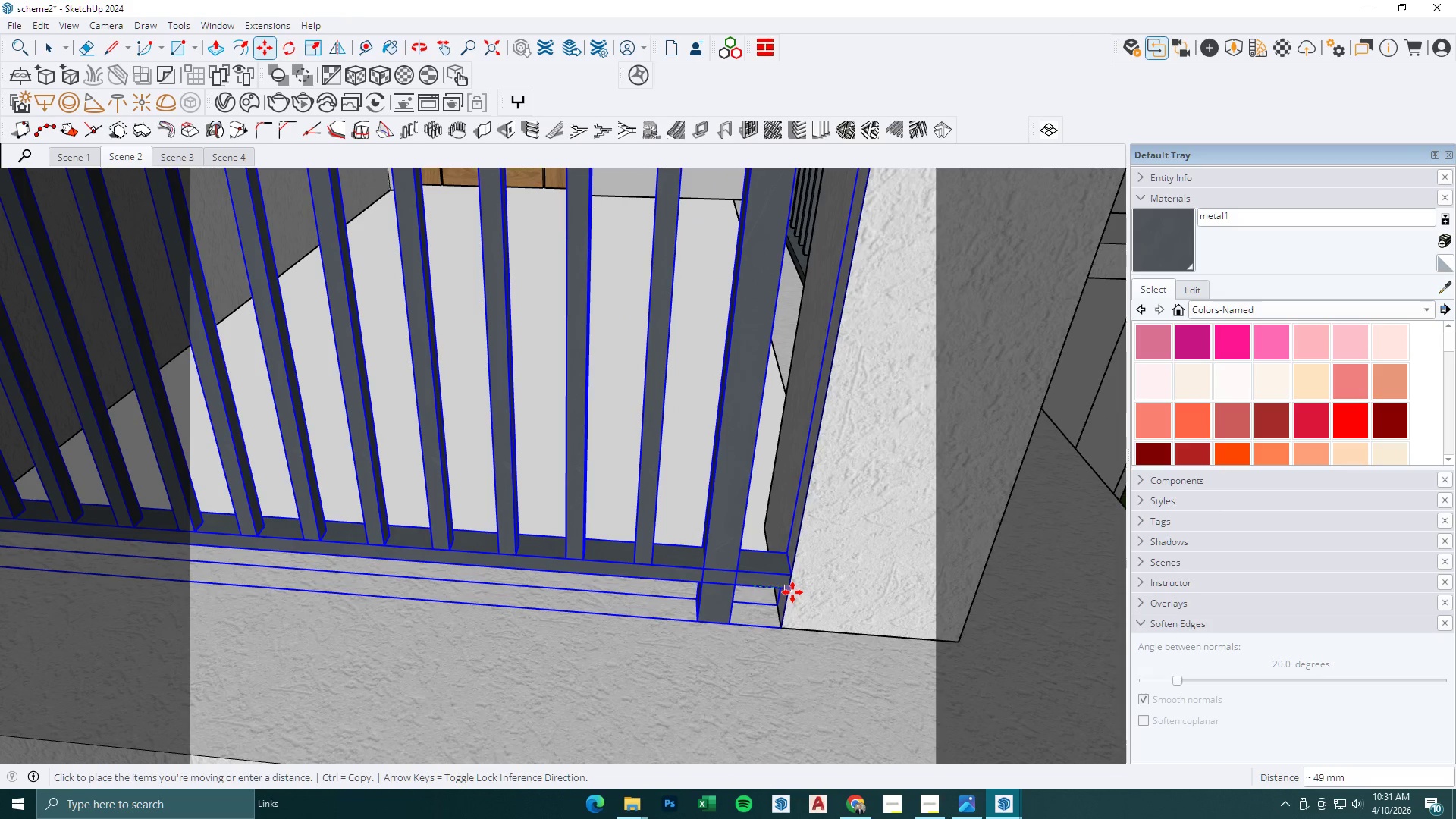 
left_click([792, 592])
 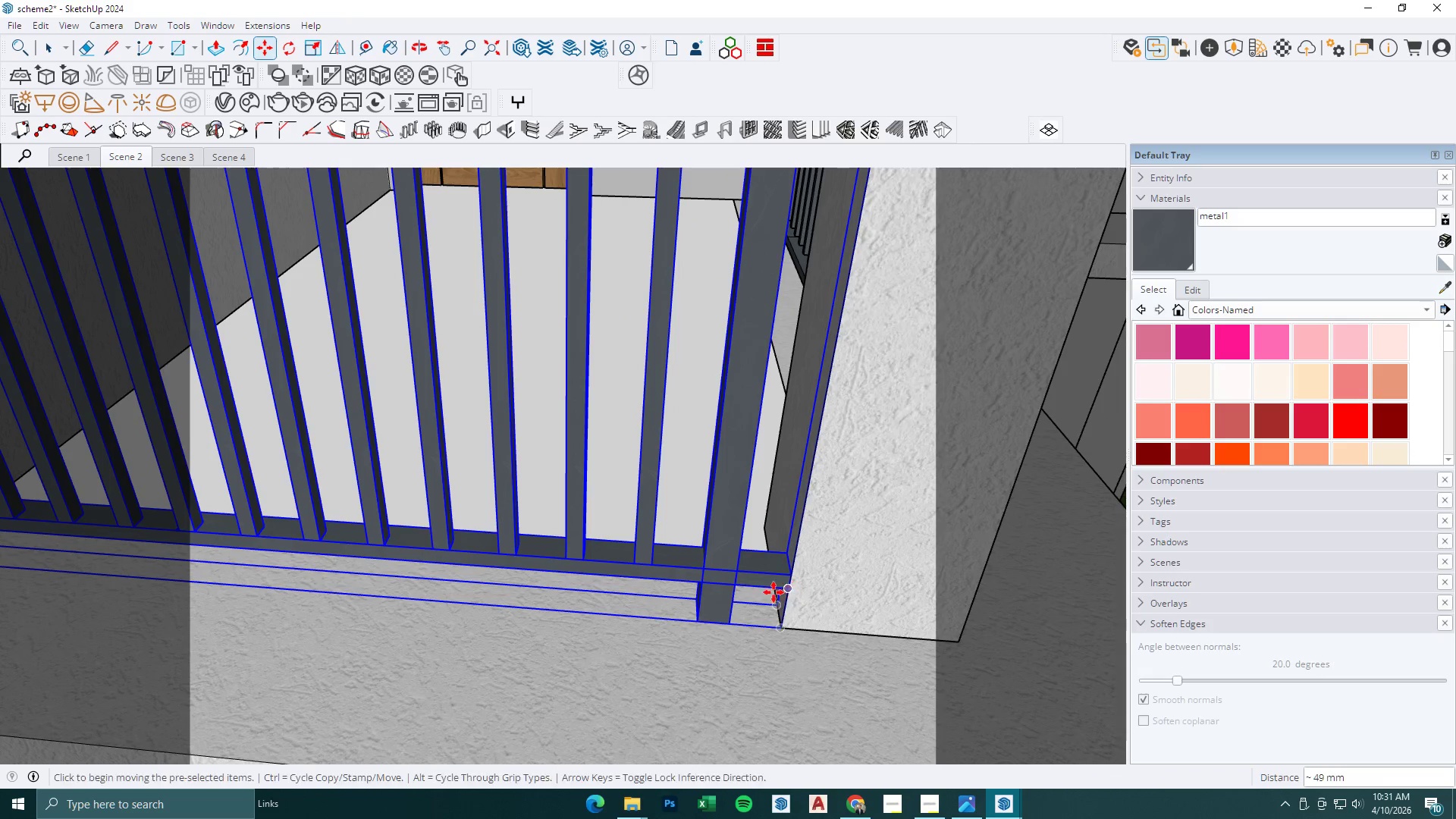 
scroll: coordinate [767, 595], scroll_direction: down, amount: 3.0
 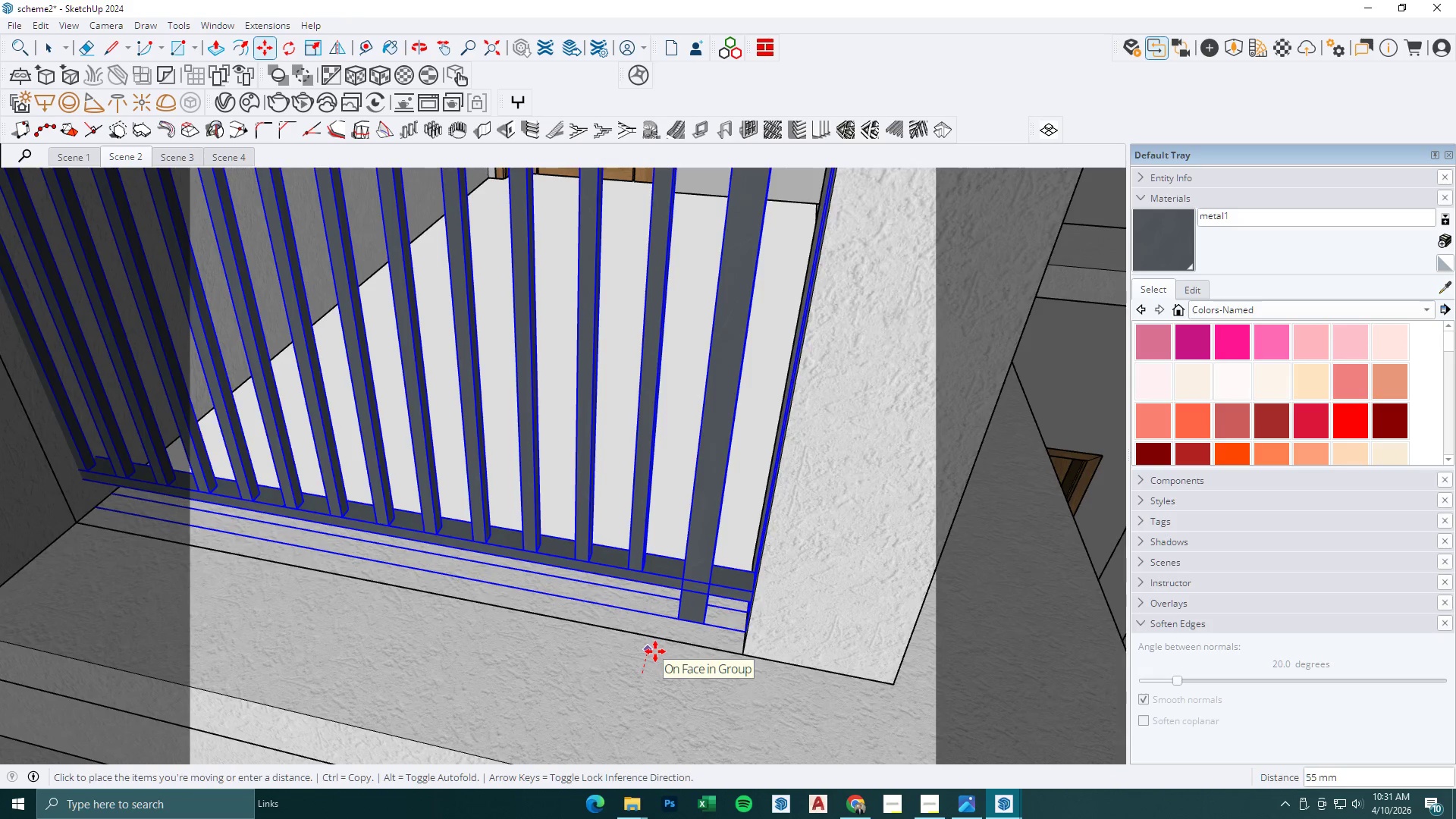 
key(Numpad2)
 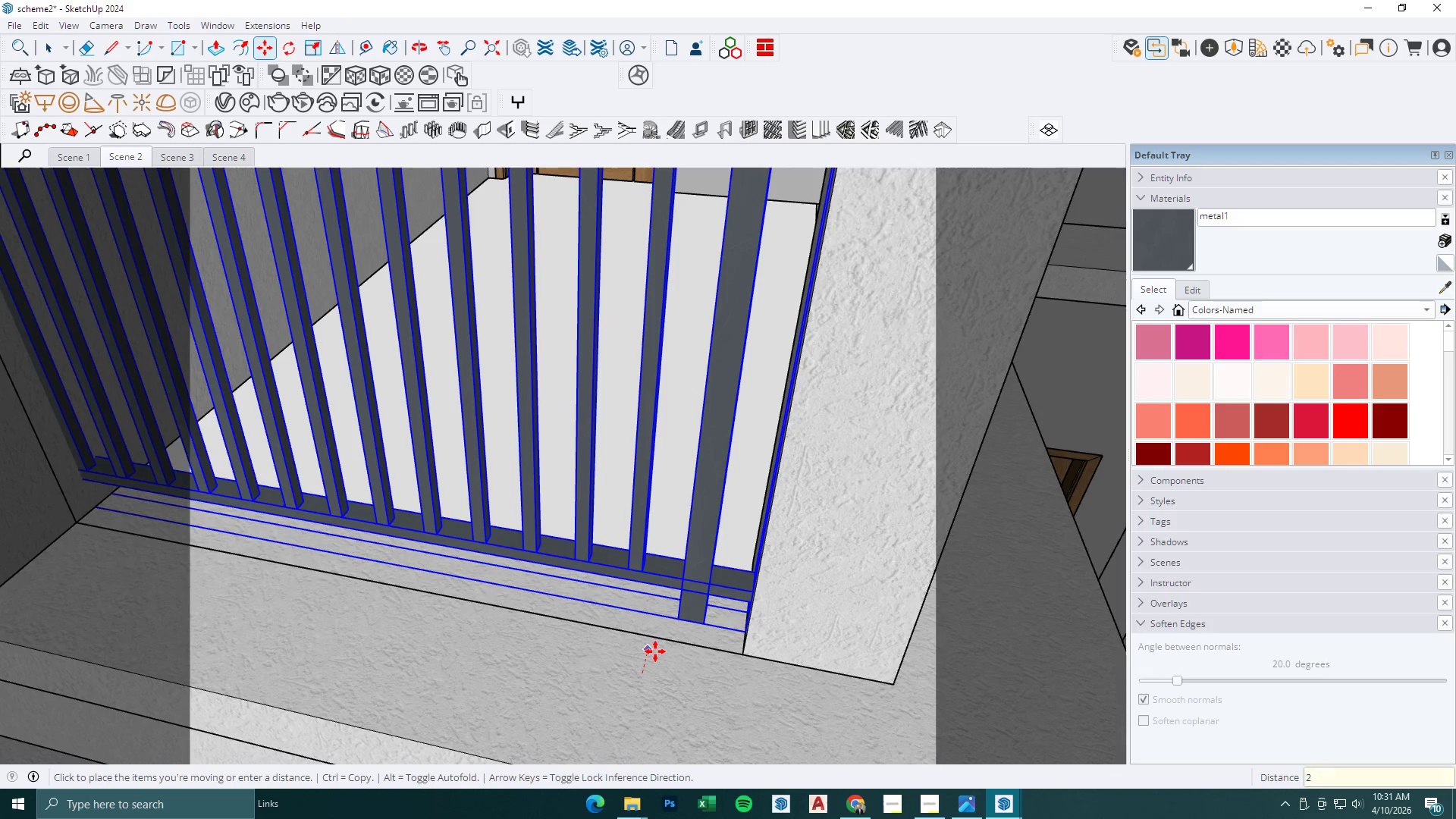 
key(Numpad5)
 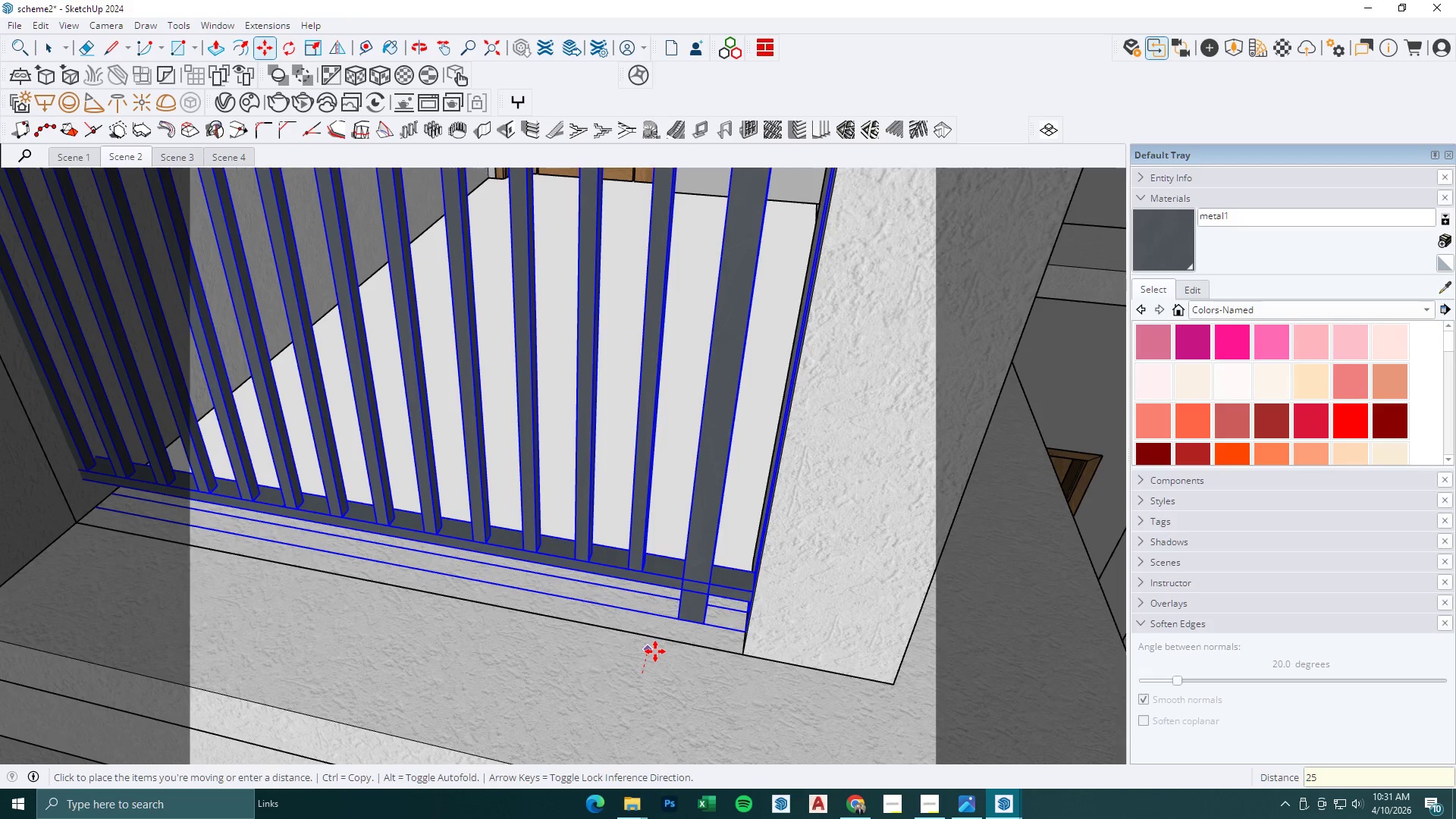 
key(NumpadEnter)
 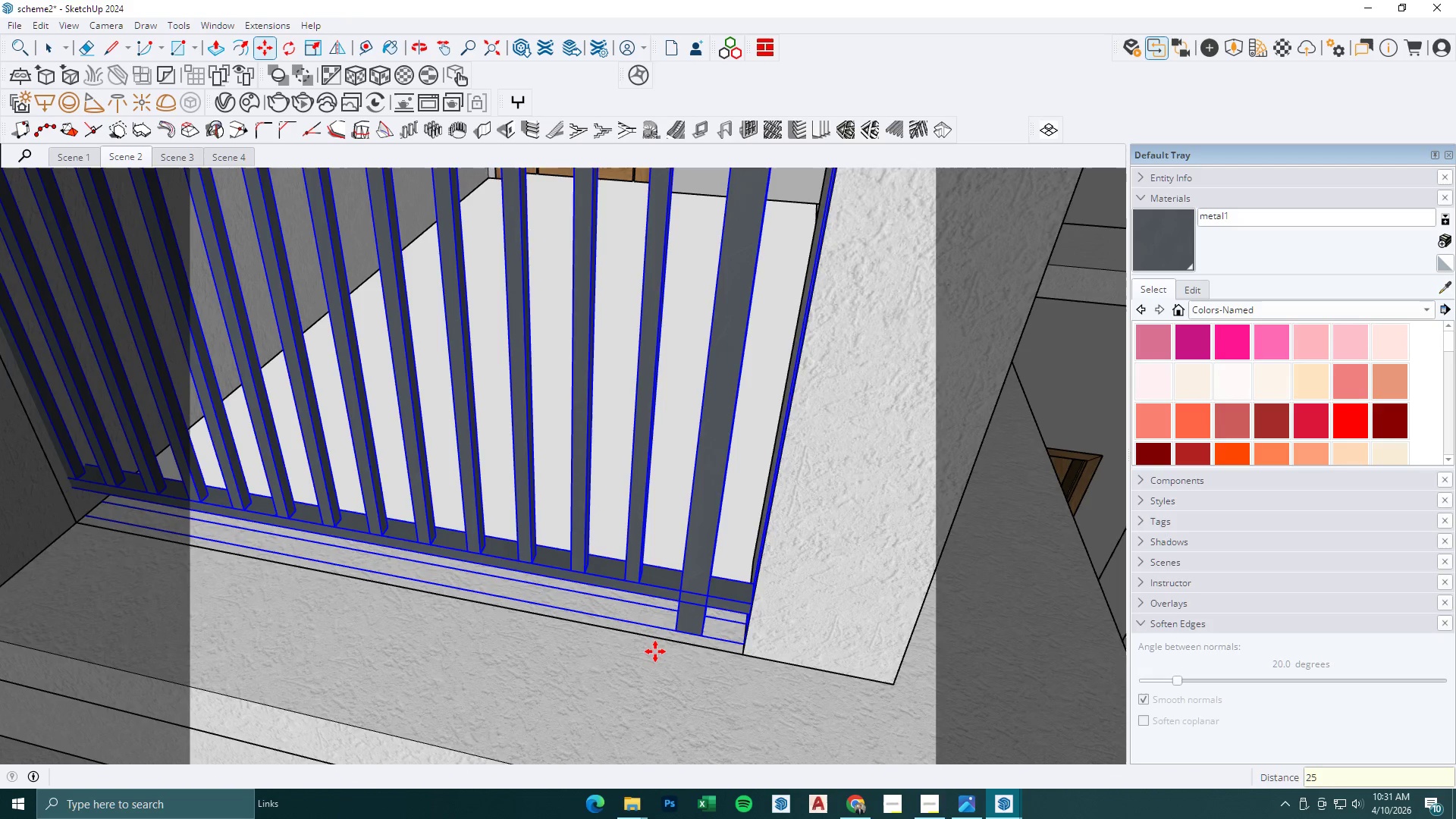 
key(Space)
 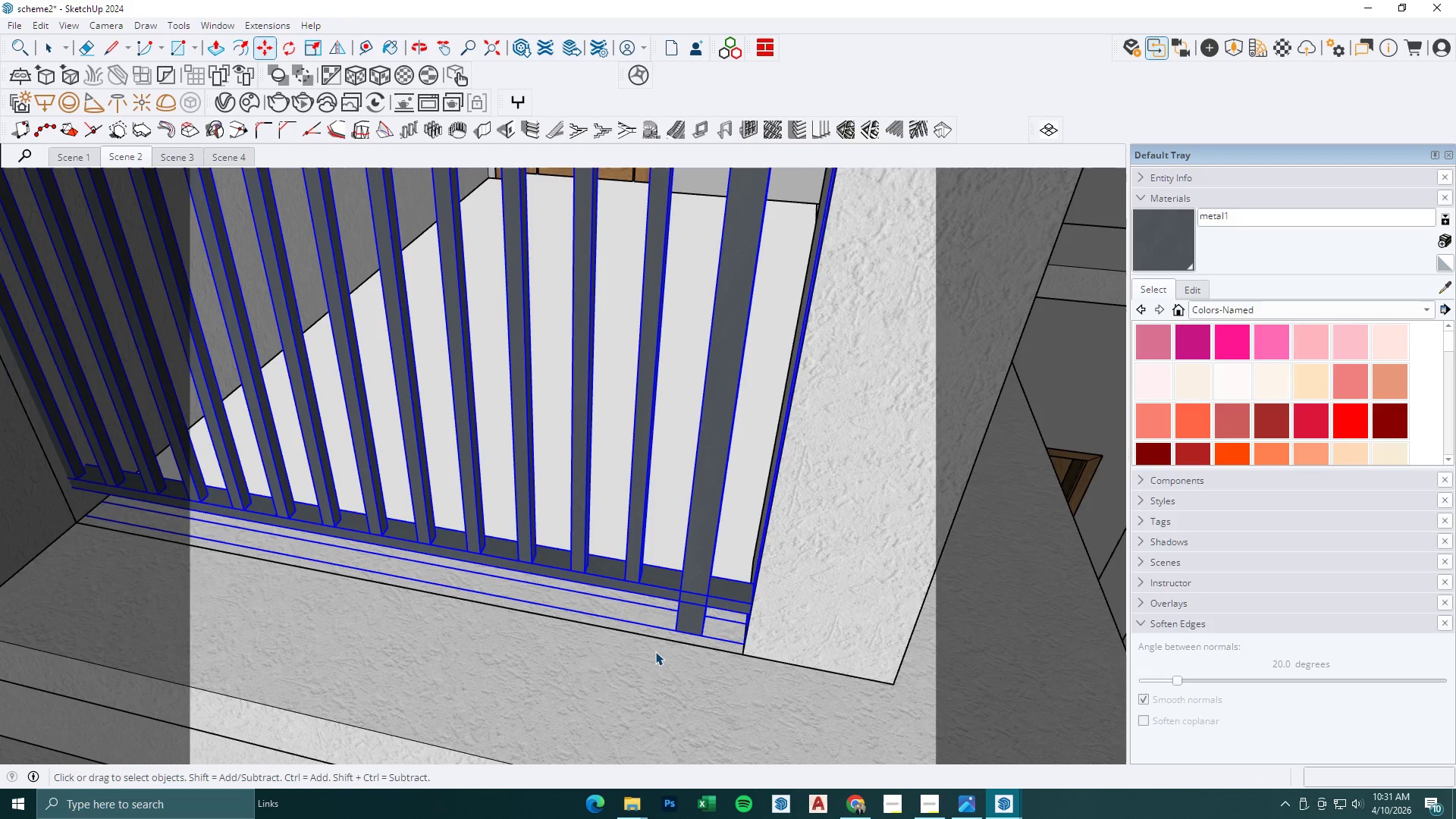 
key(Escape)
 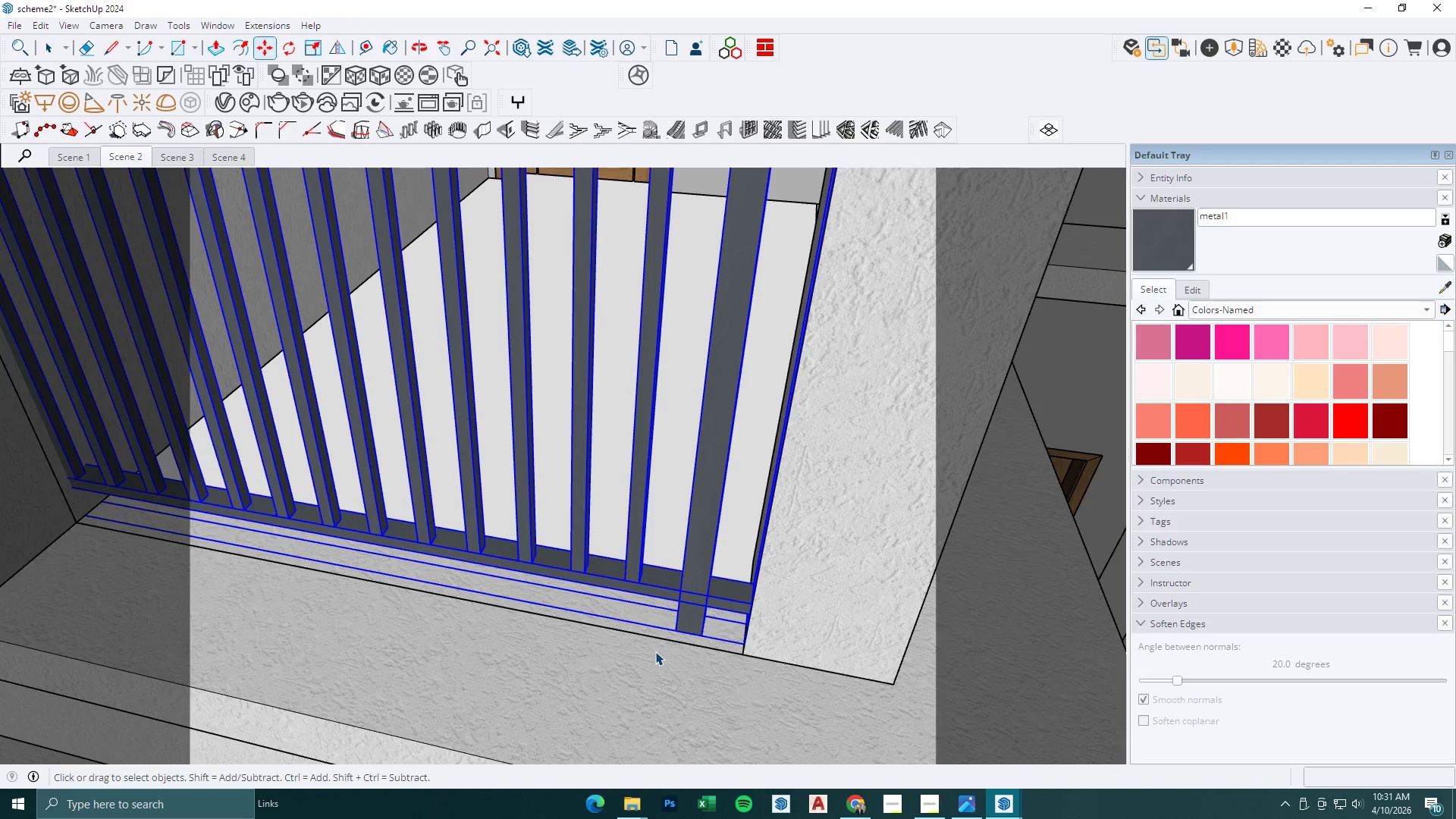 
key(Escape)
 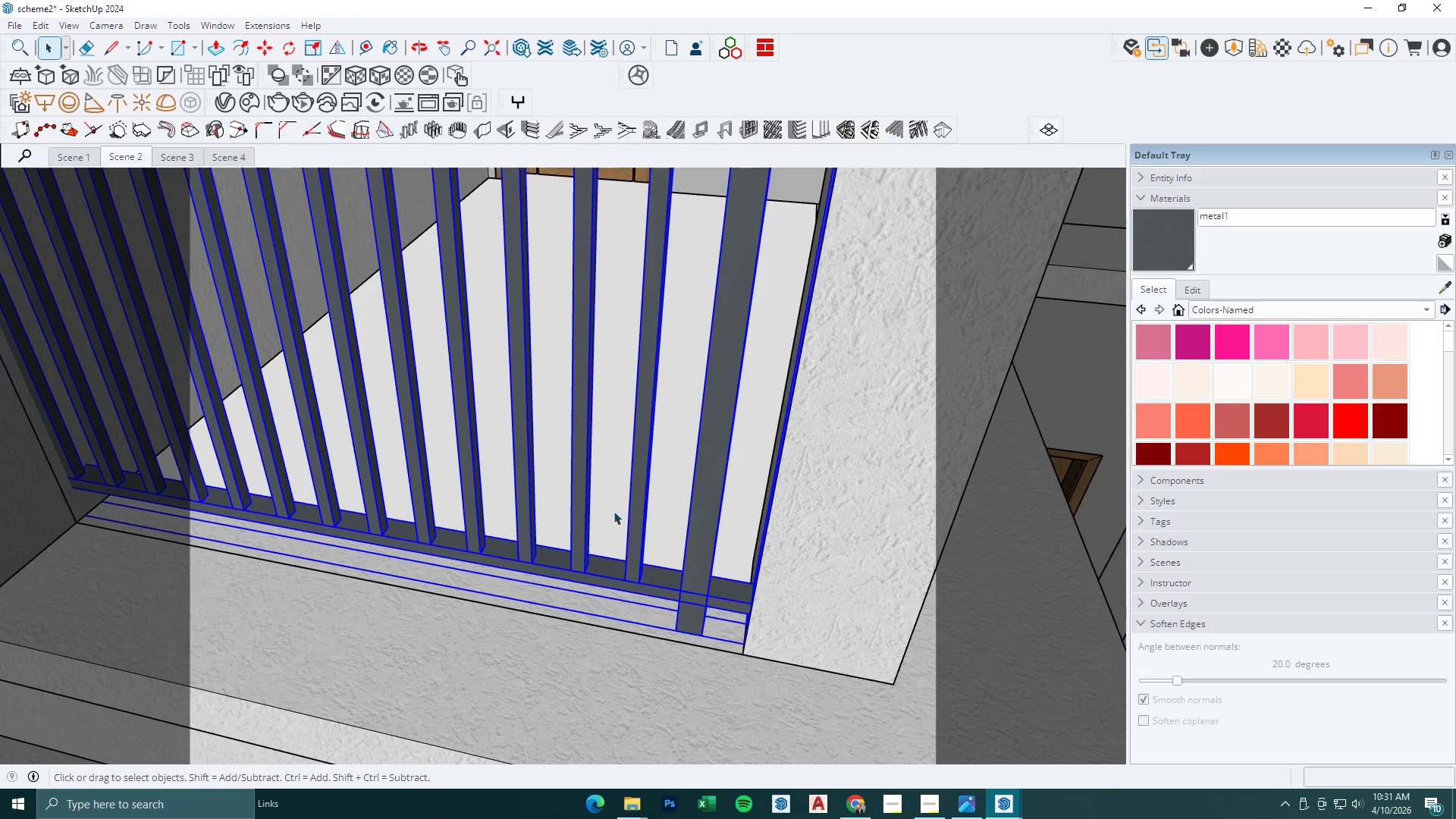 
key(Escape)
 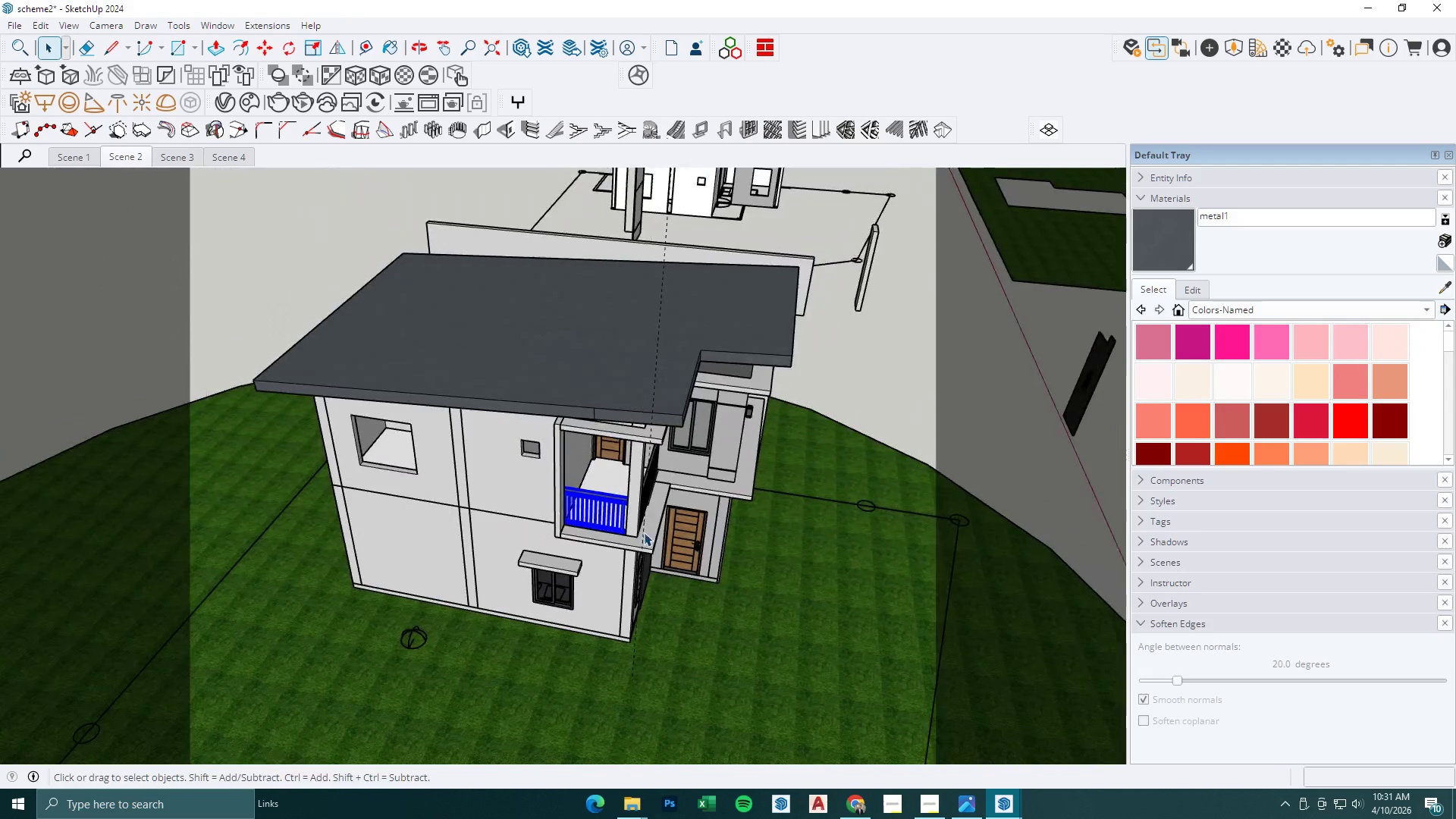 
key(Space)
 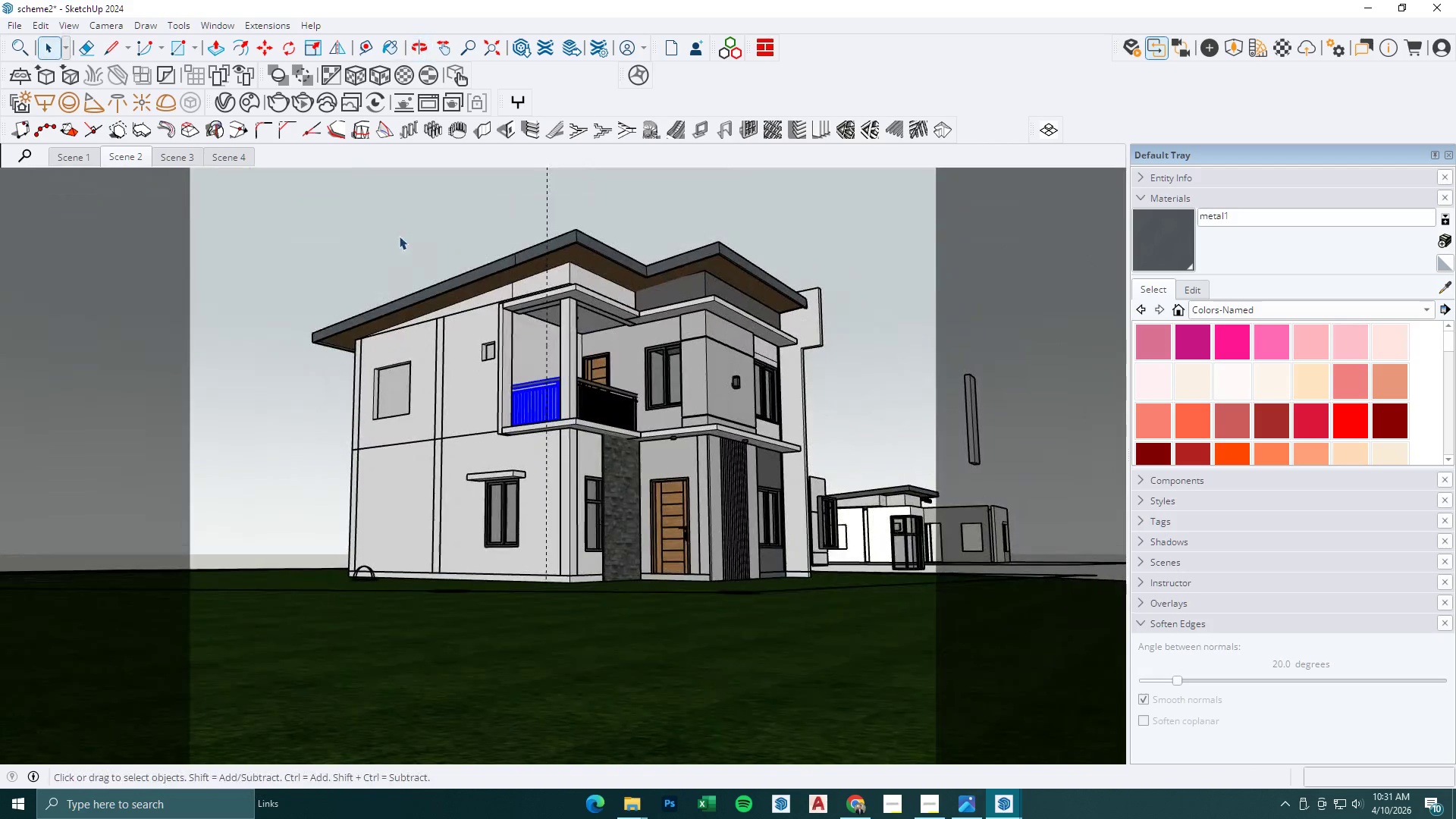 
scroll: coordinate [642, 531], scroll_direction: down, amount: 26.0
 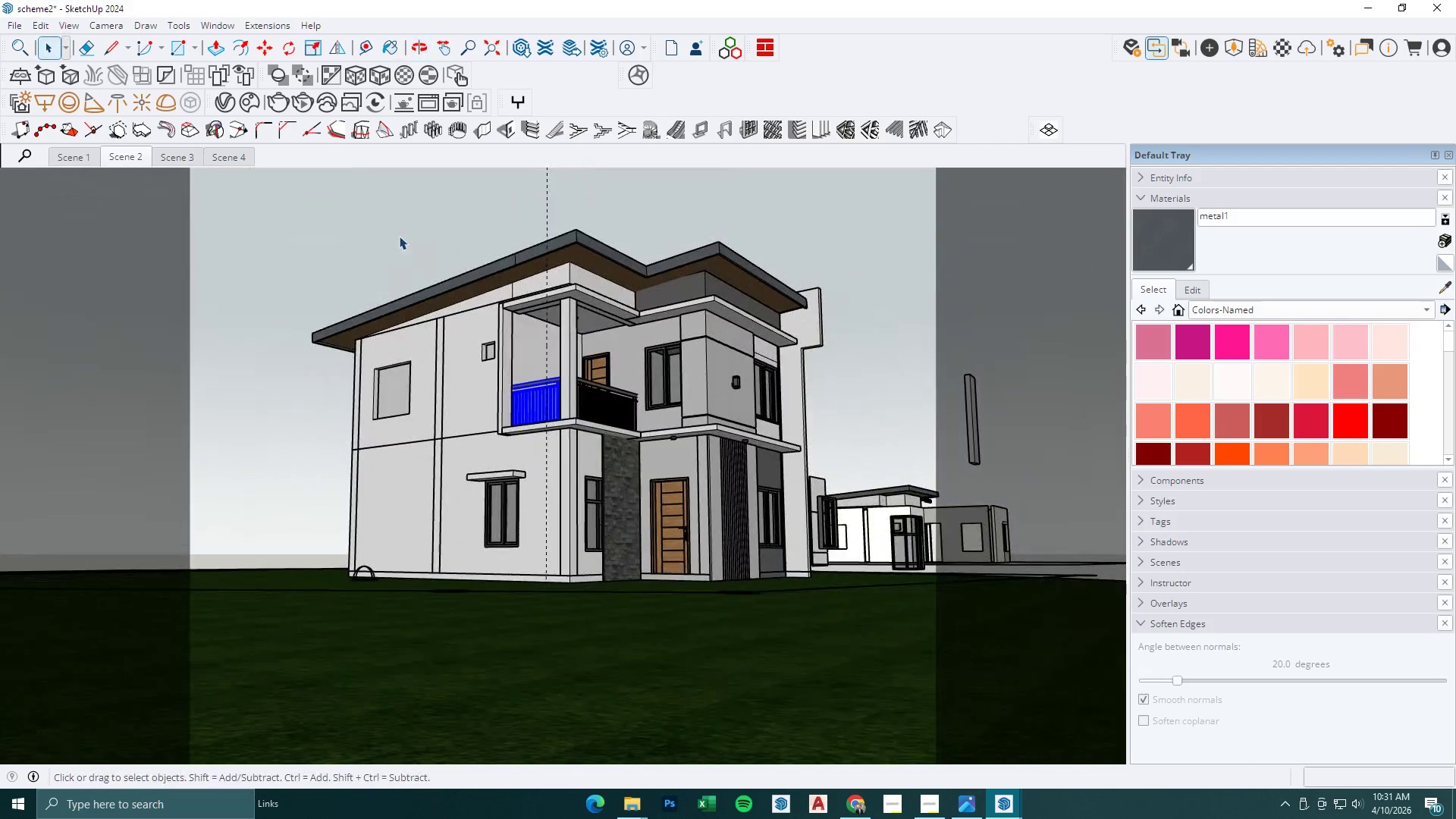 
key(Escape)
 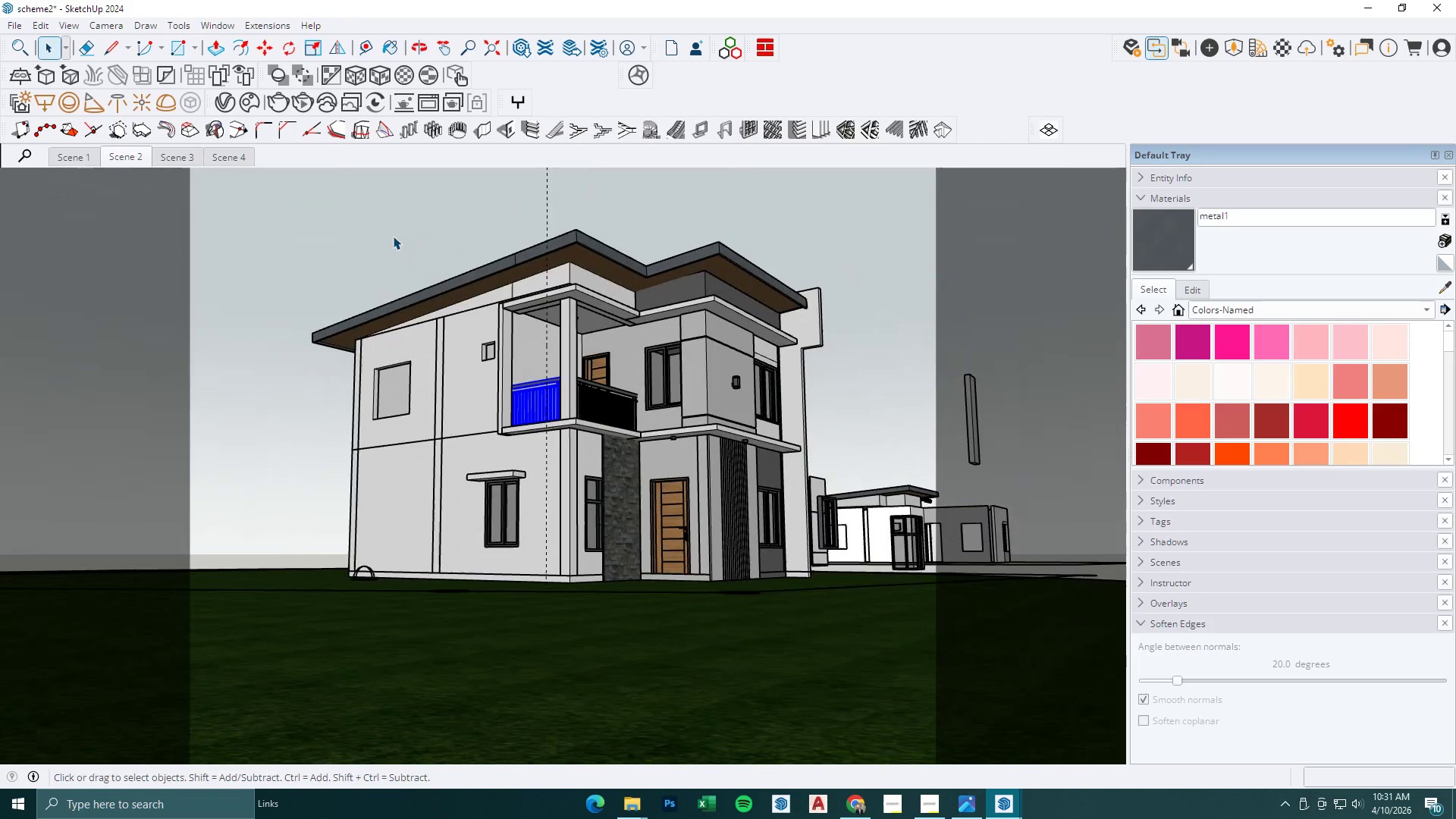 
left_click([389, 234])
 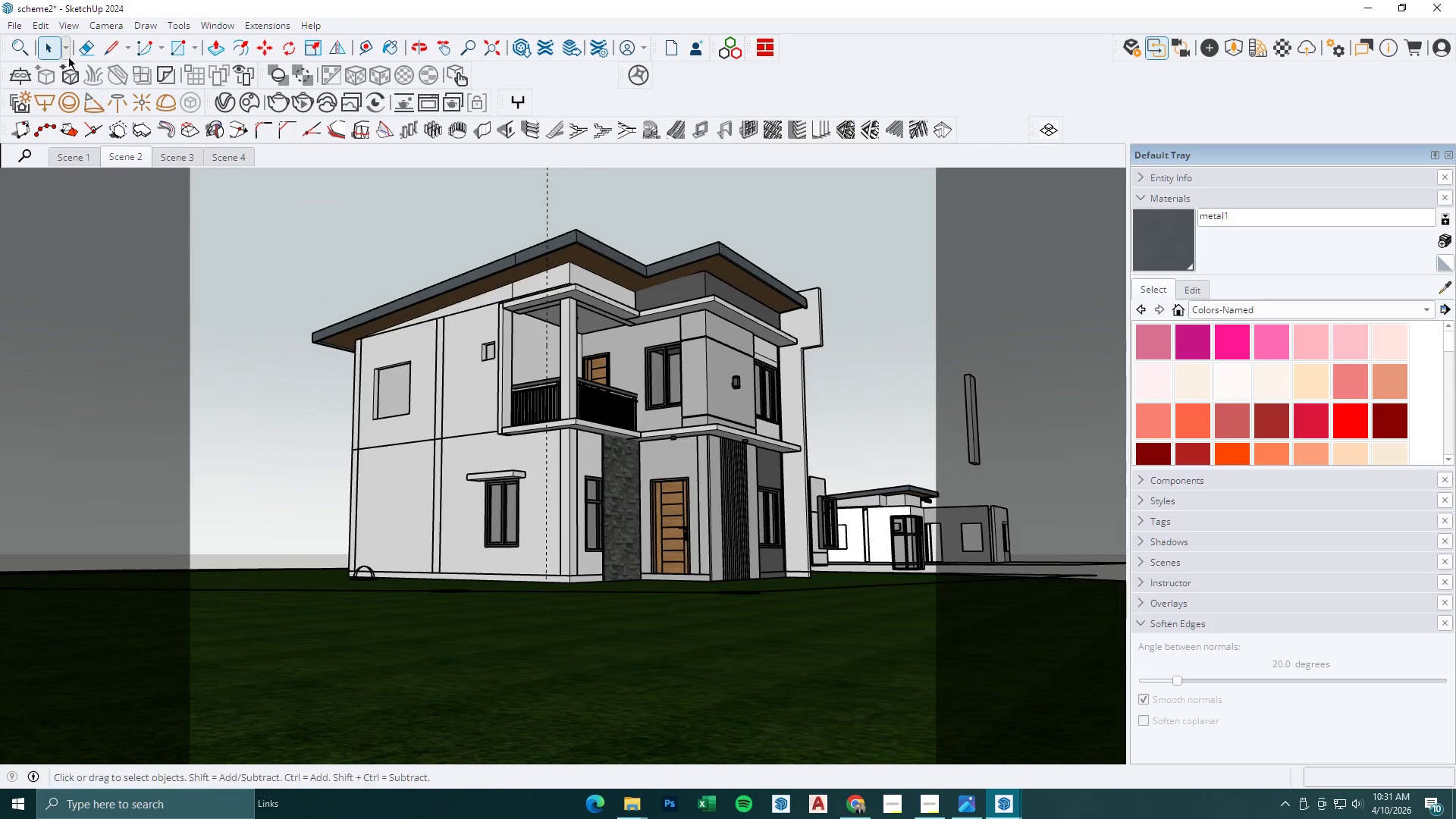 
left_click([38, 20])
 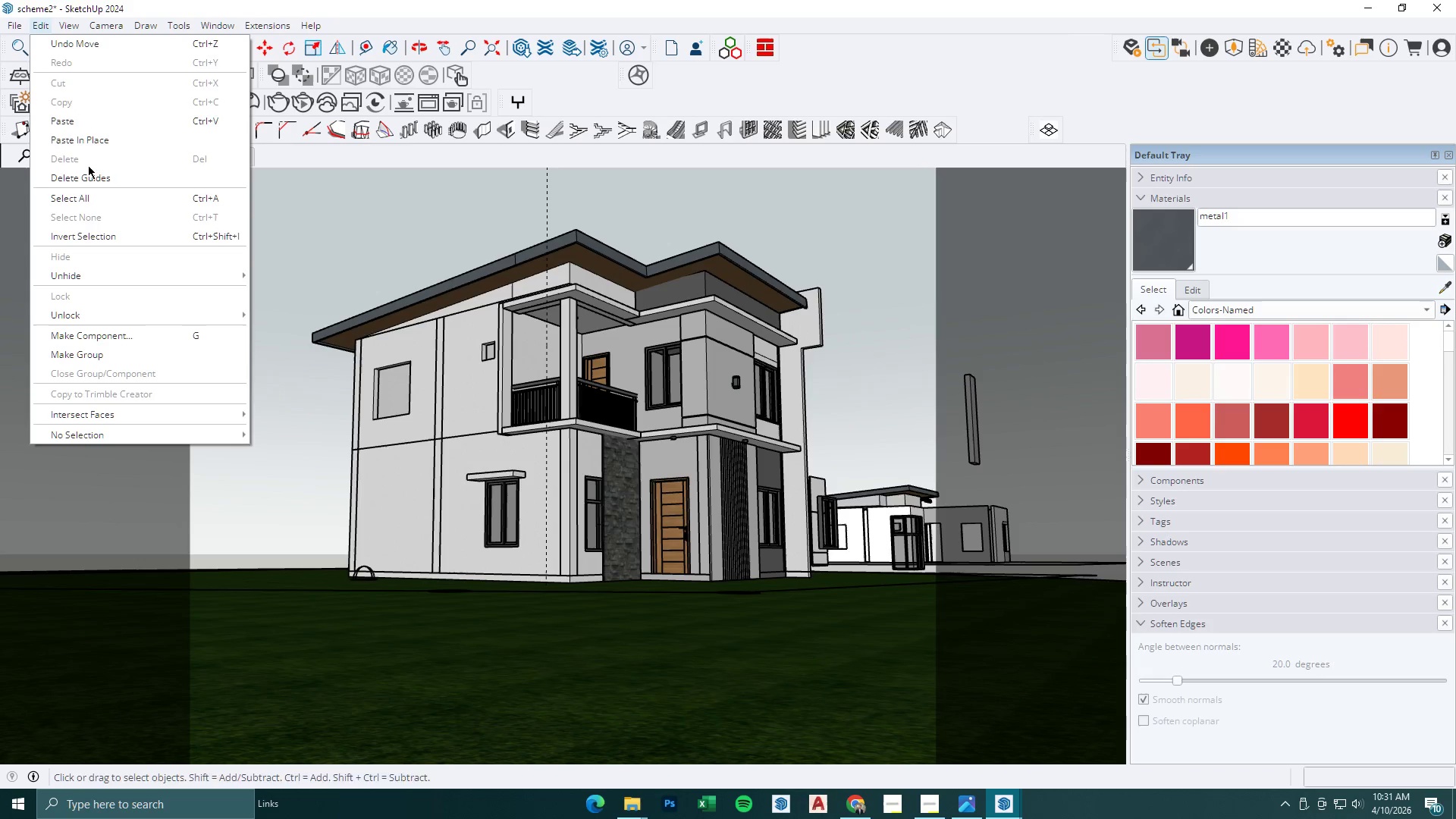 
left_click([89, 185])
 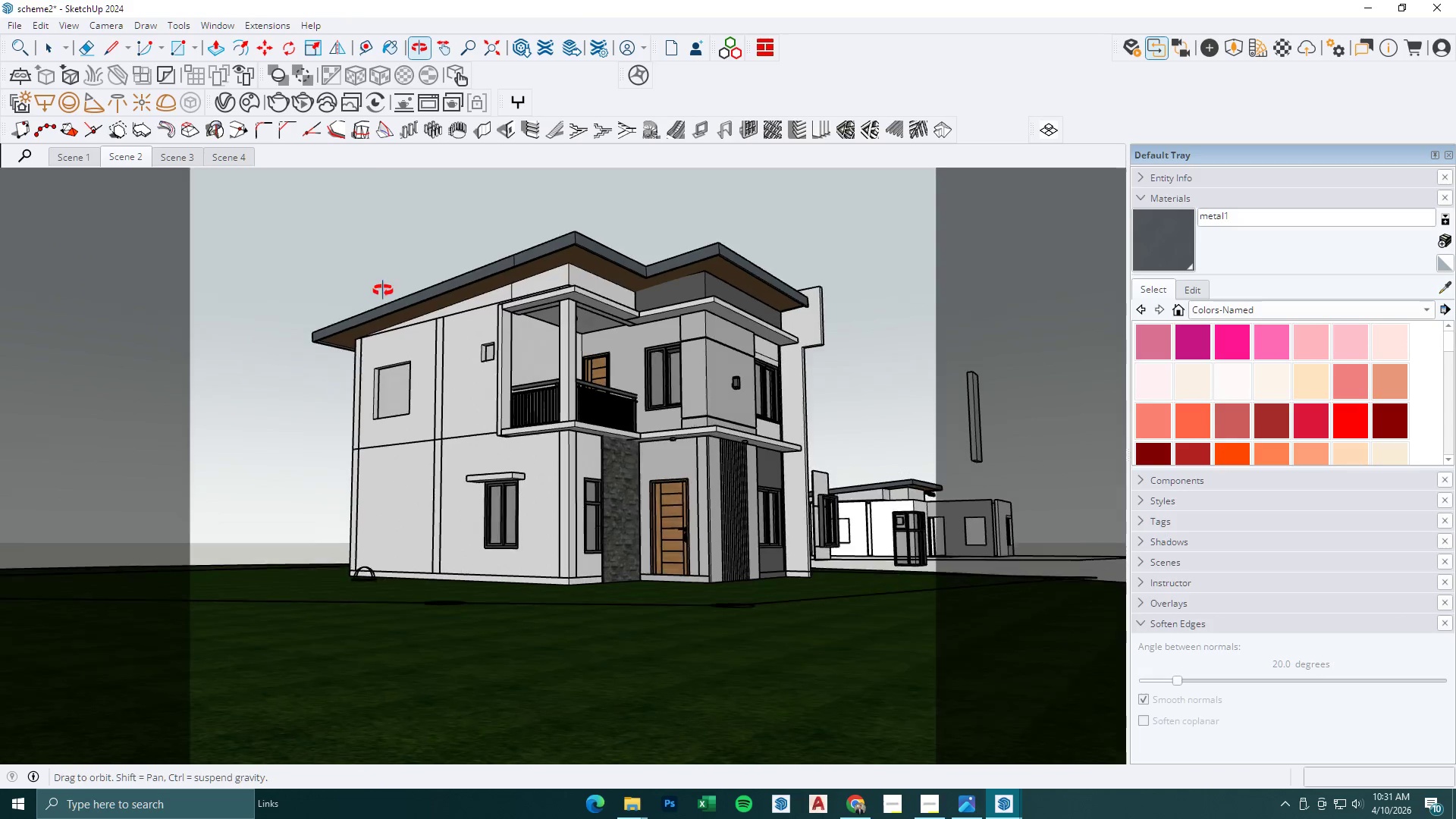 
key(Space)
 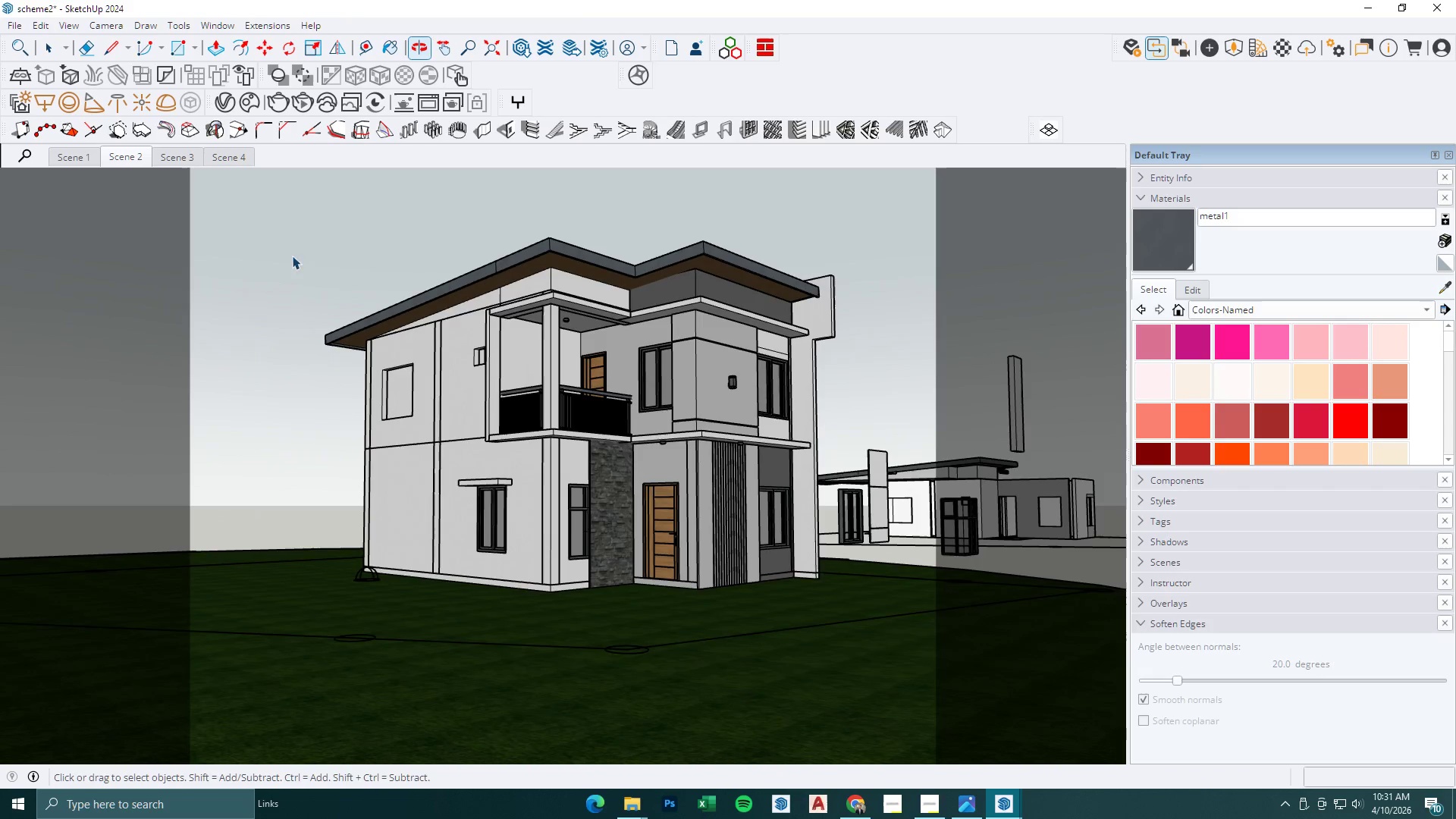 
key(Escape)
 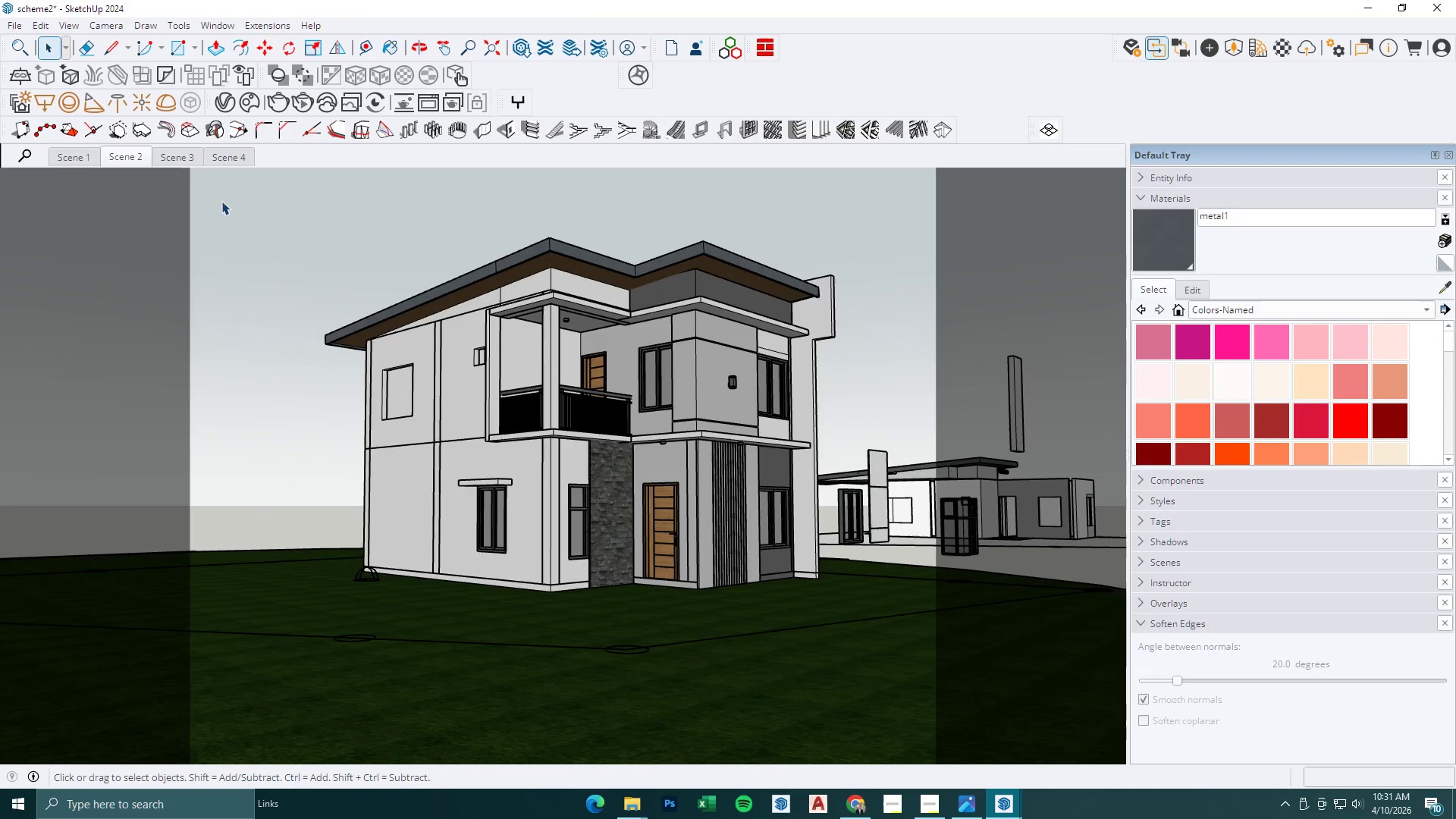 
key(Escape)
 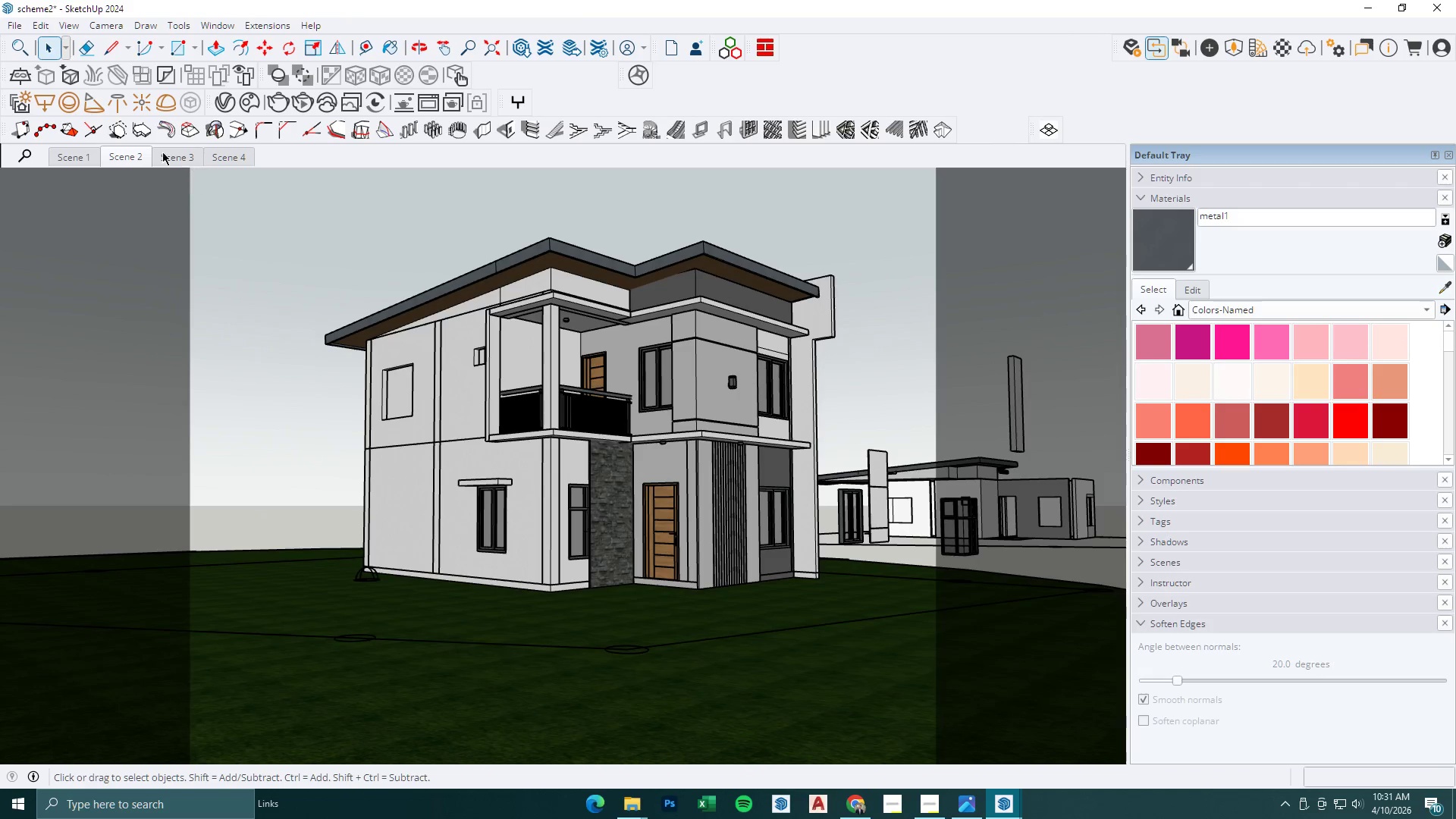 
left_click([130, 152])
 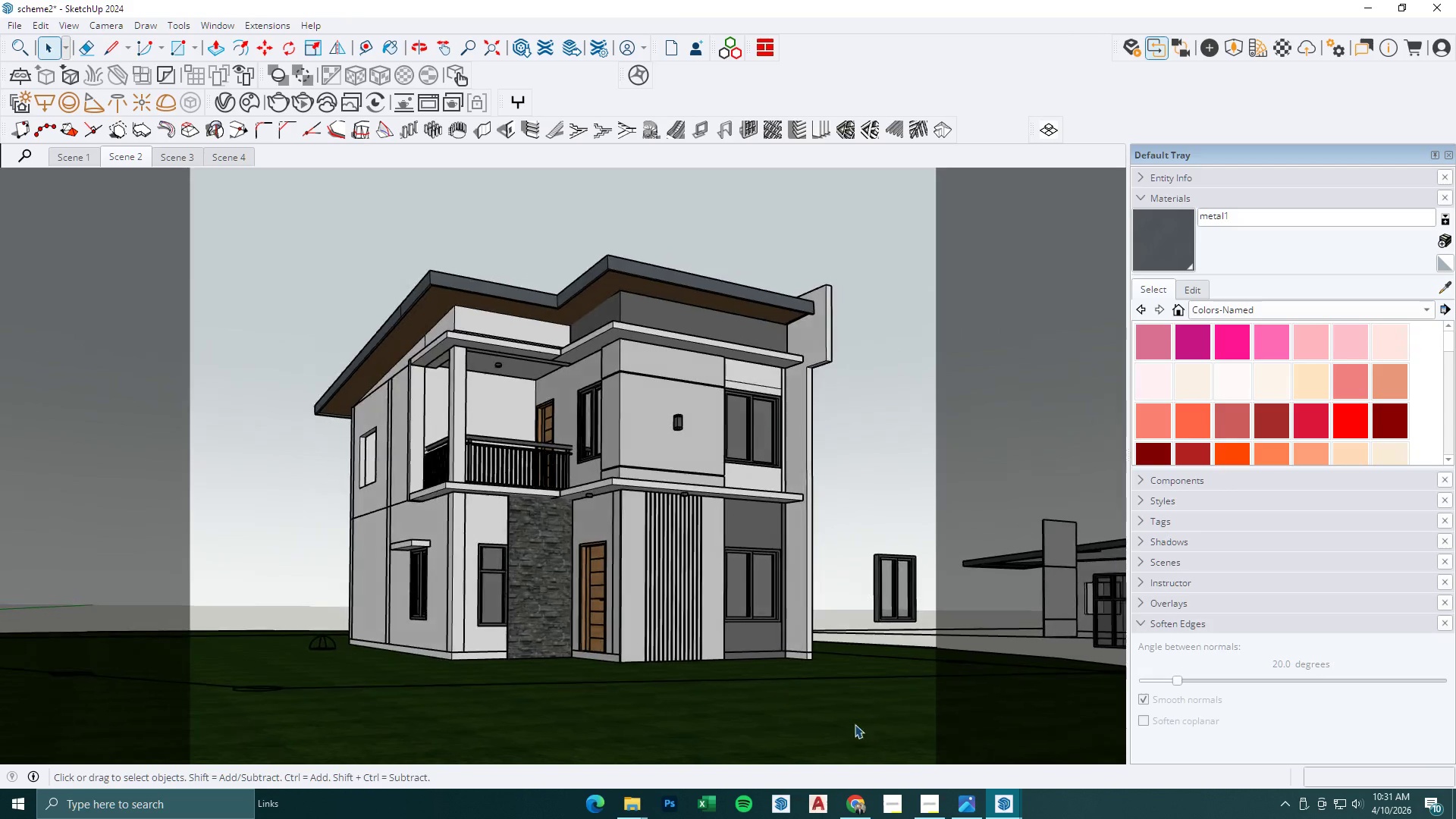 
left_click([1017, 801])
 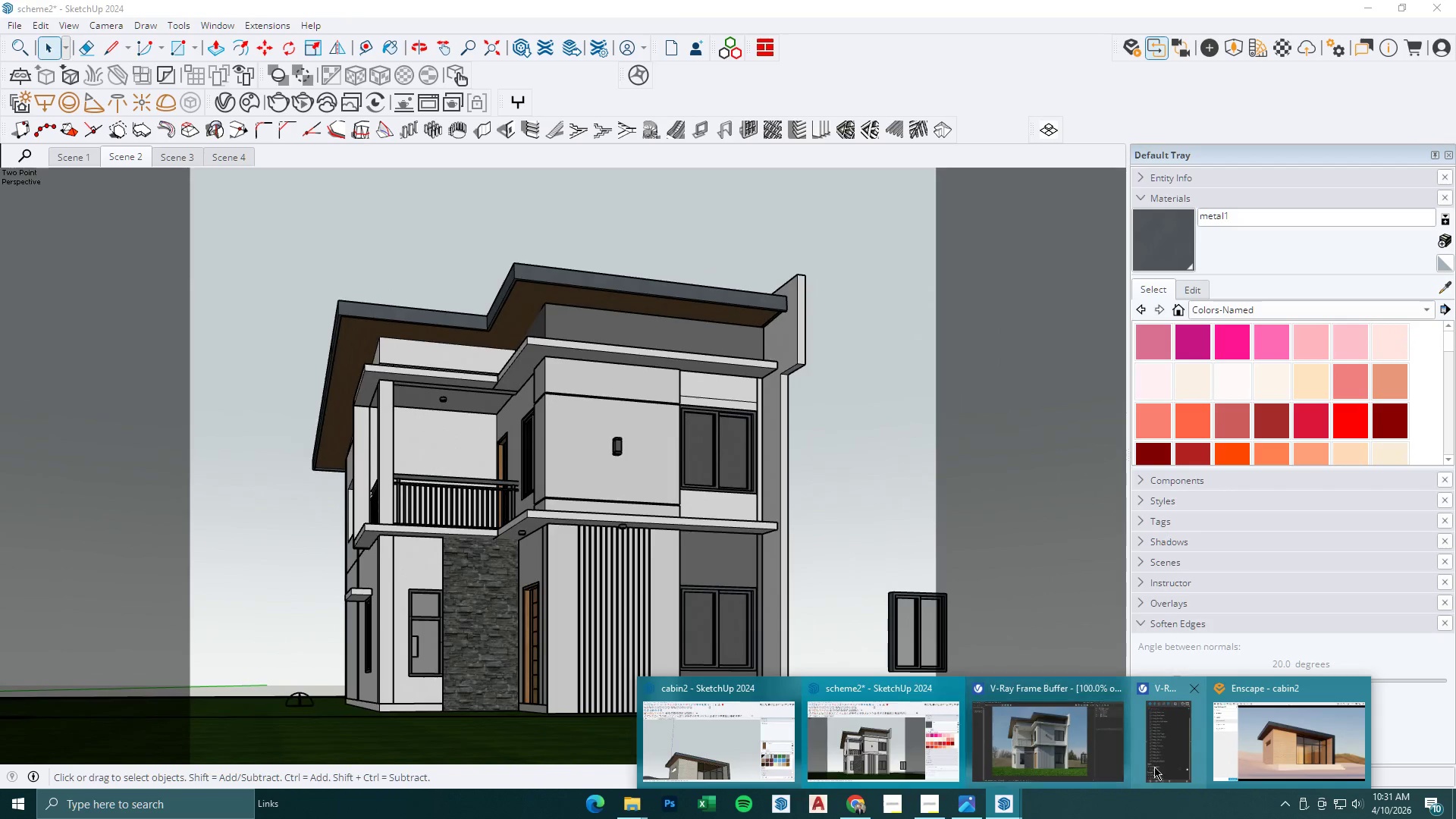 
left_click([1033, 745])
 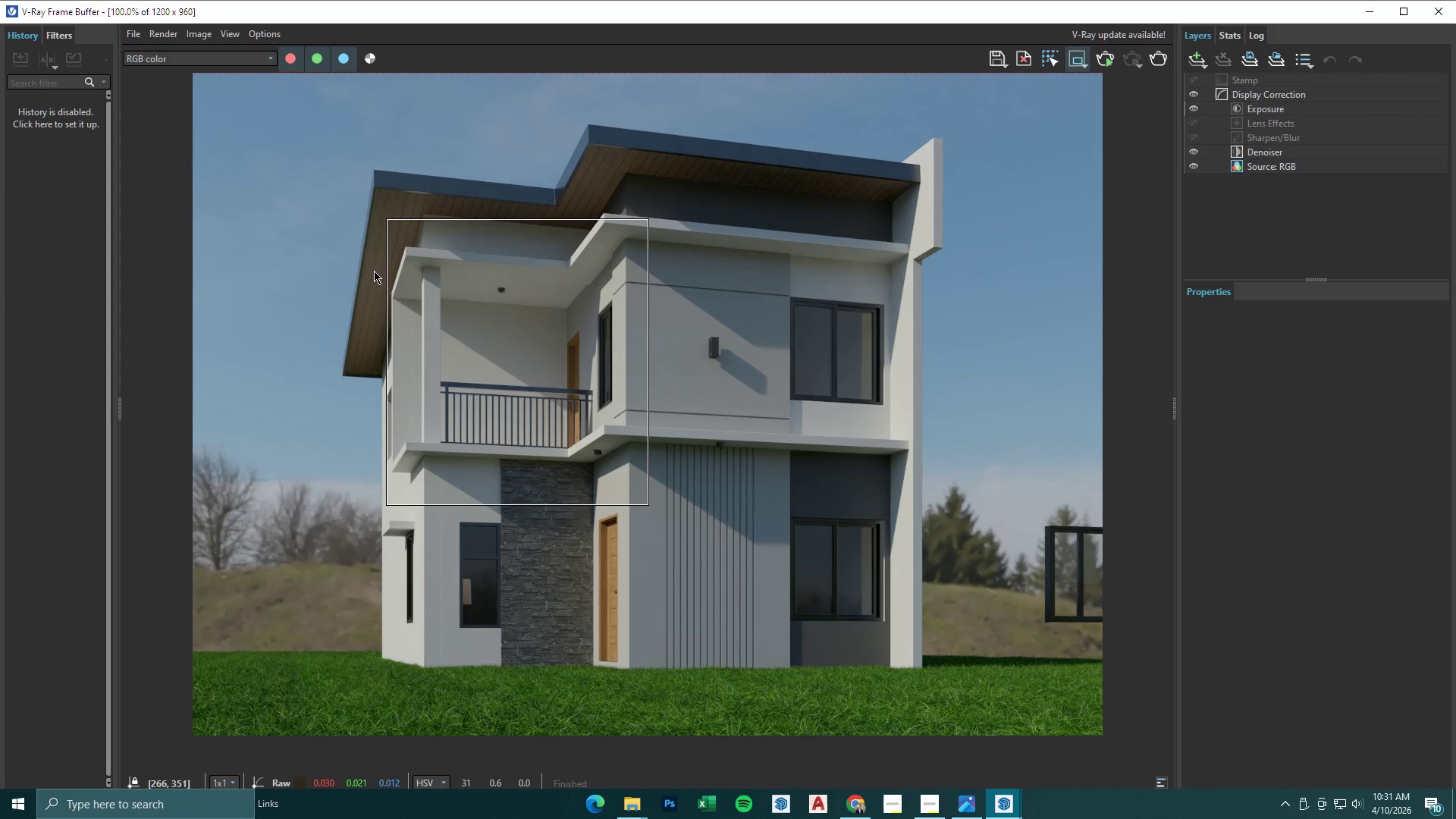 
left_click_drag(start_coordinate=[338, 221], to_coordinate=[575, 497])
 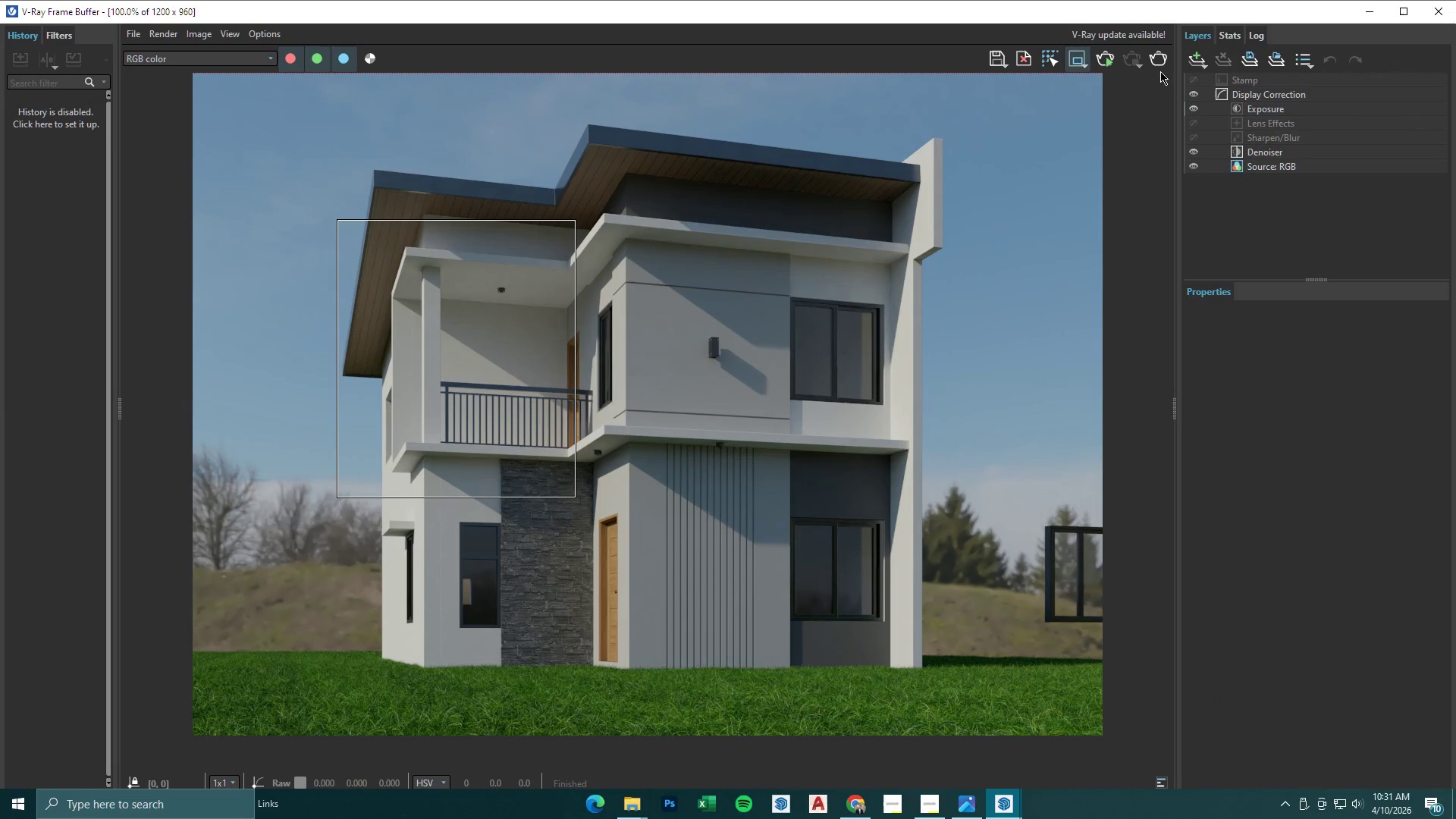 
left_click([1159, 63])
 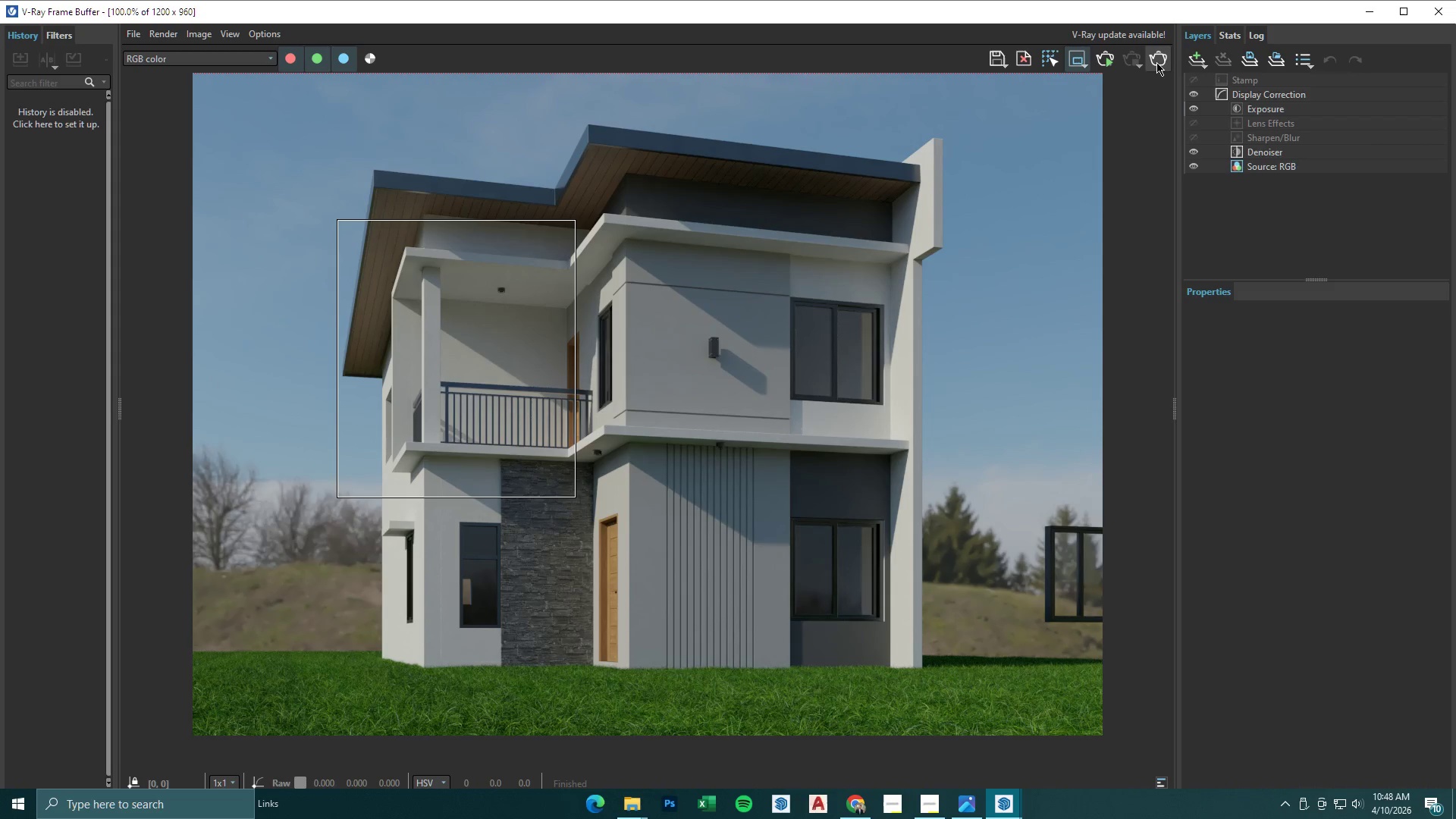 
wait(1057.64)
 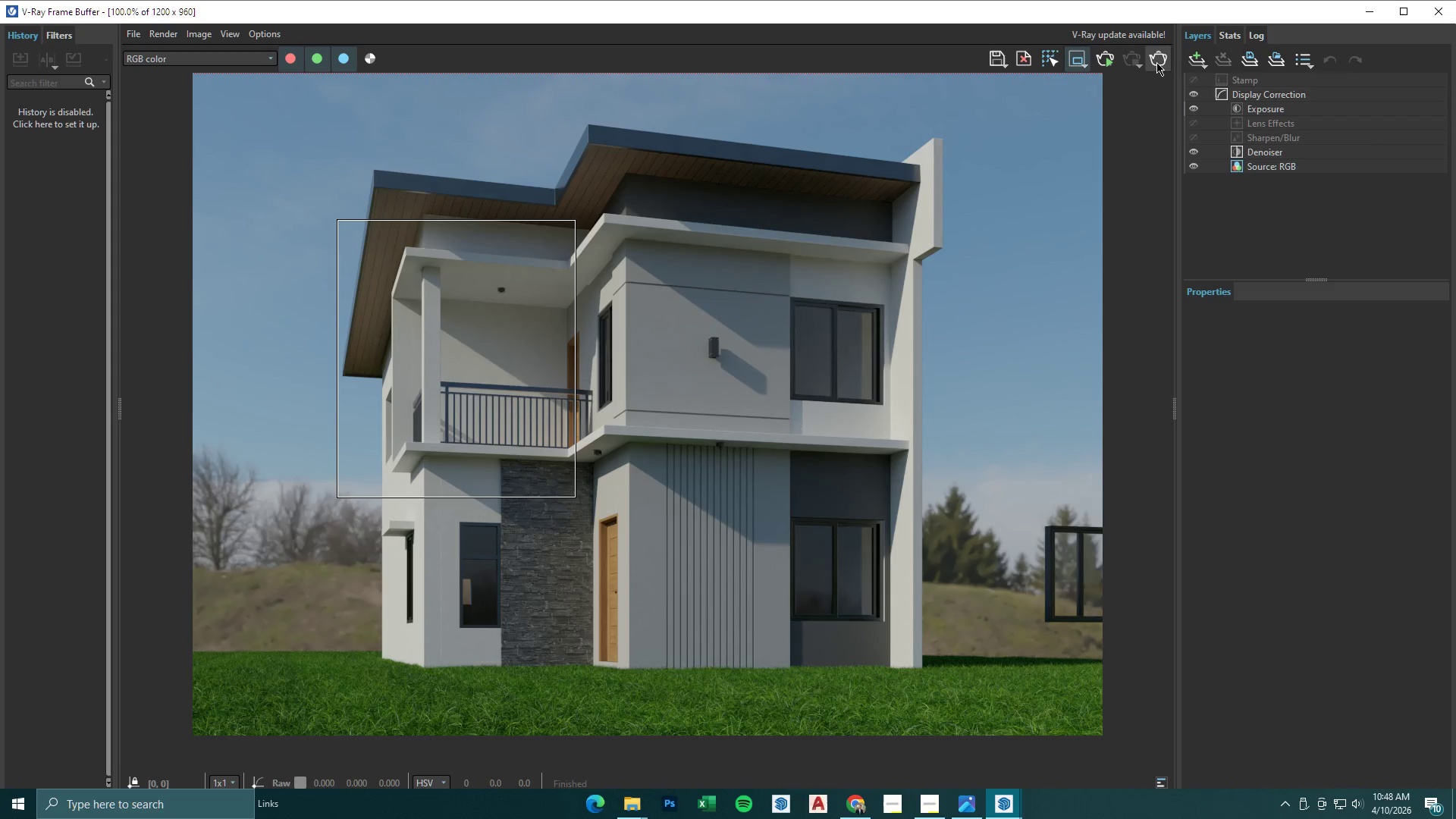 
scroll: coordinate [714, 491], scroll_direction: none, amount: 0.0
 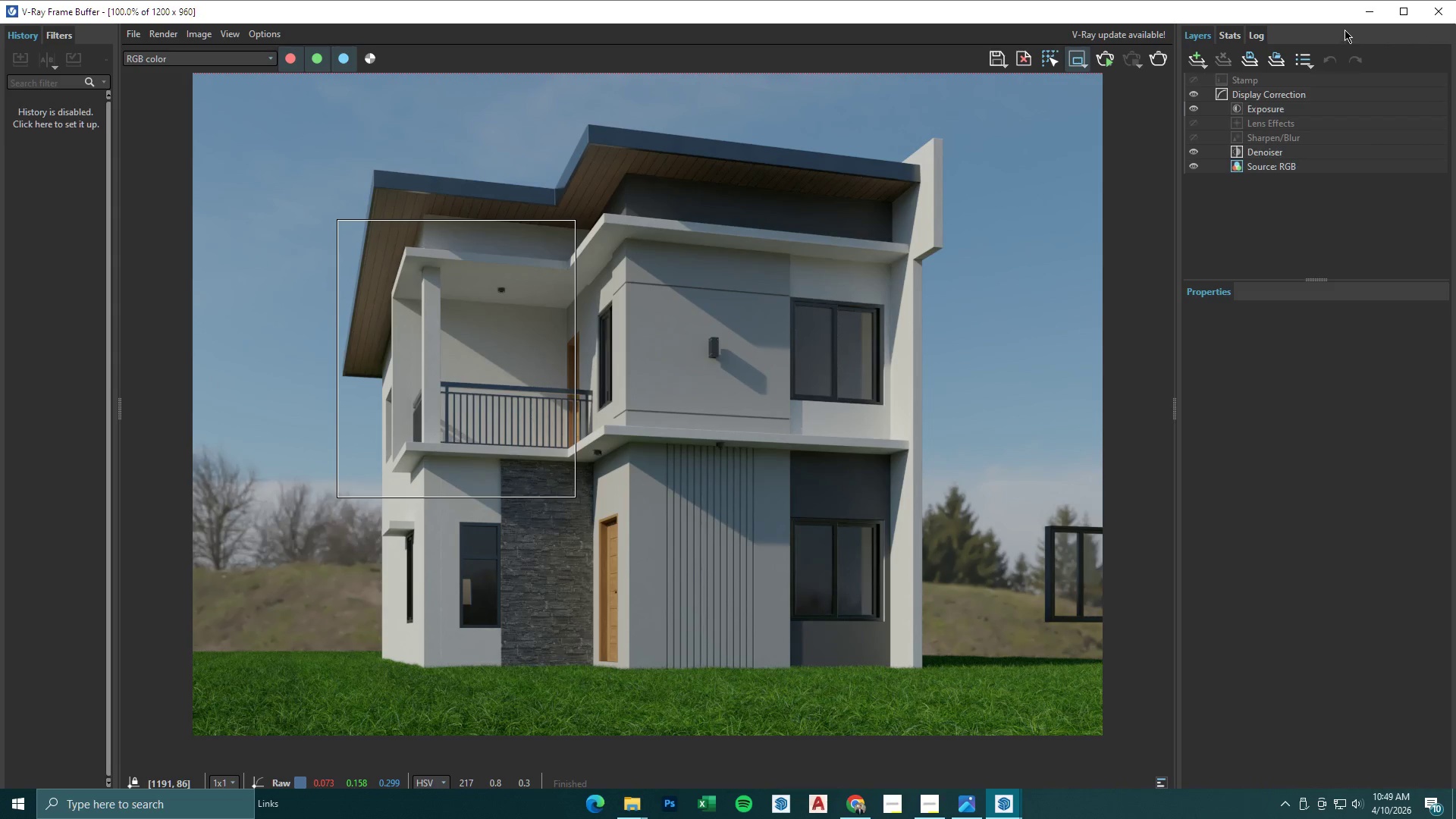 
left_click([1368, 9])
 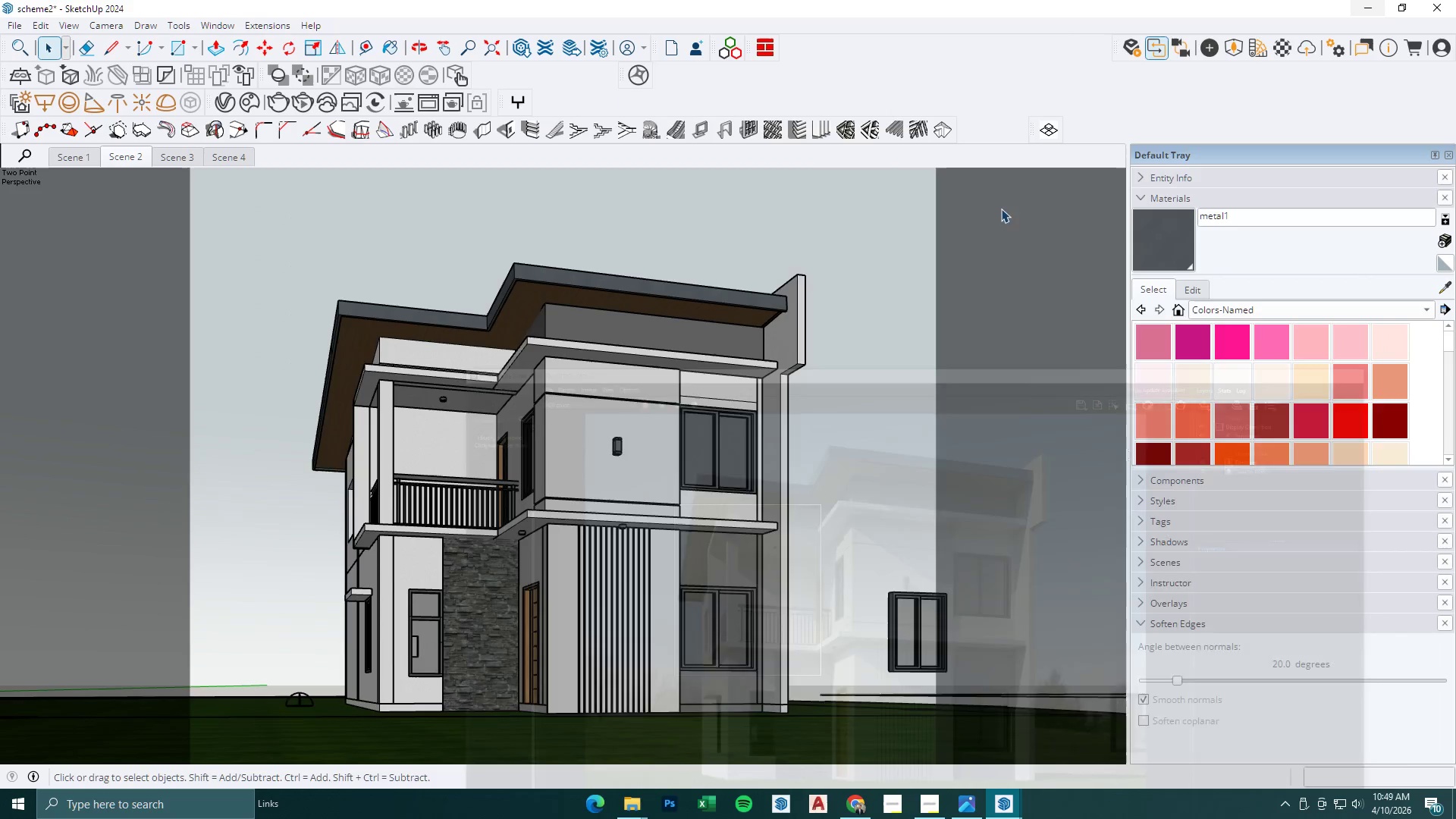 
scroll: coordinate [713, 306], scroll_direction: down, amount: 3.0
 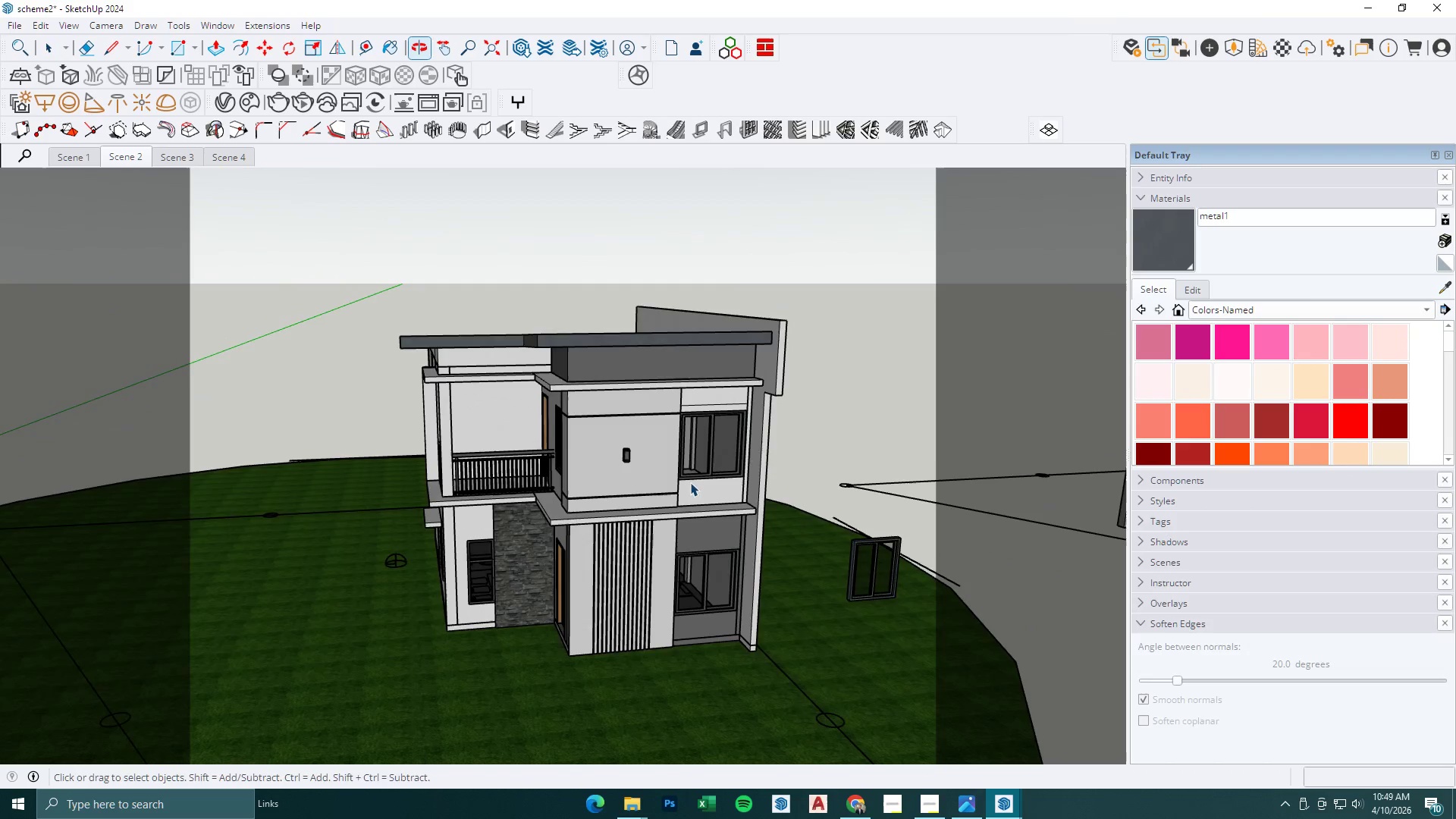 
key(T)
 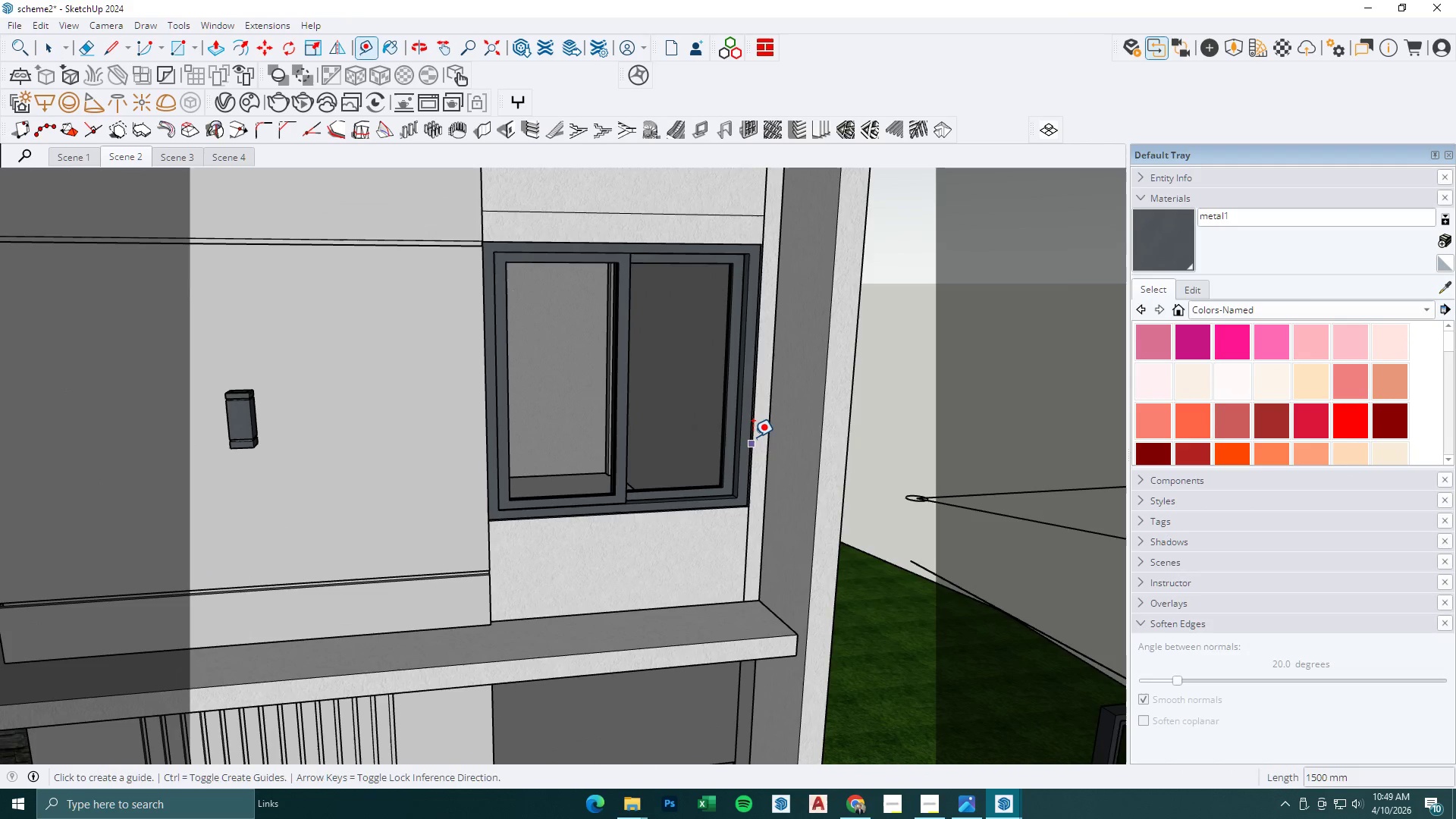 
left_click([753, 436])
 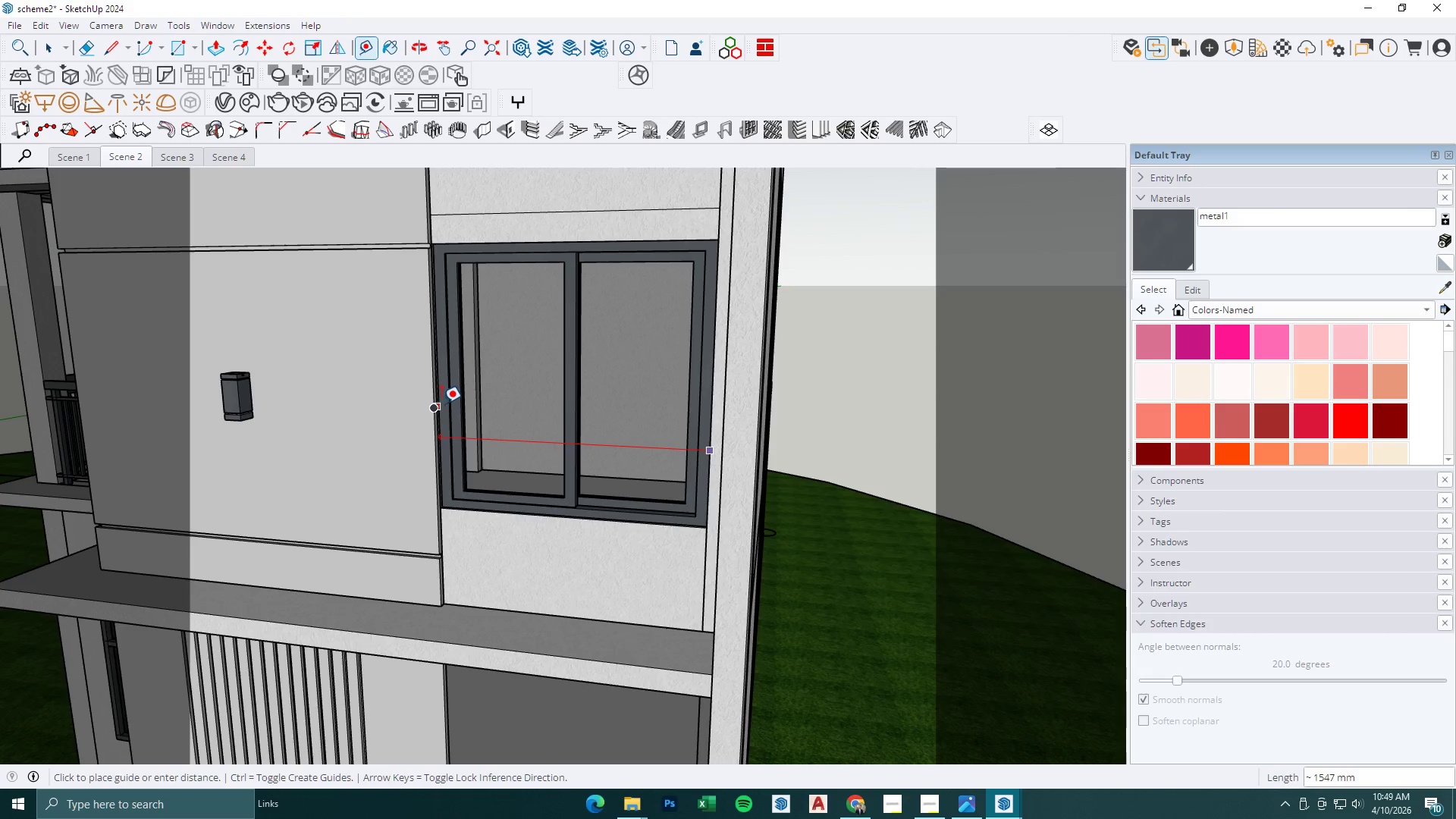 
scroll: coordinate [447, 415], scroll_direction: up, amount: 18.0
 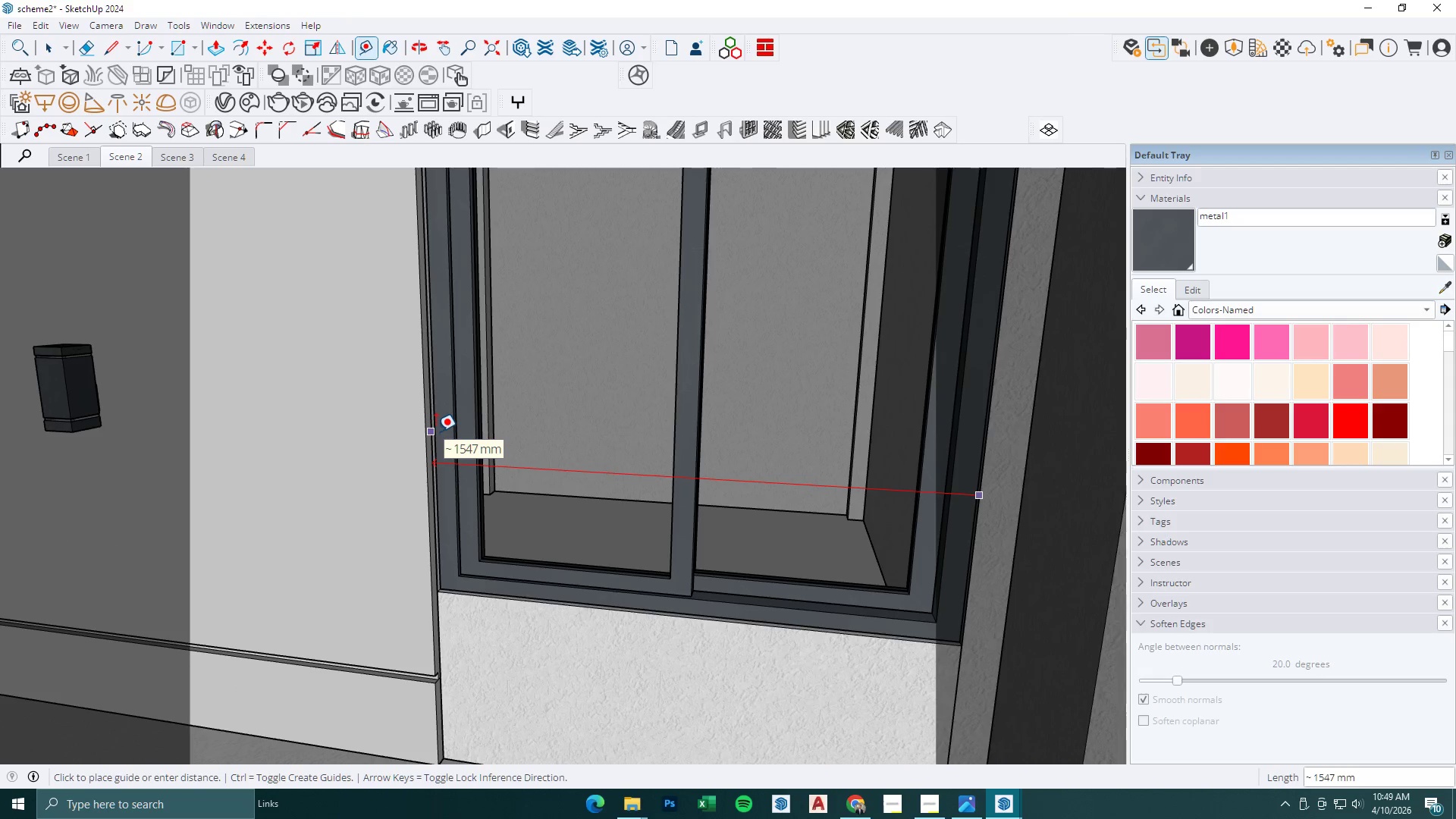 
scroll: coordinate [590, 545], scroll_direction: down, amount: 17.0
 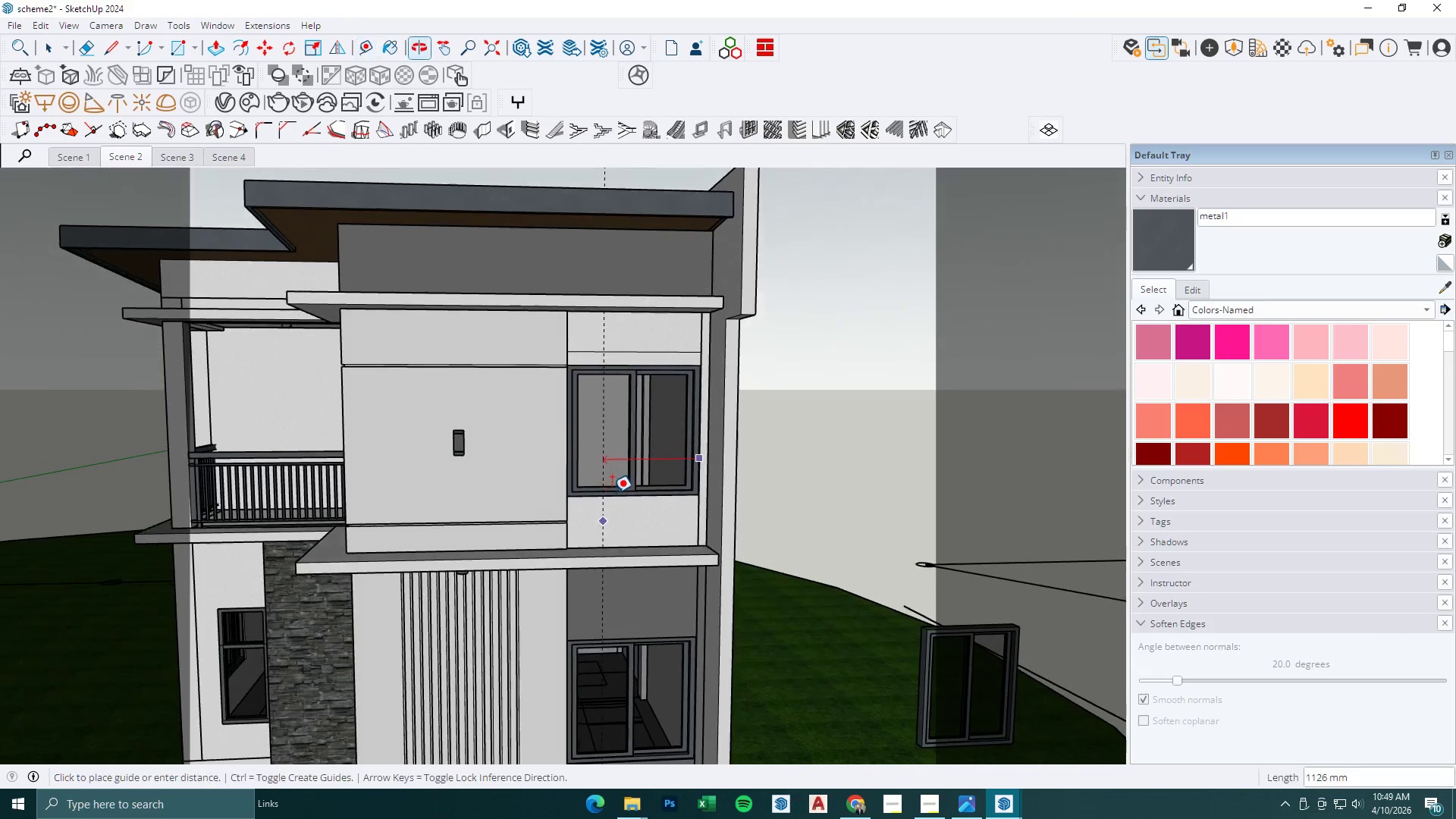 
key(Space)
 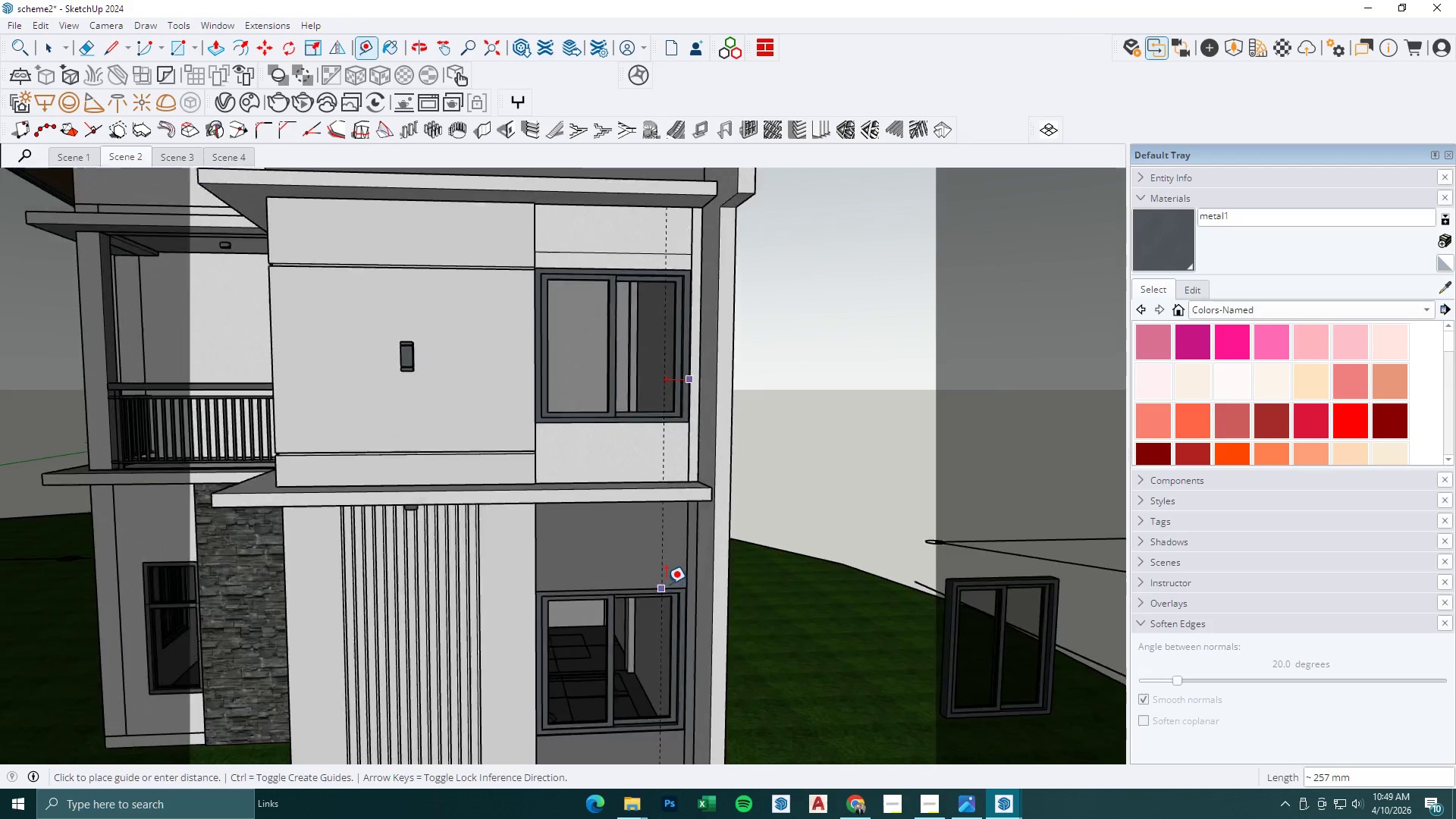 
key(Escape)
 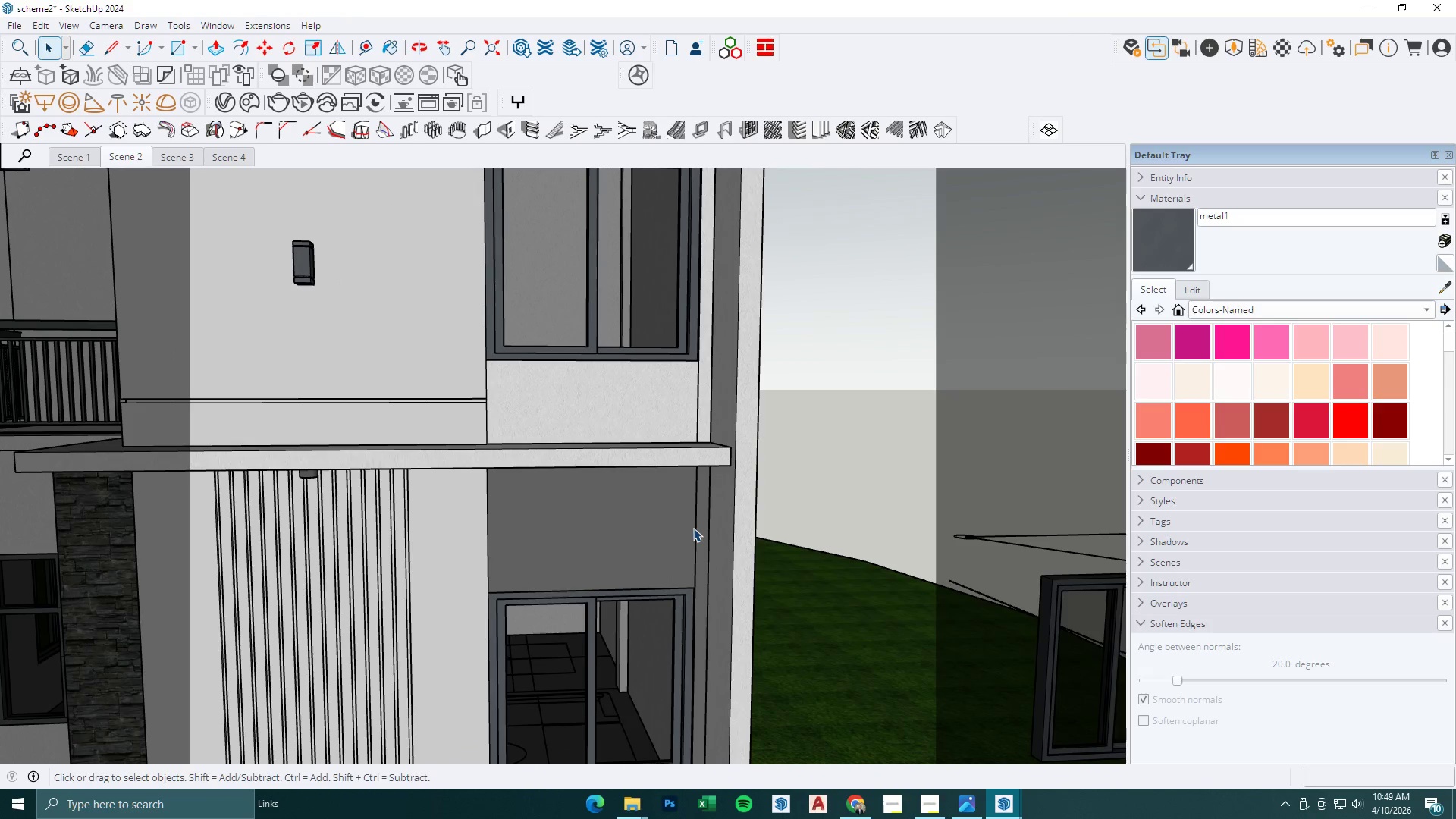 
scroll: coordinate [664, 588], scroll_direction: up, amount: 4.0
 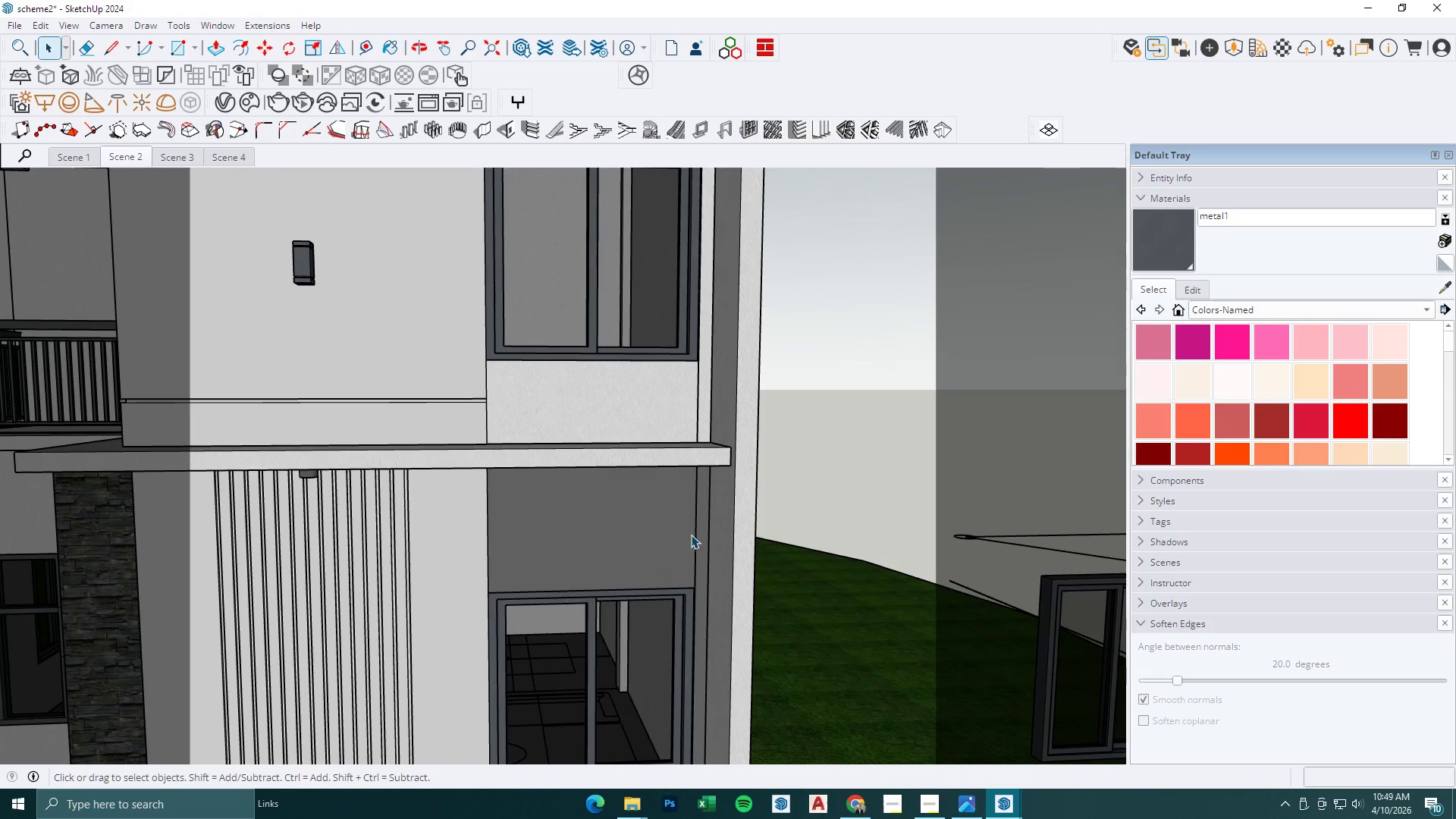 
scroll: coordinate [628, 548], scroll_direction: down, amount: 10.0
 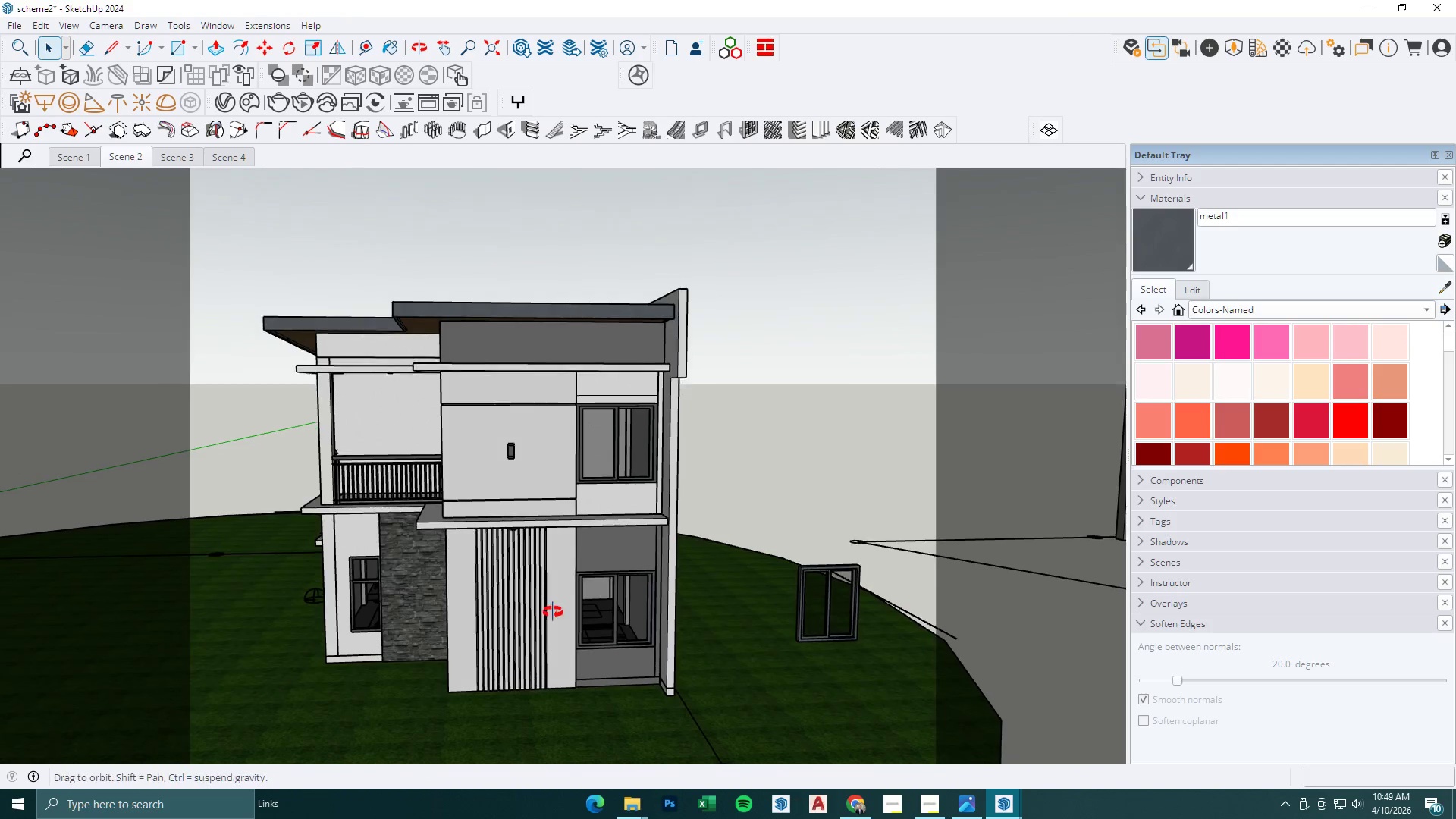 
key(Space)
 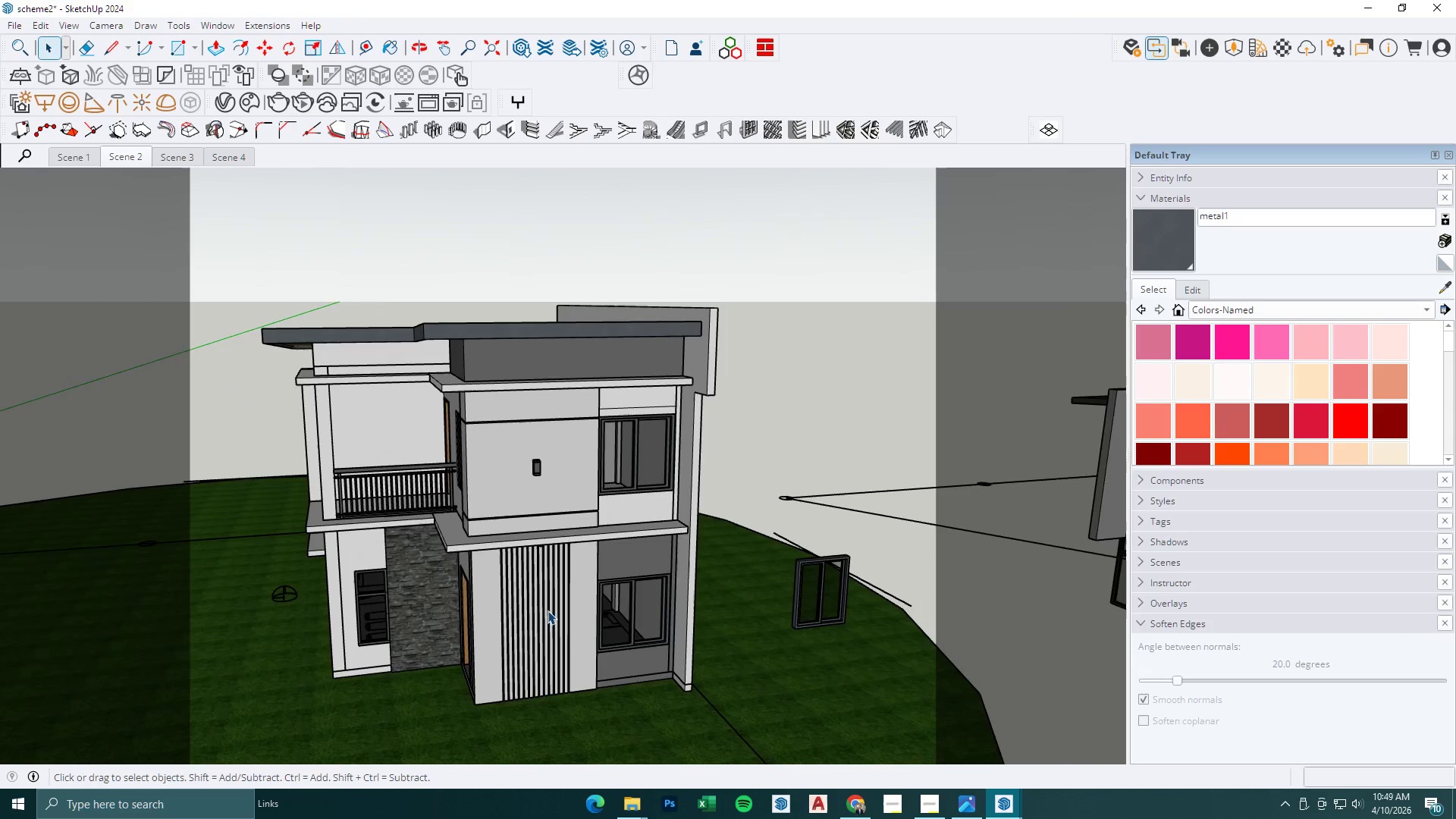 
left_click([541, 608])
 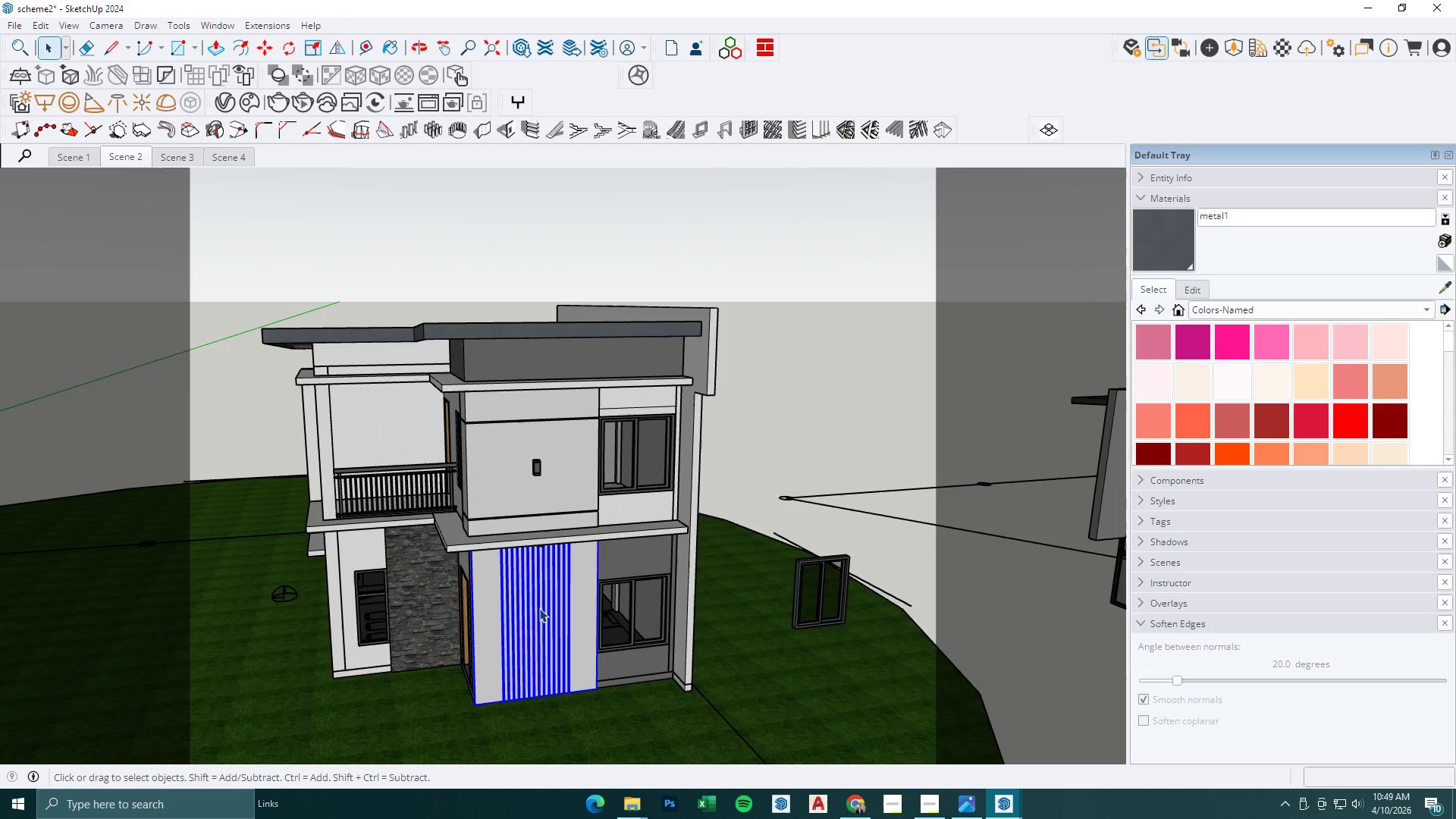 
key(M)
 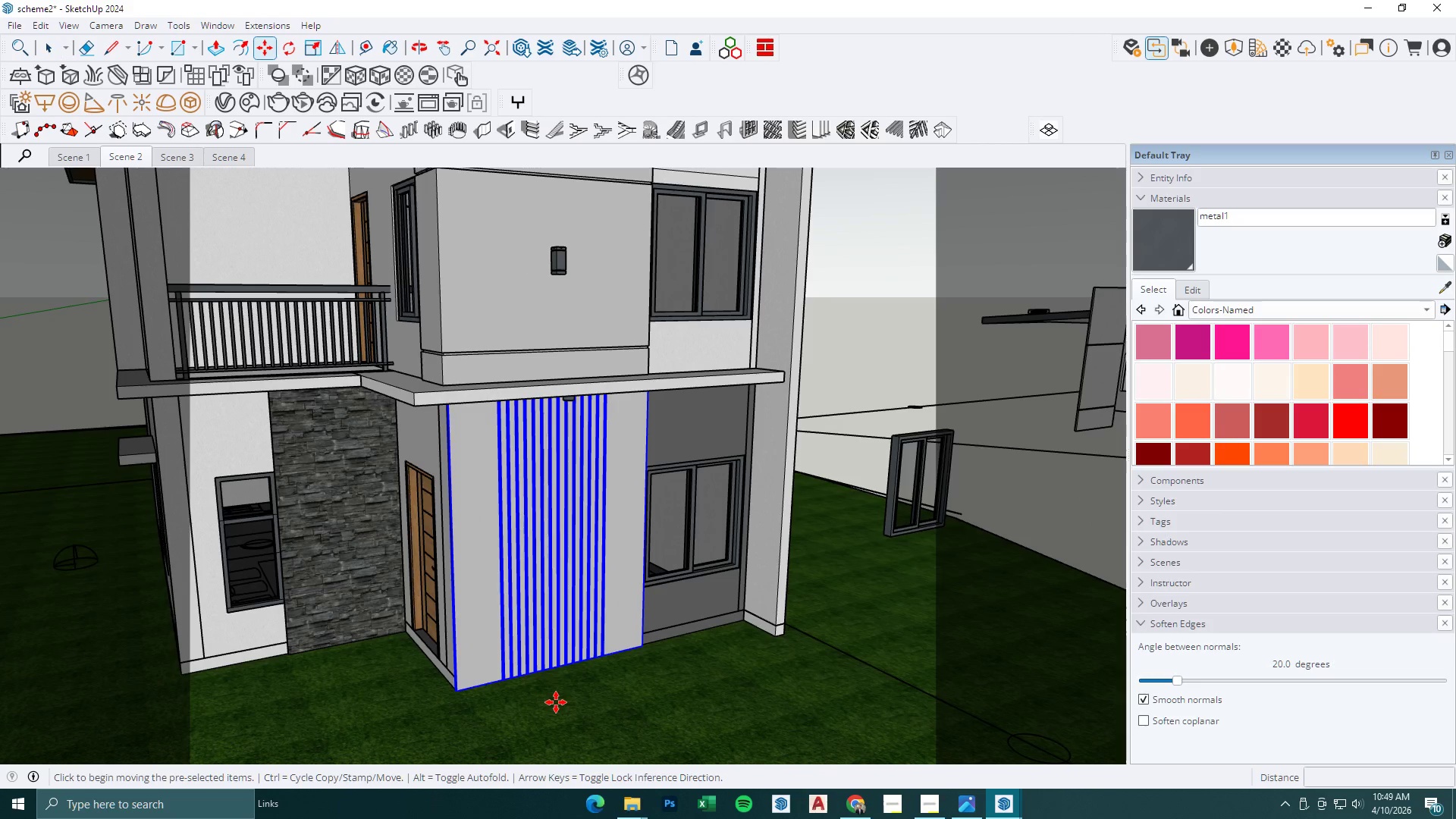 
left_click_drag(start_coordinate=[556, 702], to_coordinate=[560, 701])
 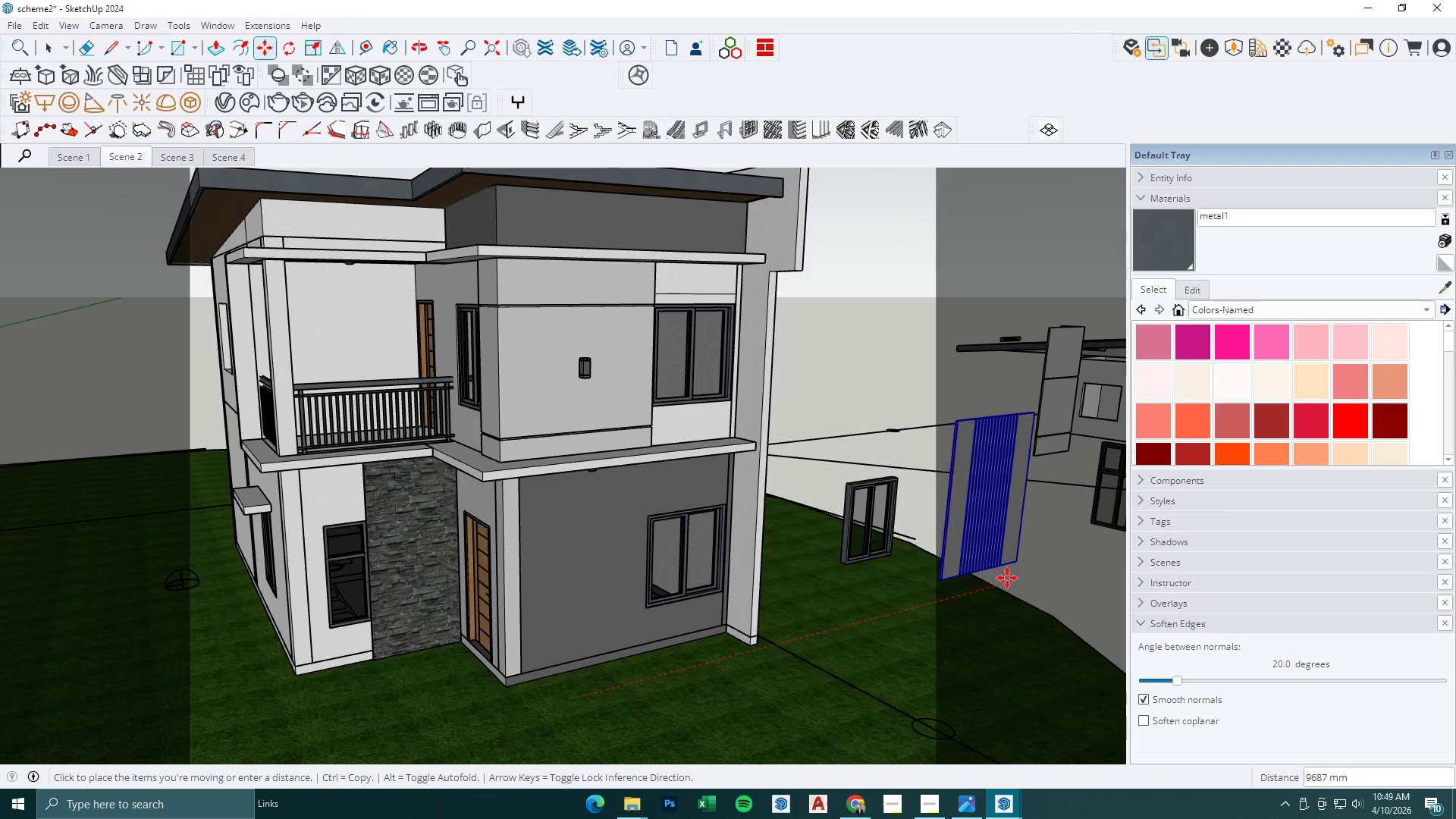 
scroll: coordinate [678, 677], scroll_direction: up, amount: 2.0
 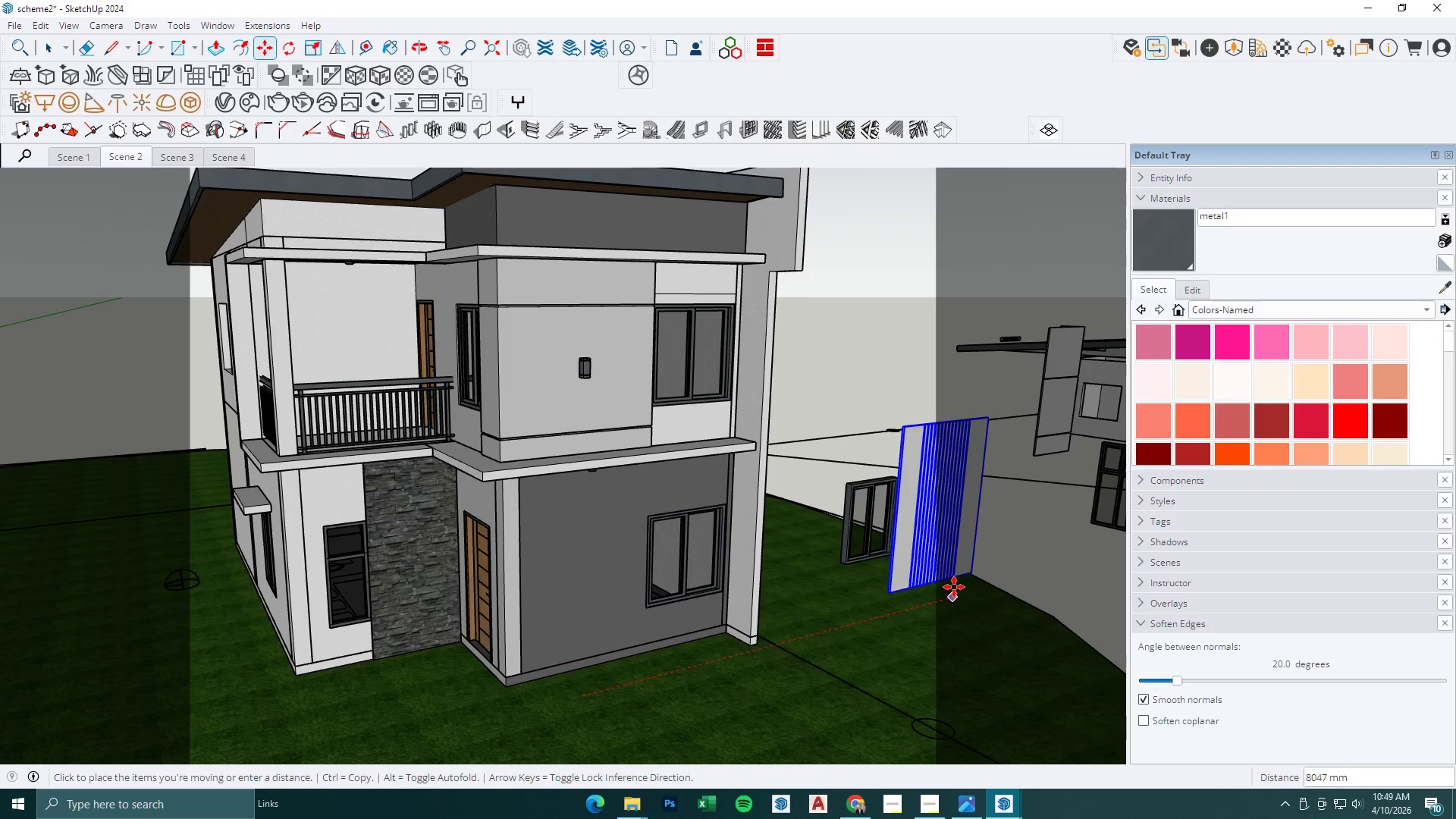 
left_click([1010, 576])
 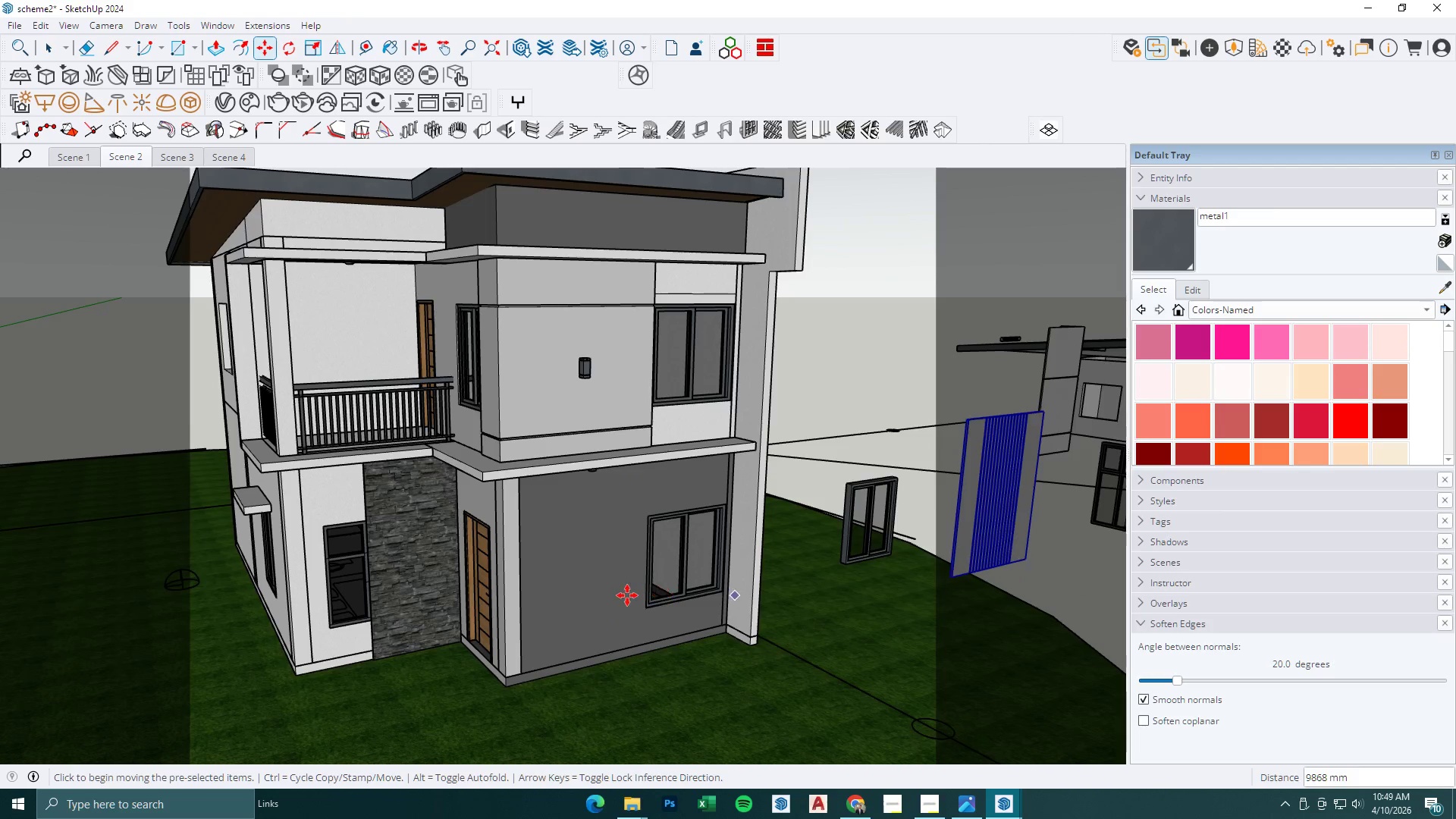 
key(Space)
 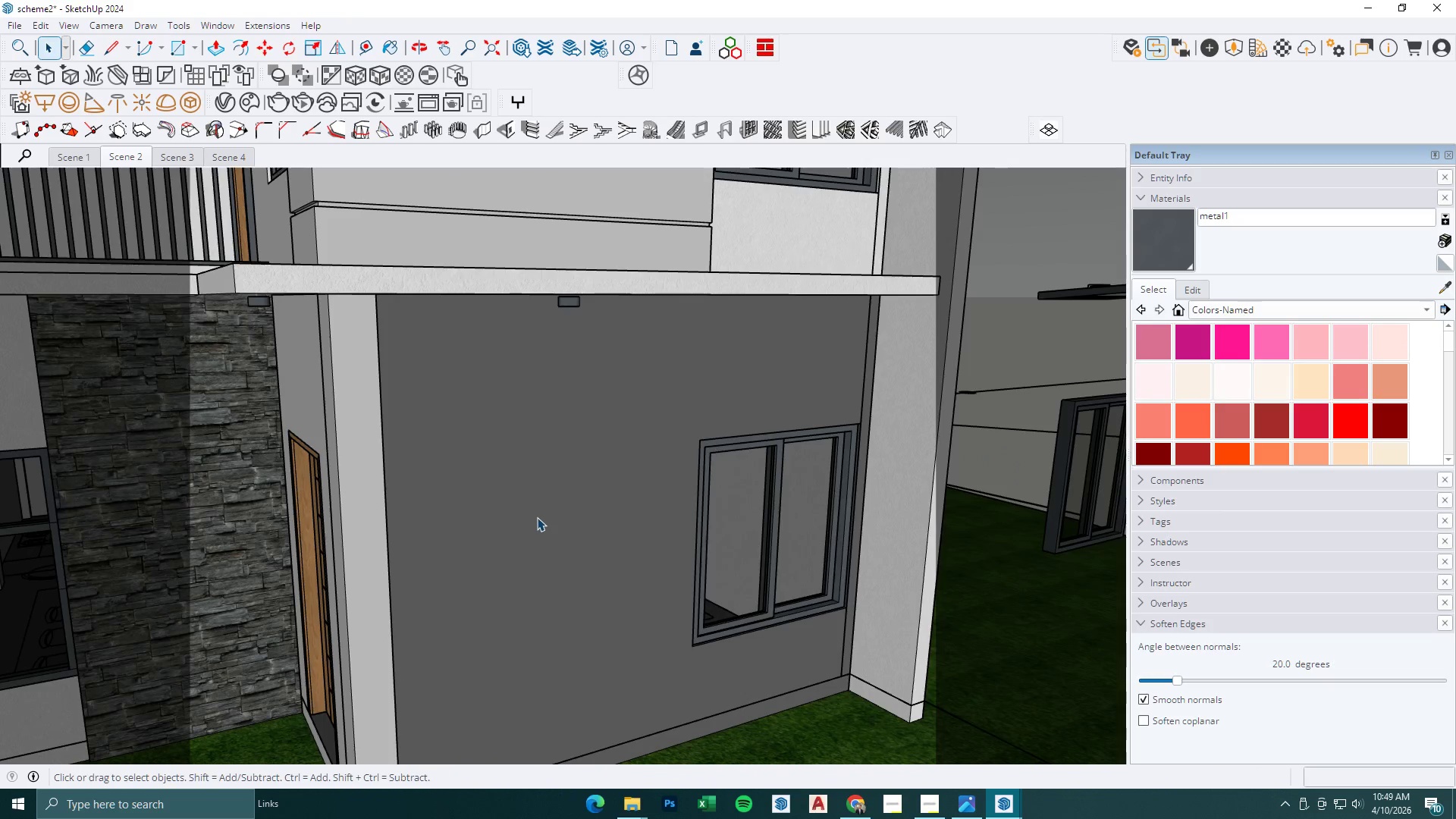 
double_click([537, 517])
 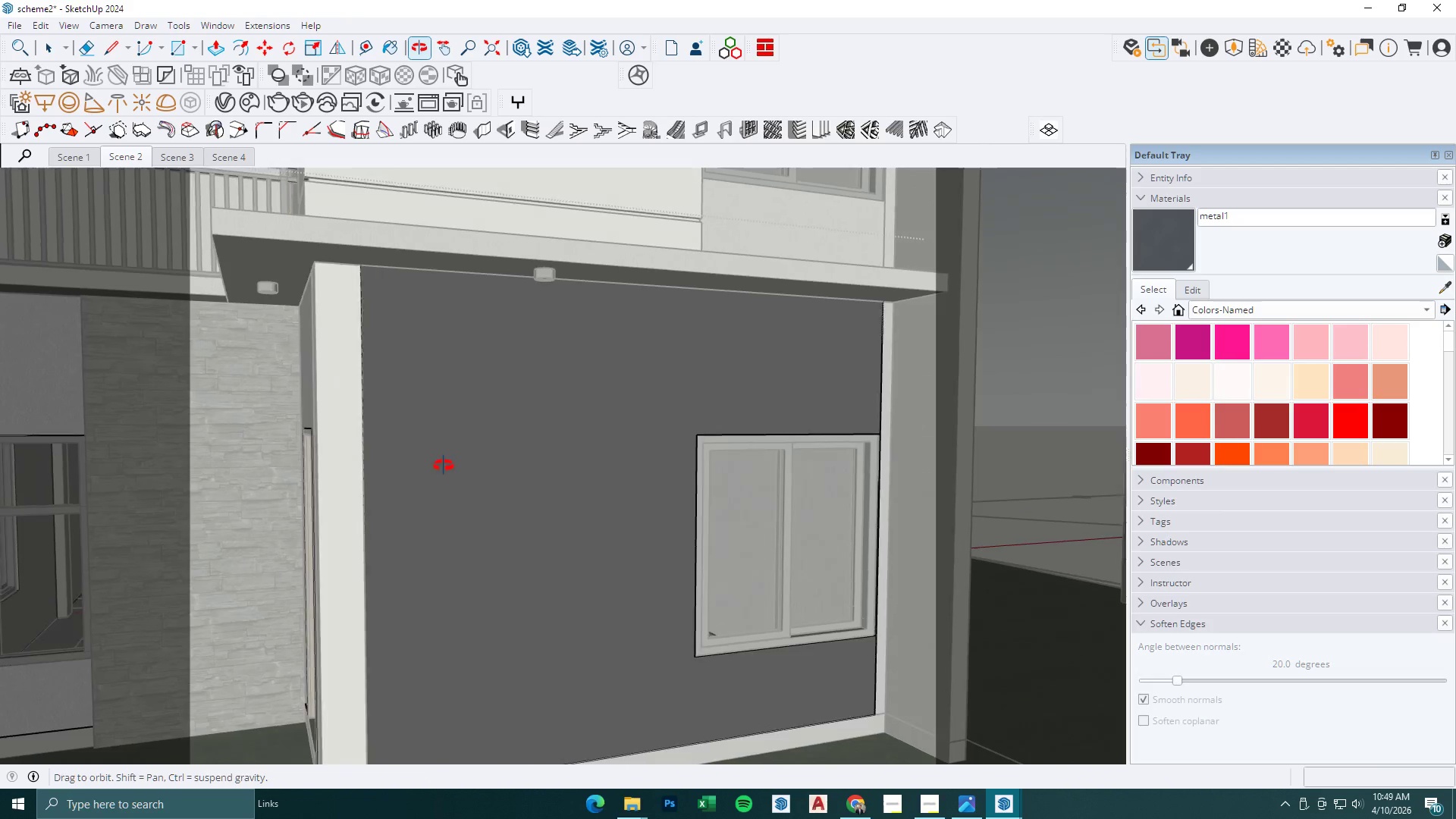 
scroll: coordinate [547, 522], scroll_direction: up, amount: 8.0
 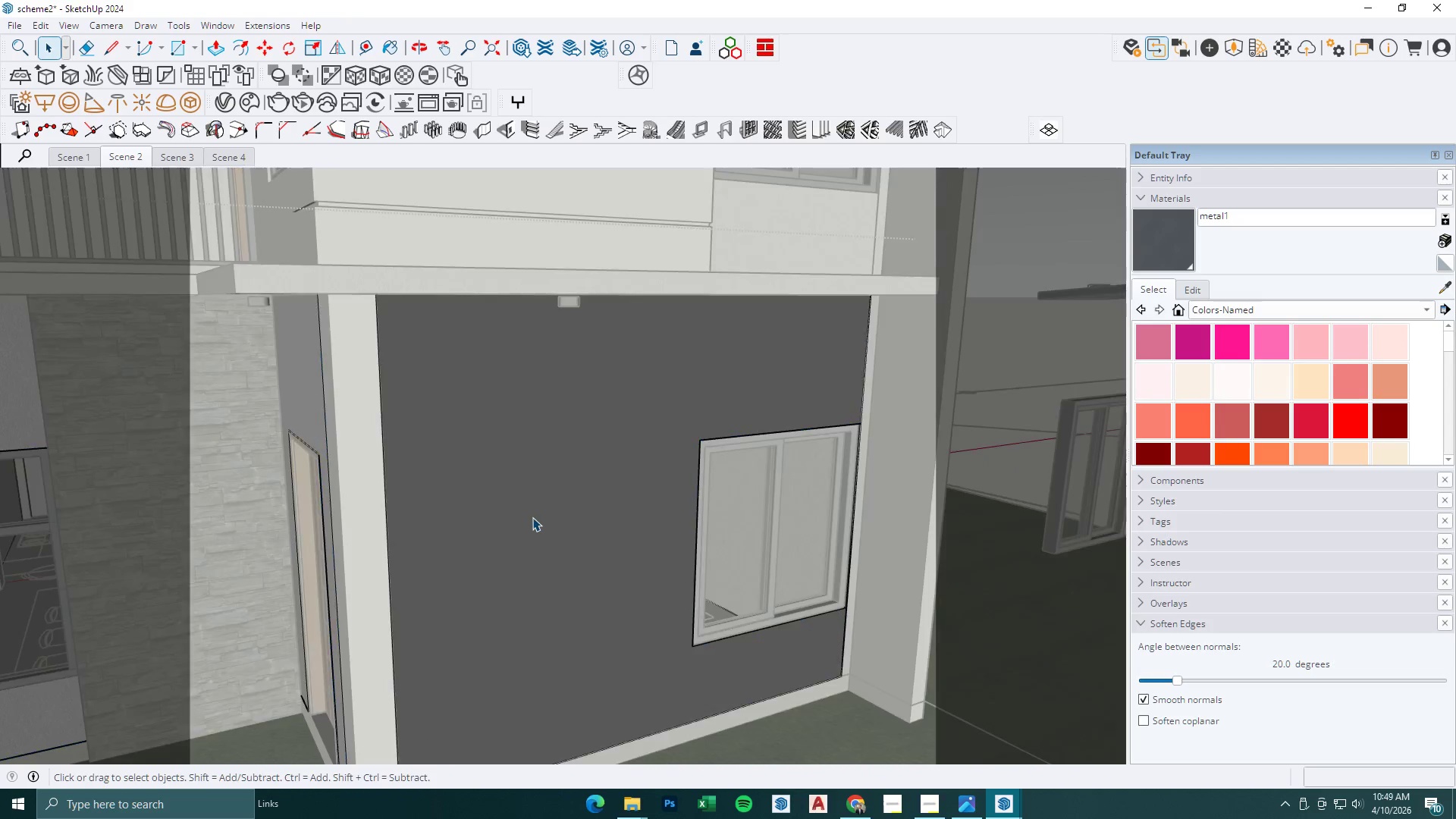 
key(R)
 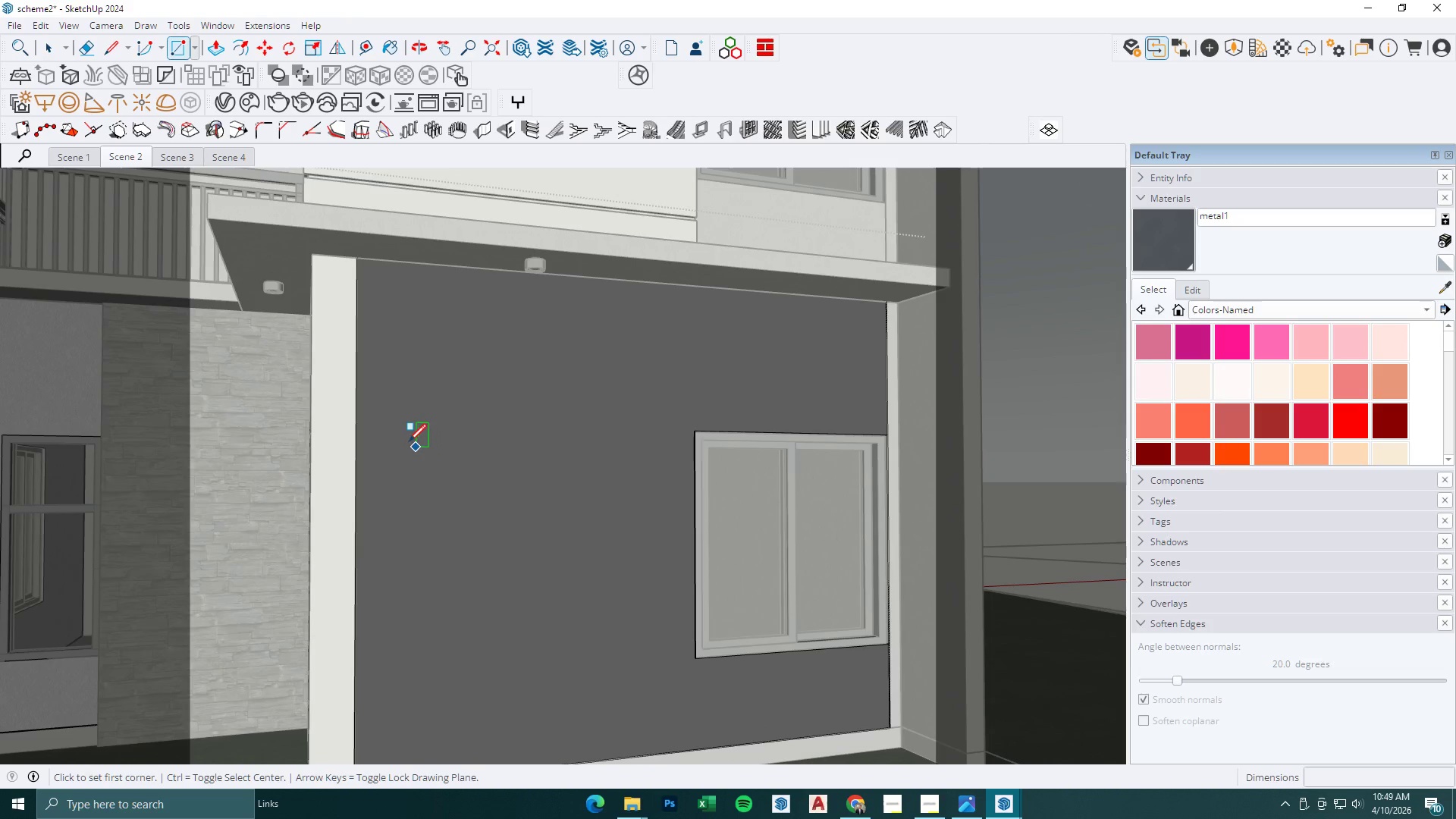 
left_click([400, 435])
 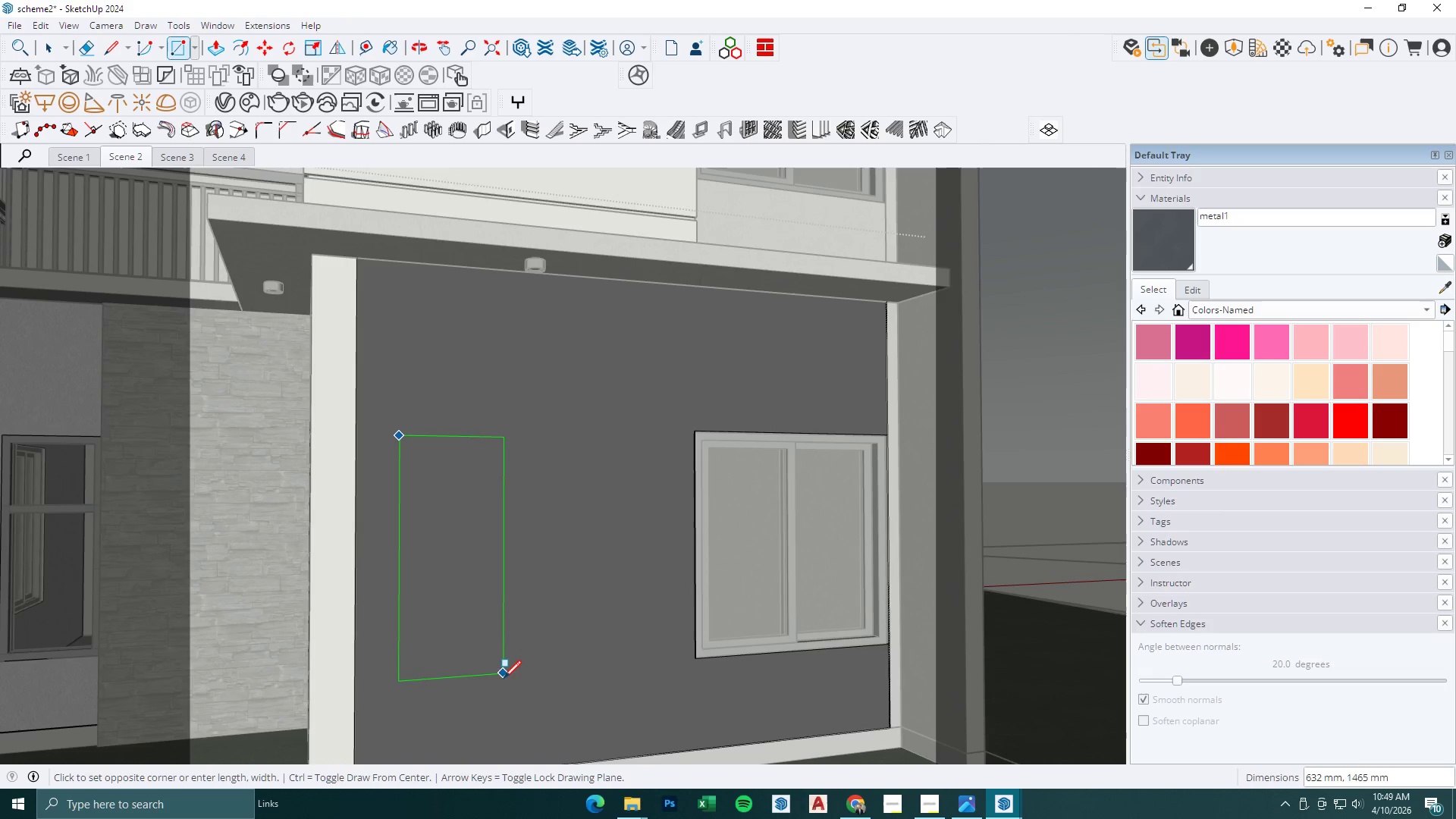 
left_click([503, 682])
 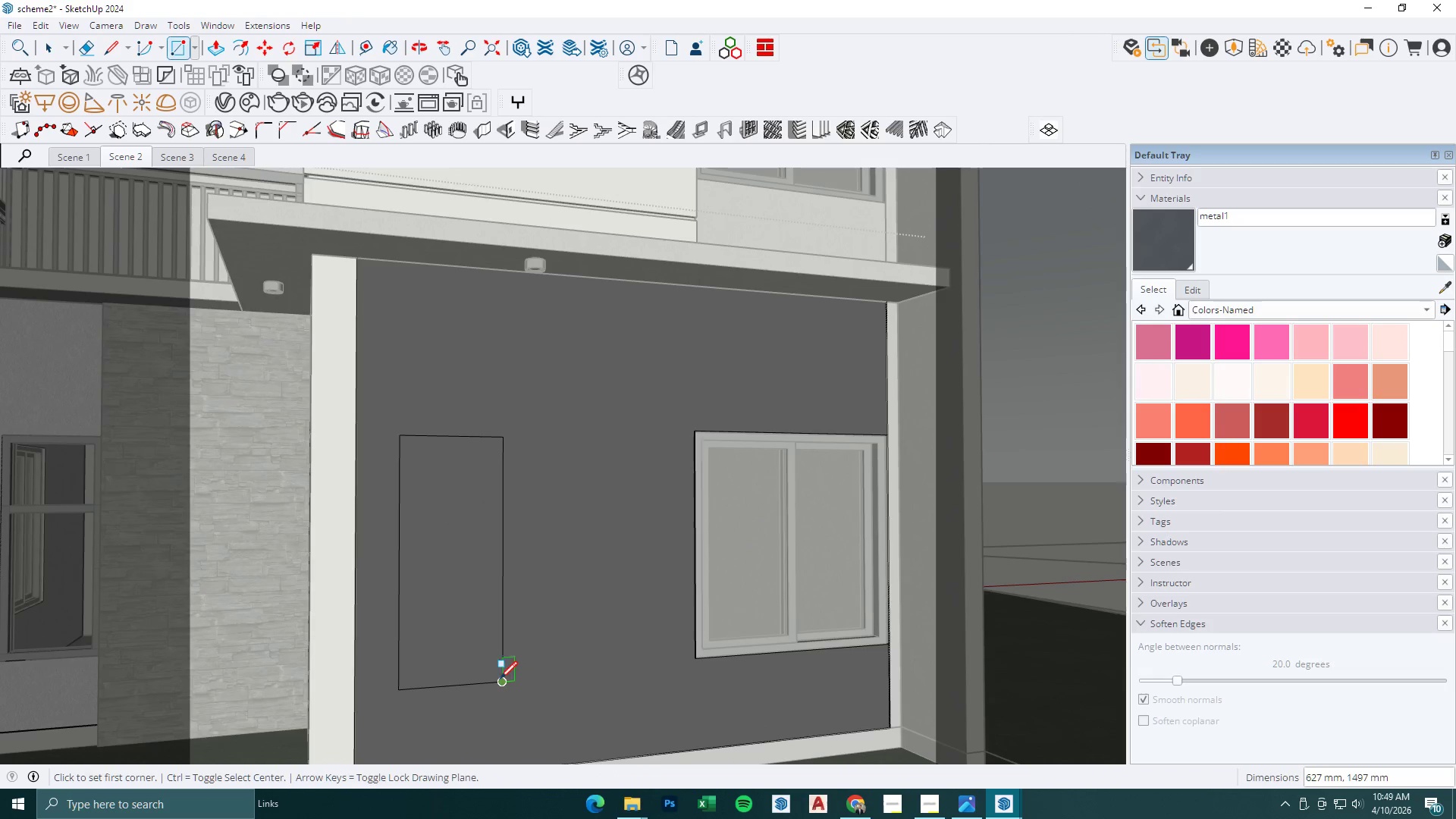 
type(po)
 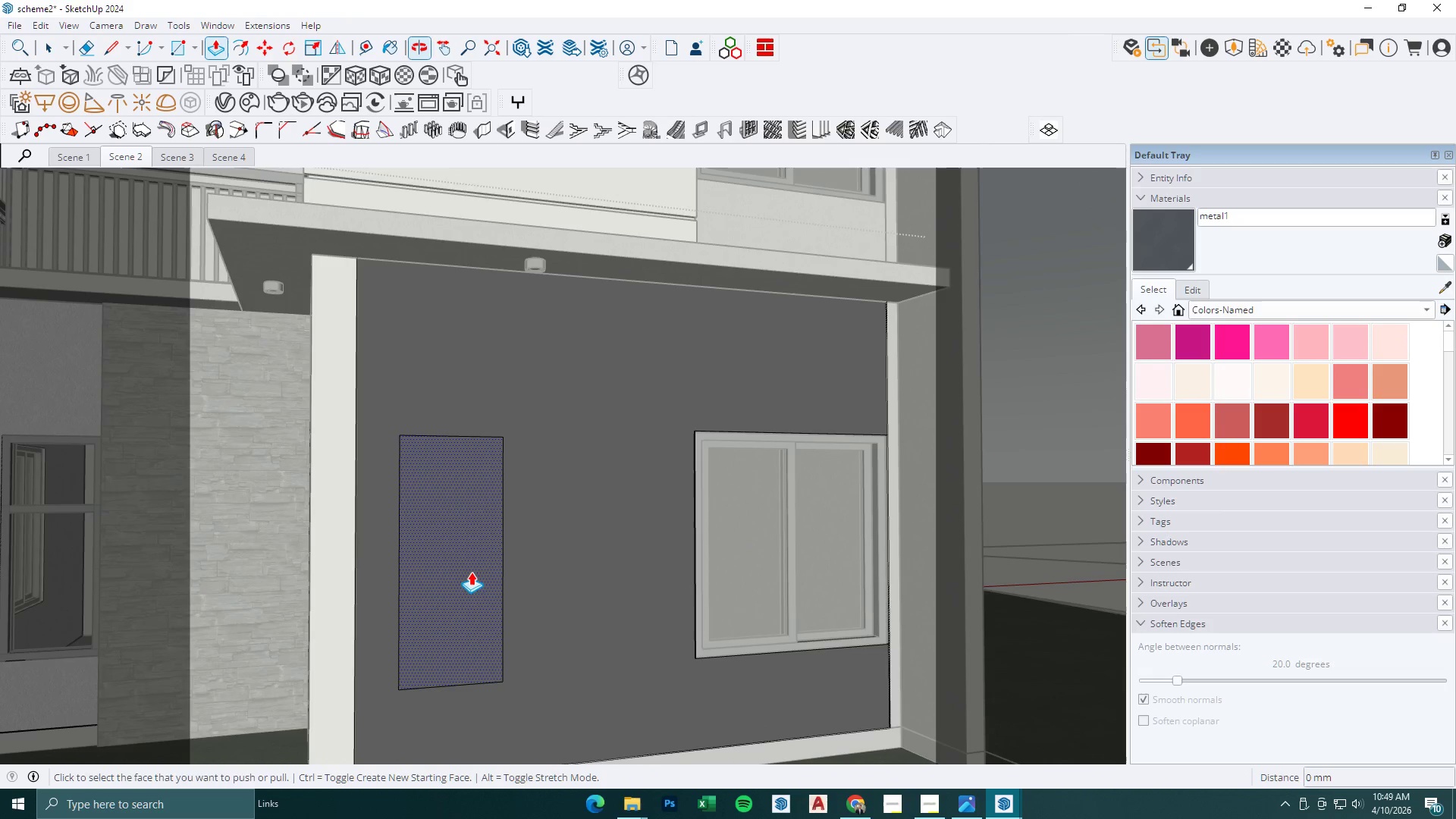 
left_click([472, 573])
 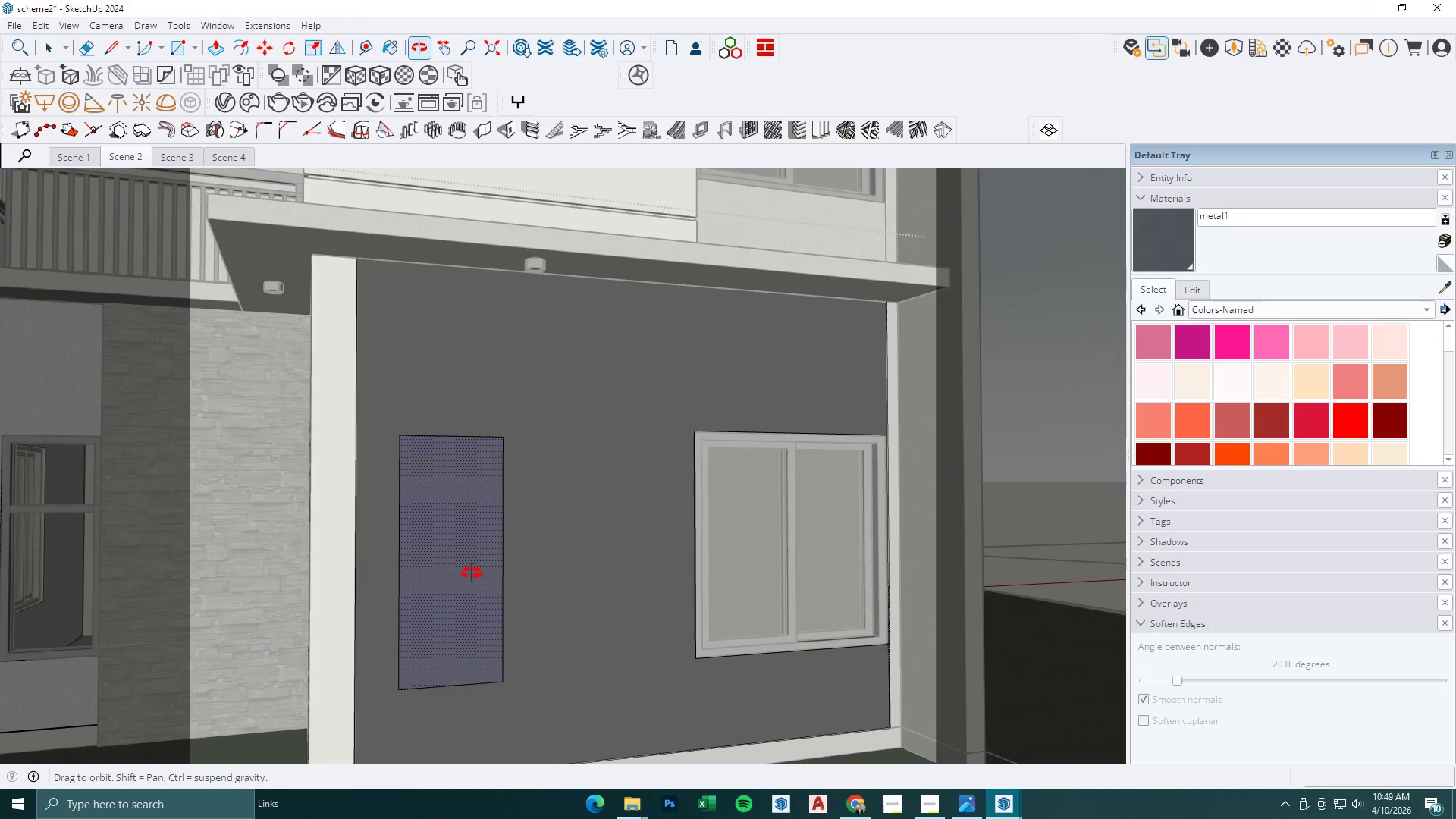 
key(P)
 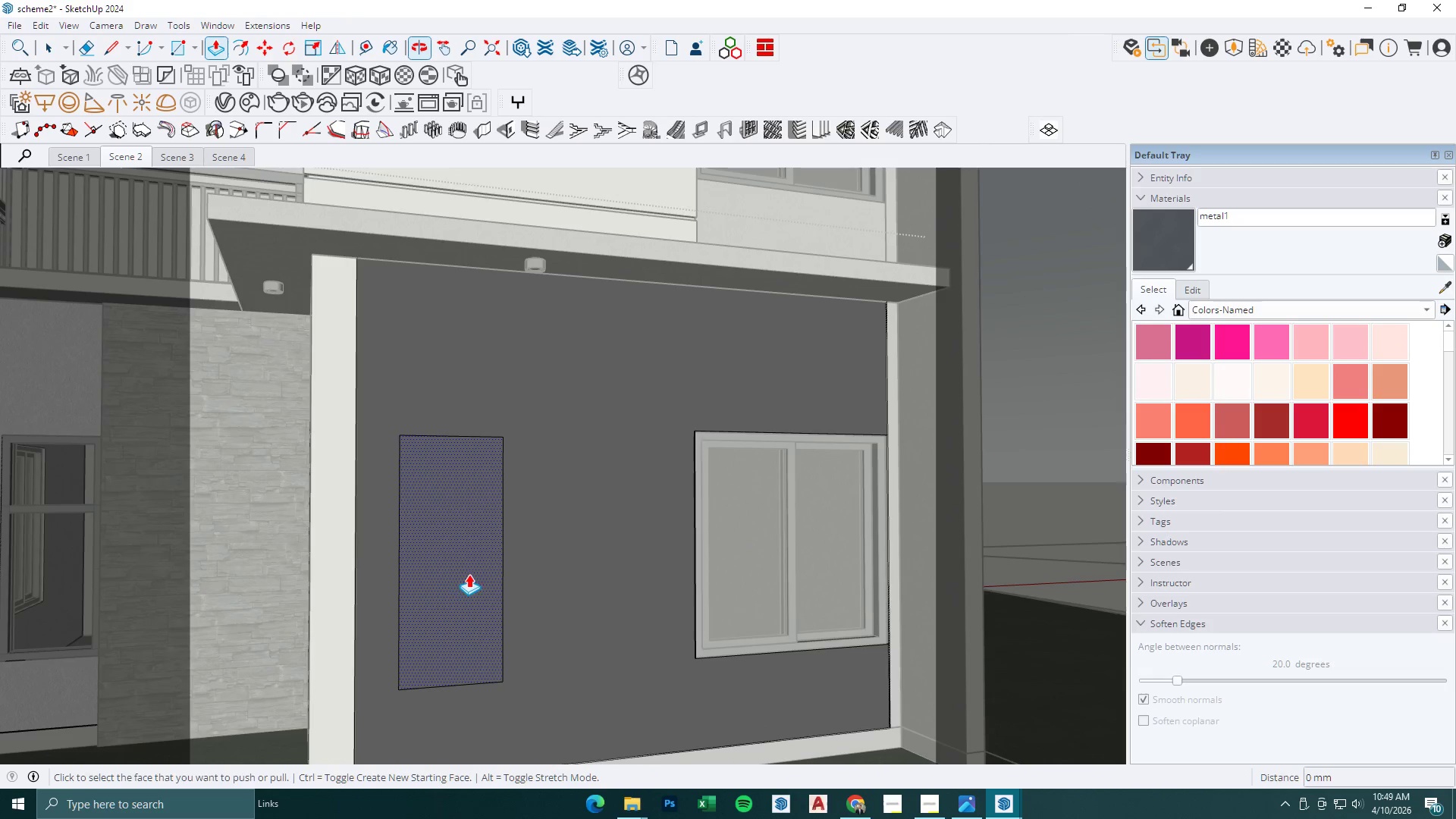 
double_click([471, 572])
 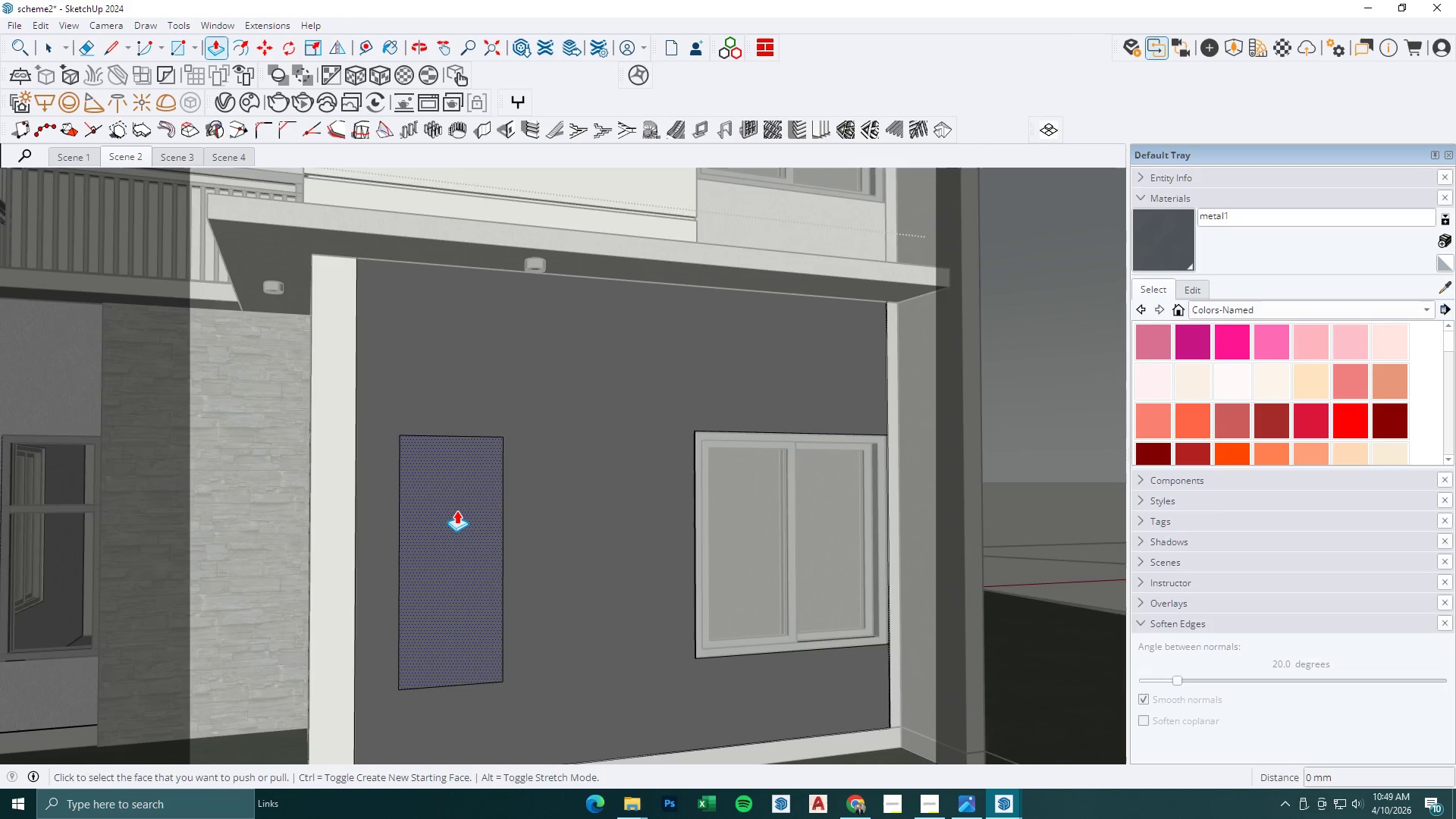 
key(Escape)
 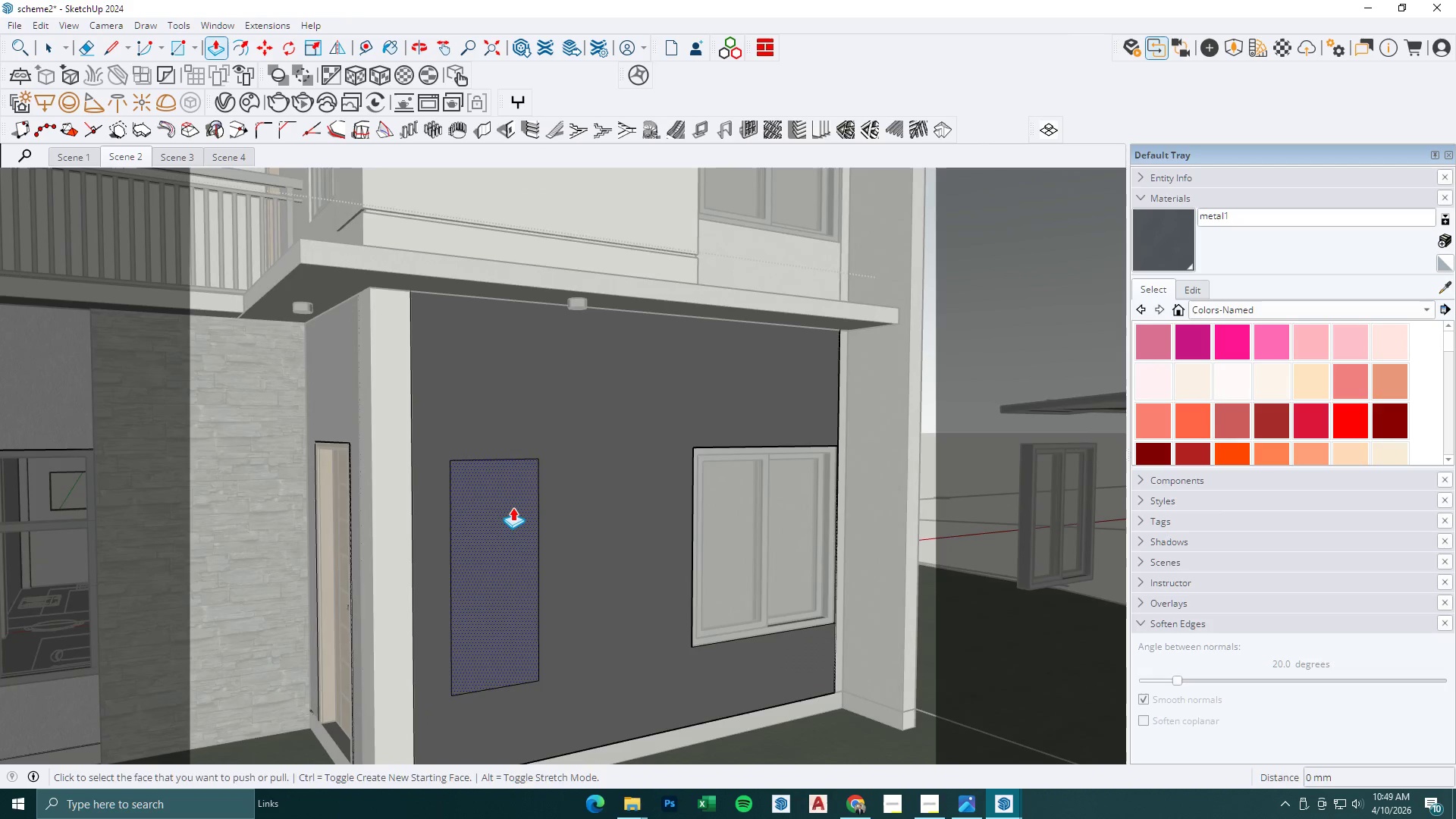 
scroll: coordinate [463, 551], scroll_direction: down, amount: 1.0
 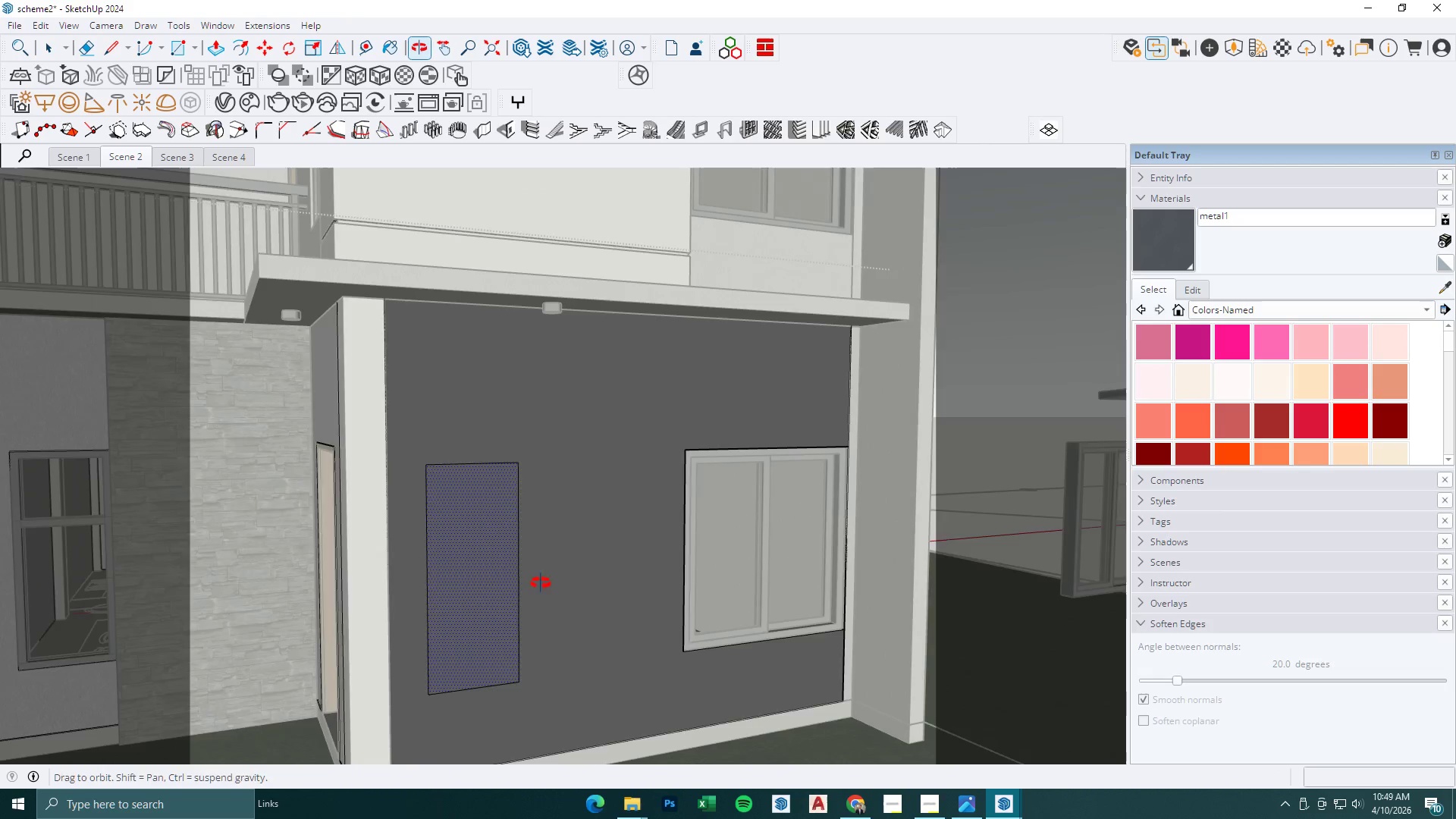 
left_click([513, 507])
 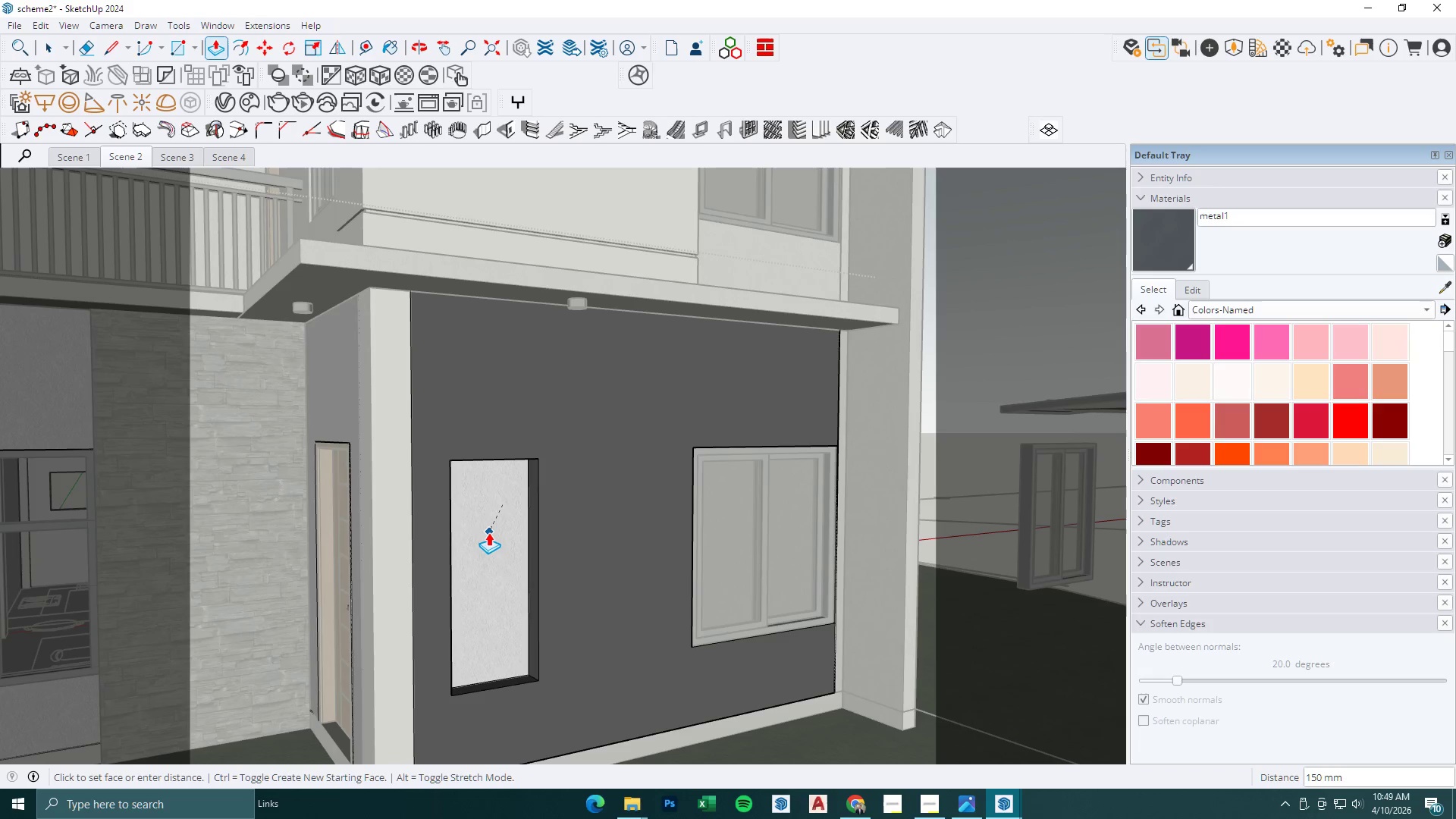 
left_click([488, 532])
 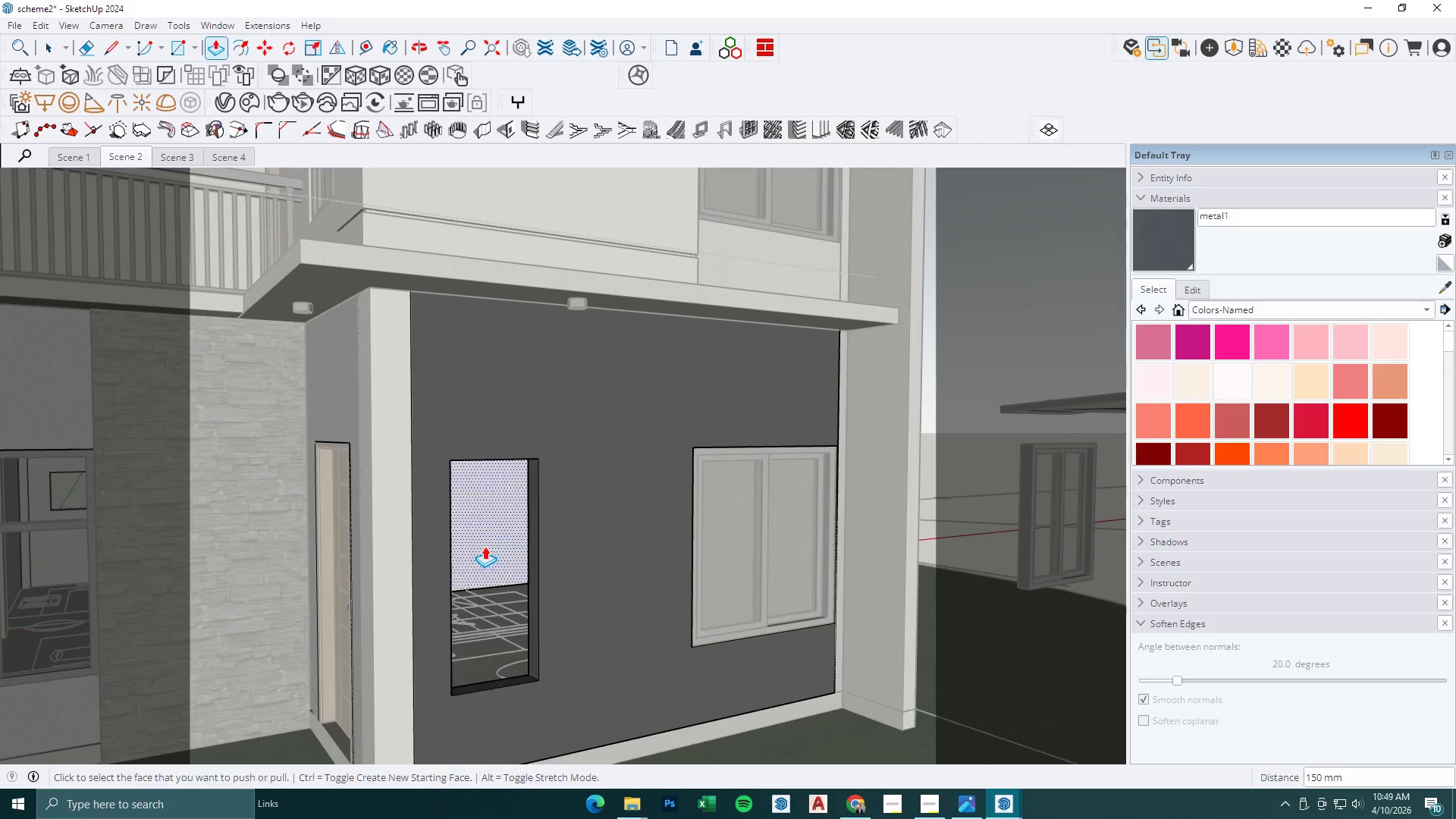 
scroll: coordinate [479, 679], scroll_direction: up, amount: 4.0
 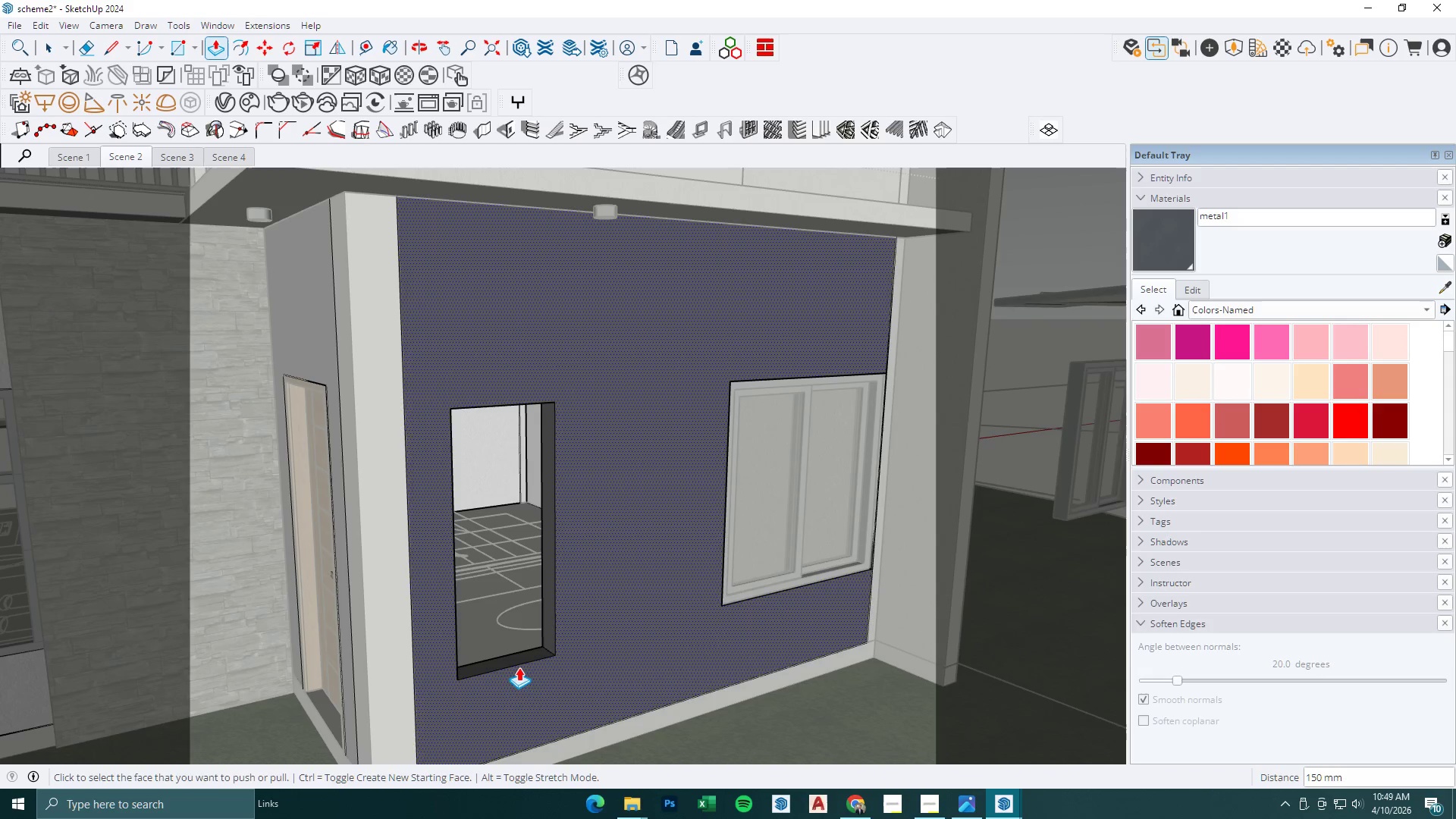 
left_click([516, 659])
 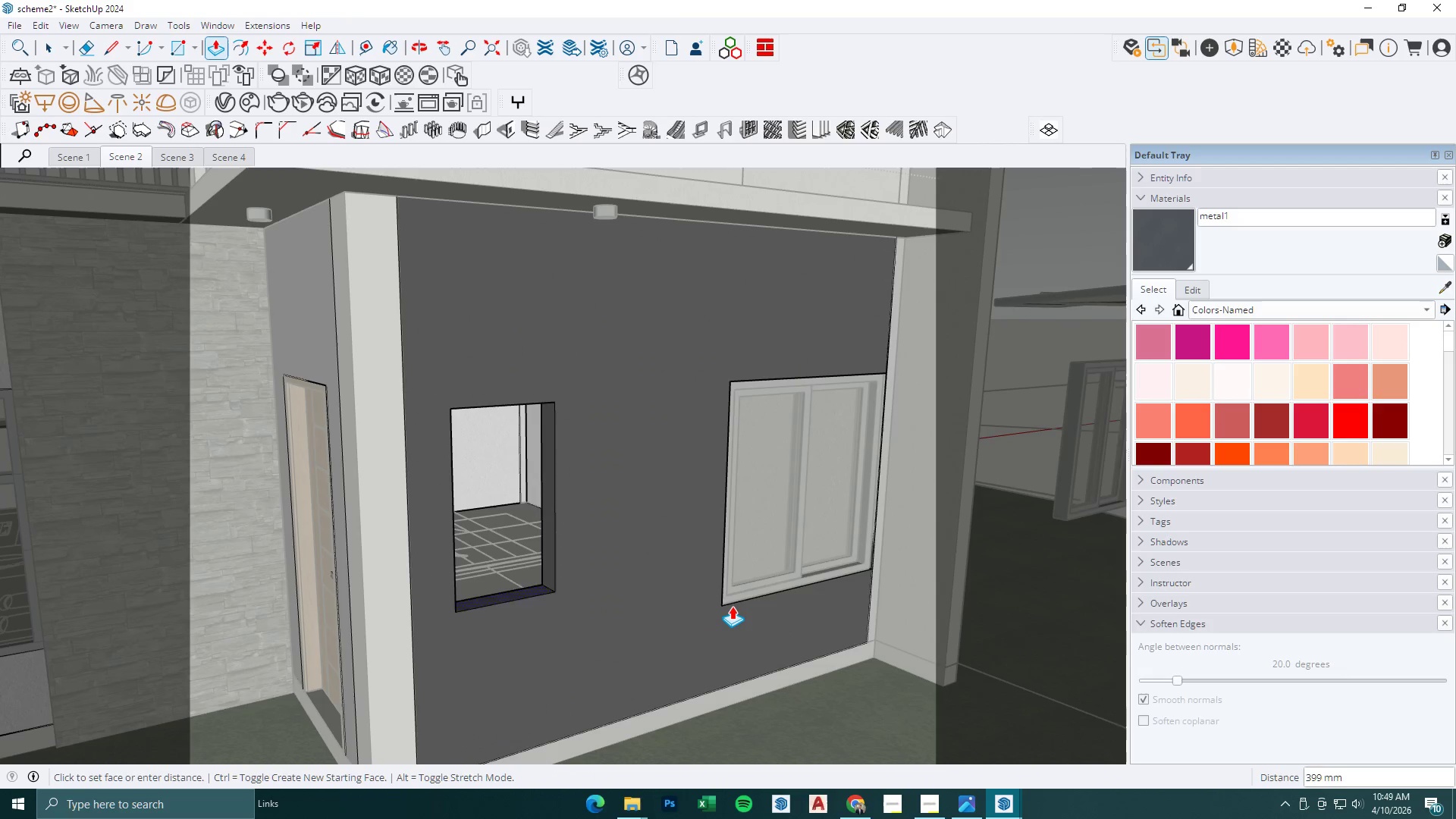 
left_click([732, 606])
 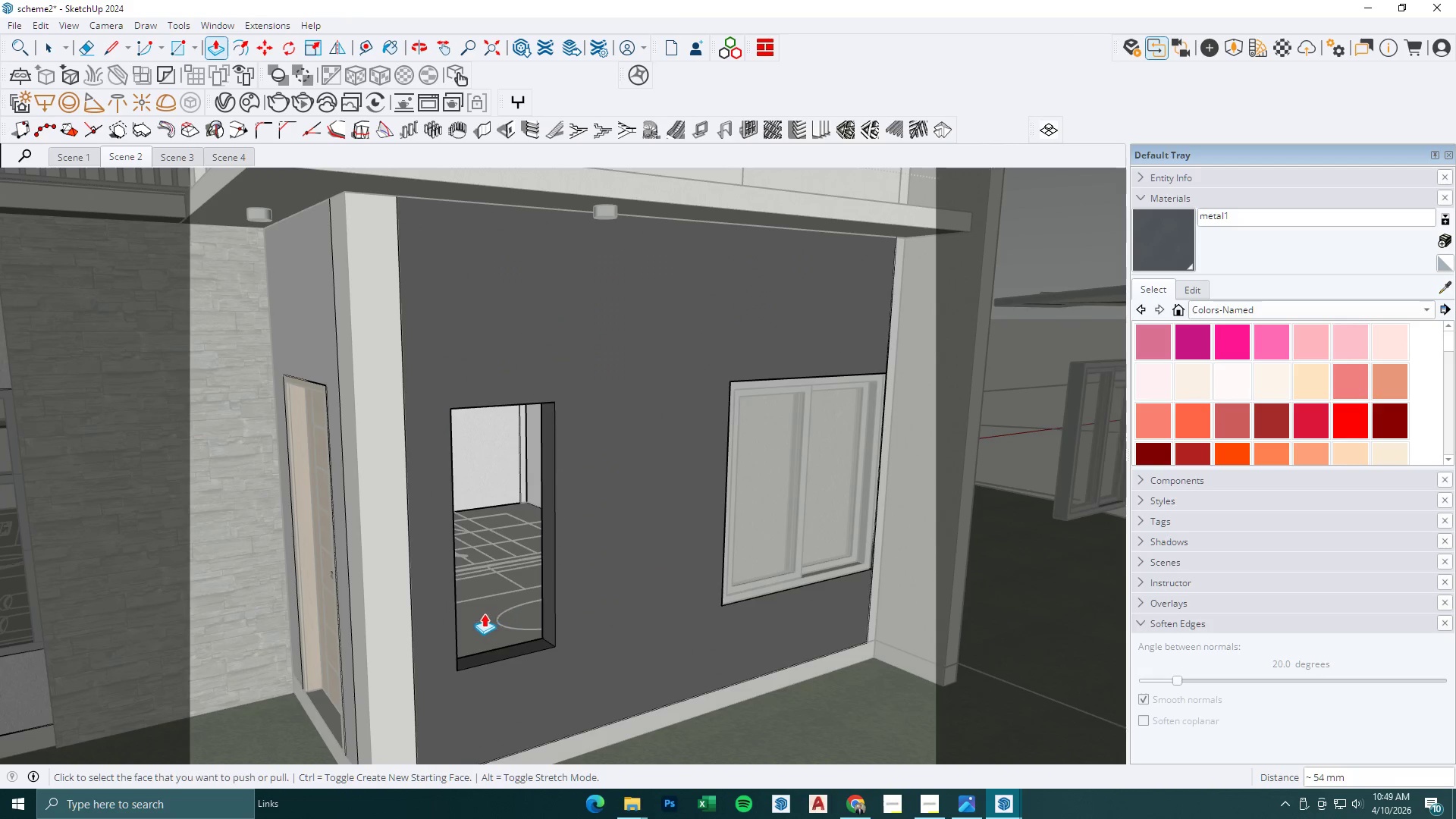 
key(T)
 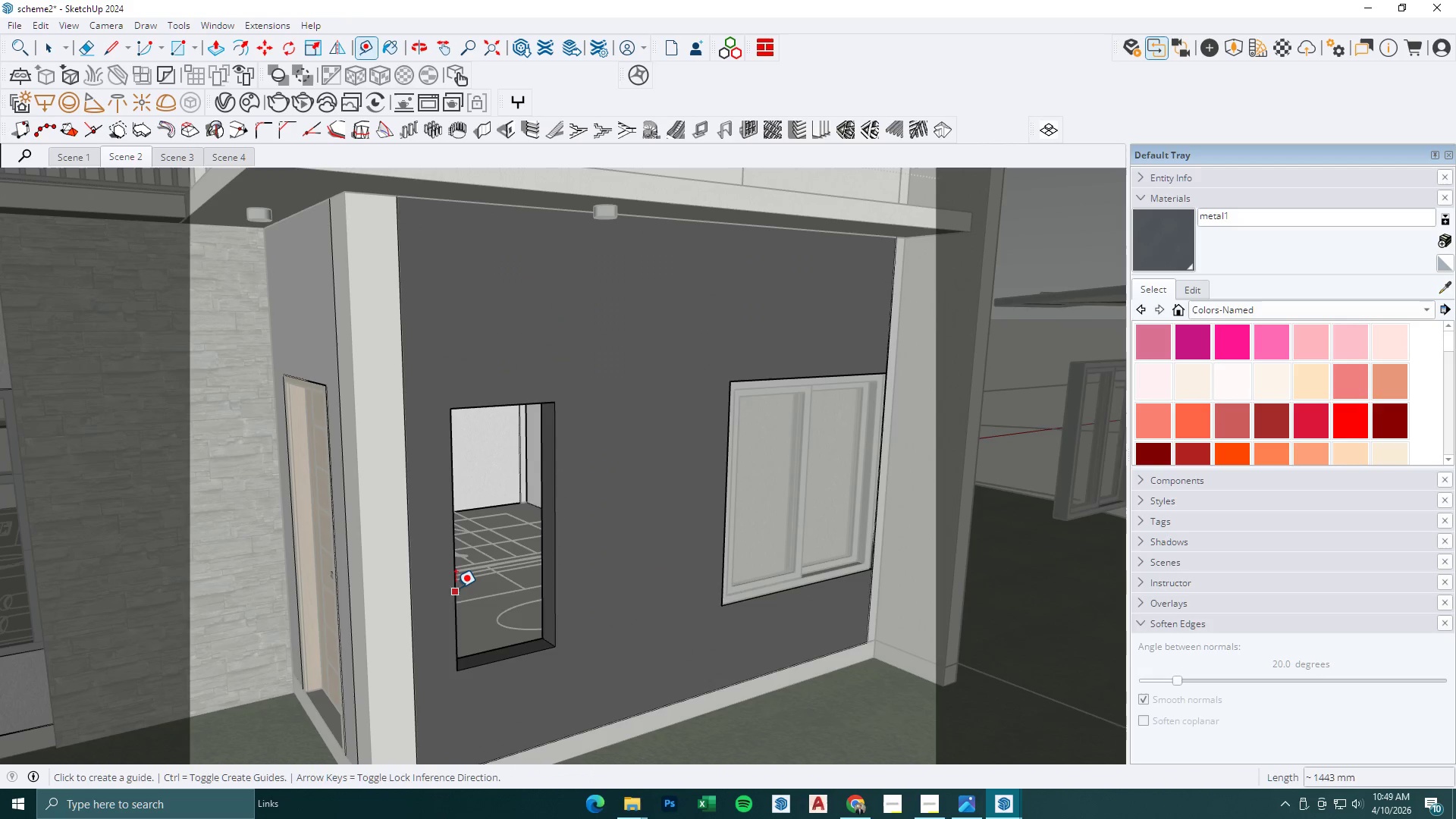 
left_click([454, 588])
 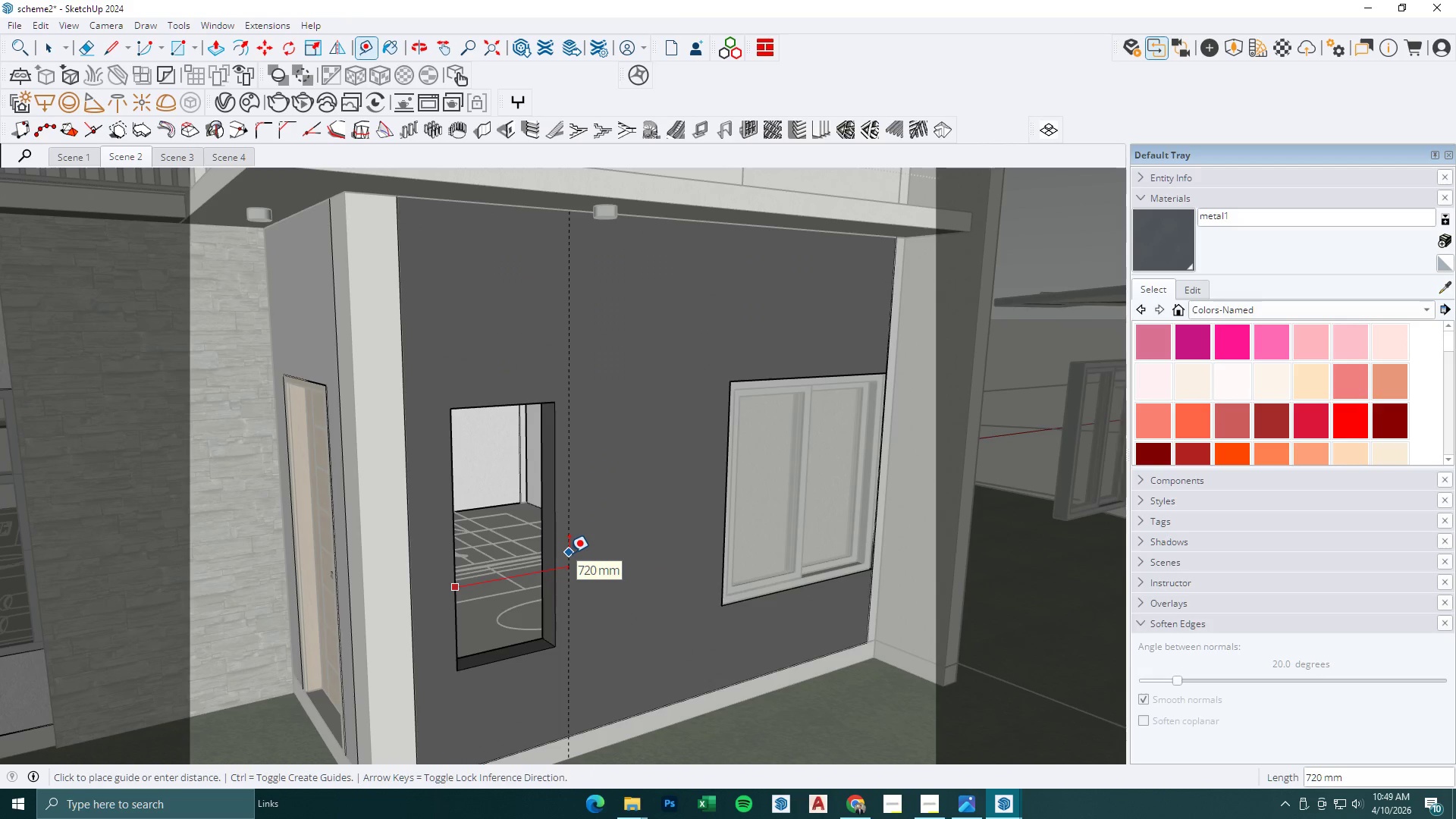 
key(Numpad5)
 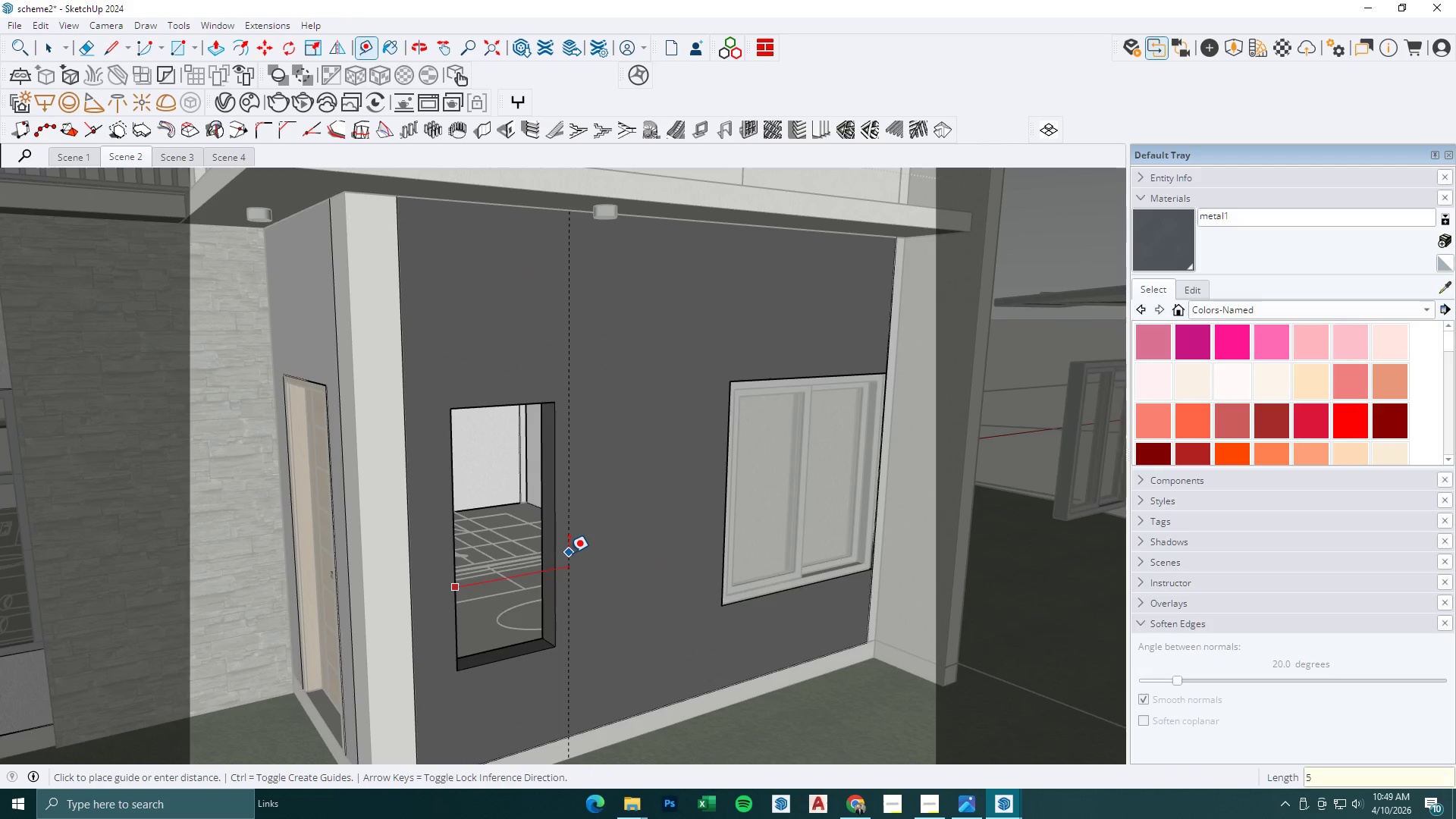 
key(Numpad0)
 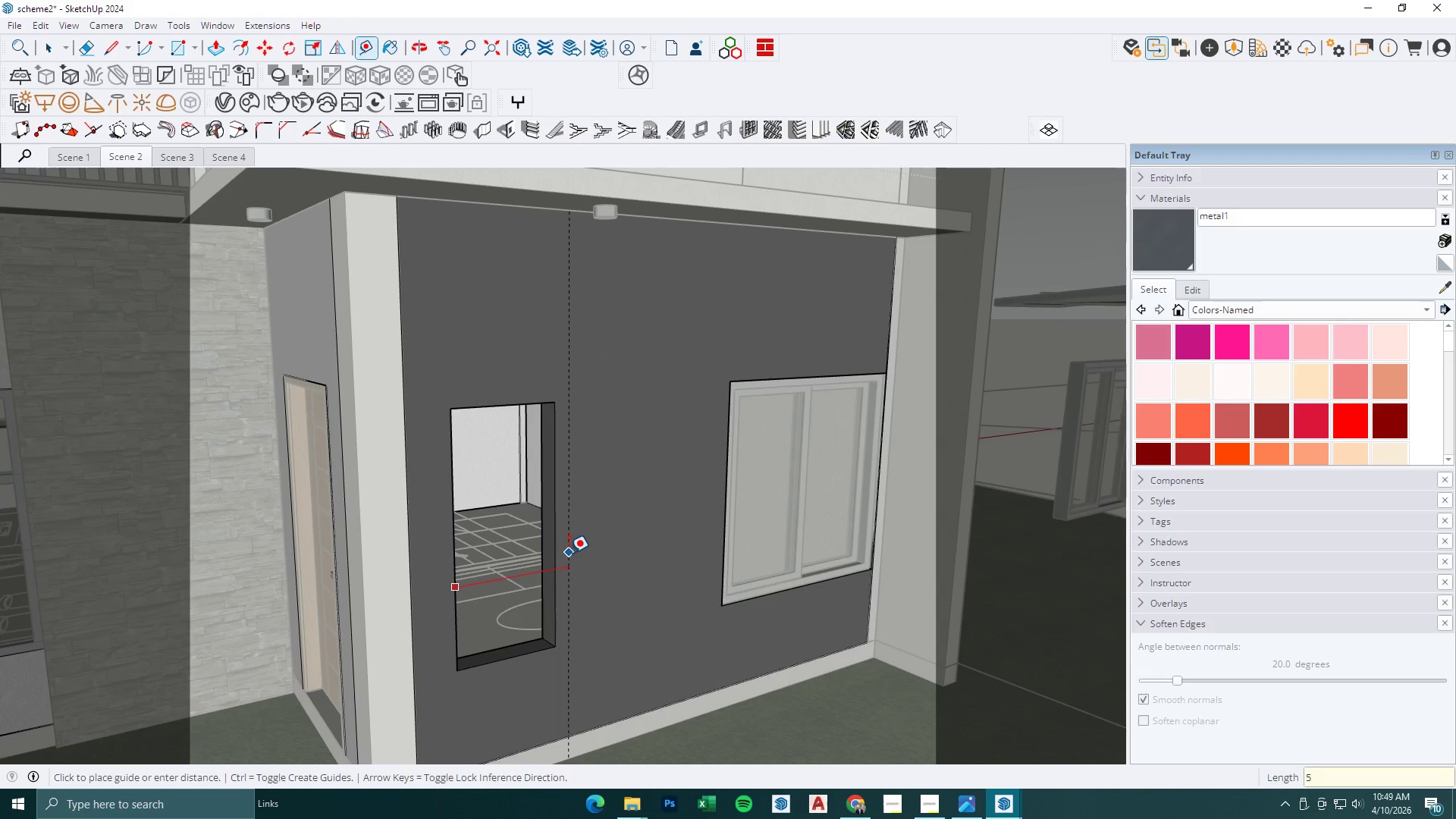 
key(Numpad0)
 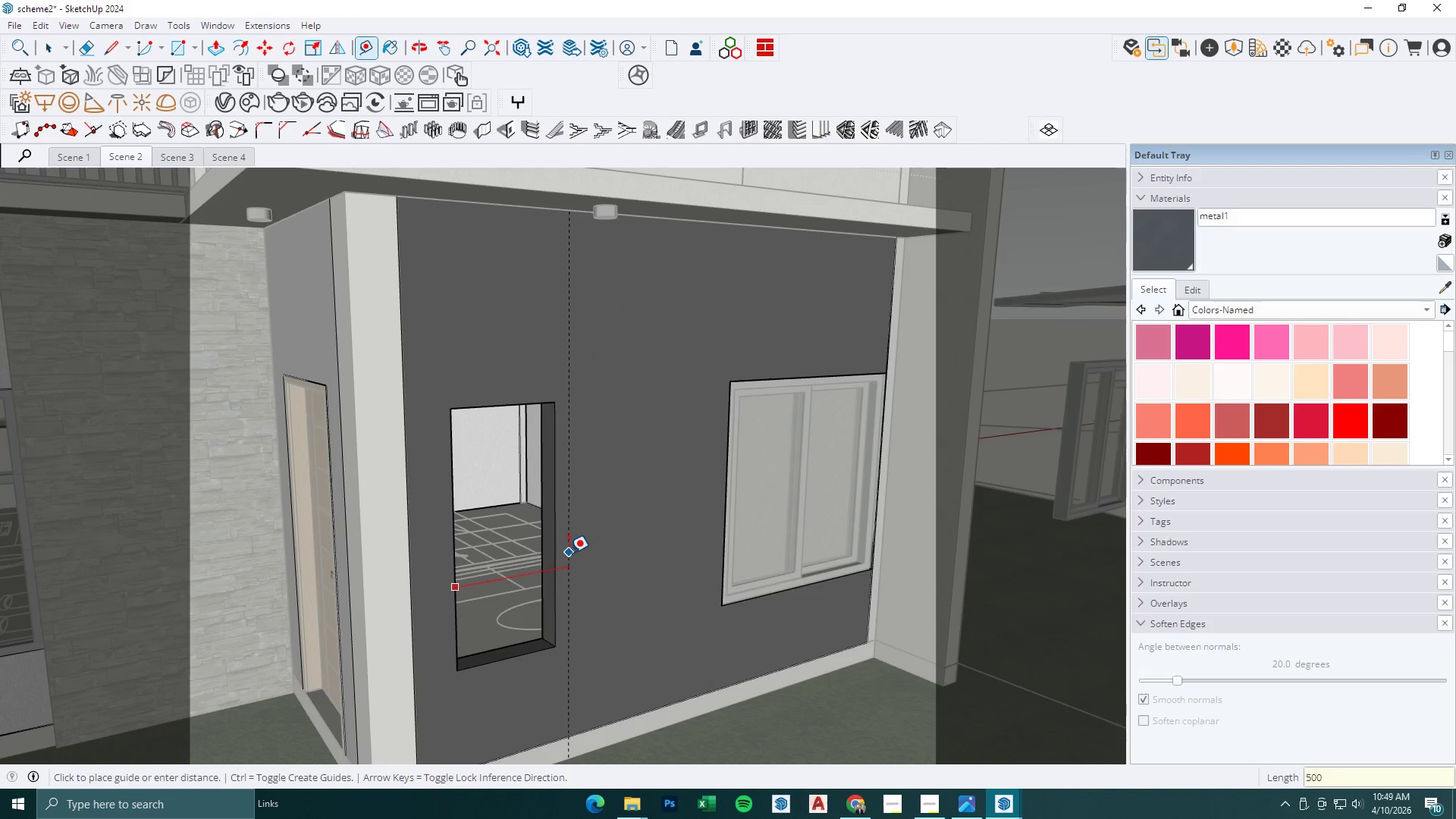 
key(NumpadEnter)
 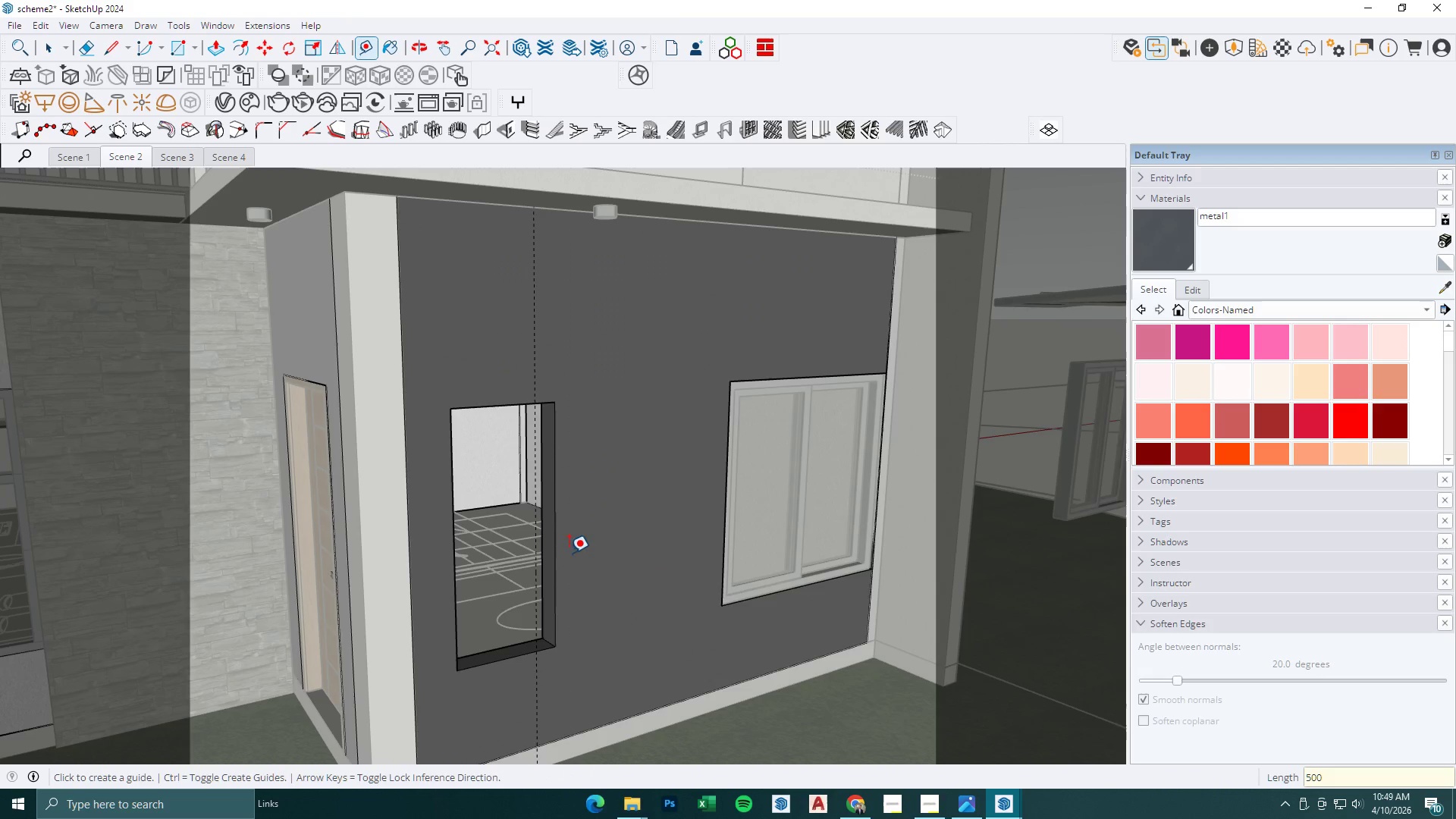 
type(pop)
 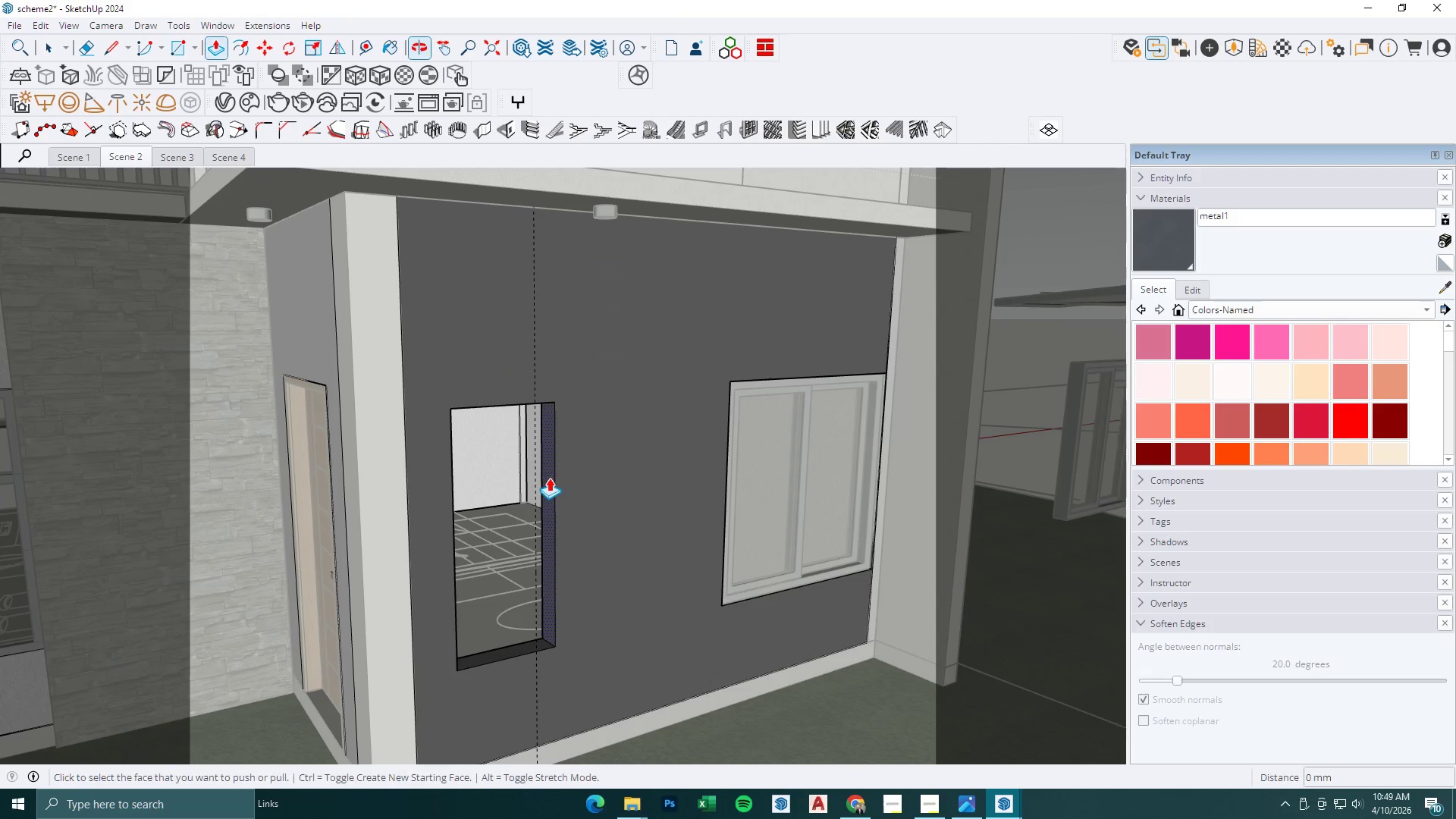 
left_click([549, 478])
 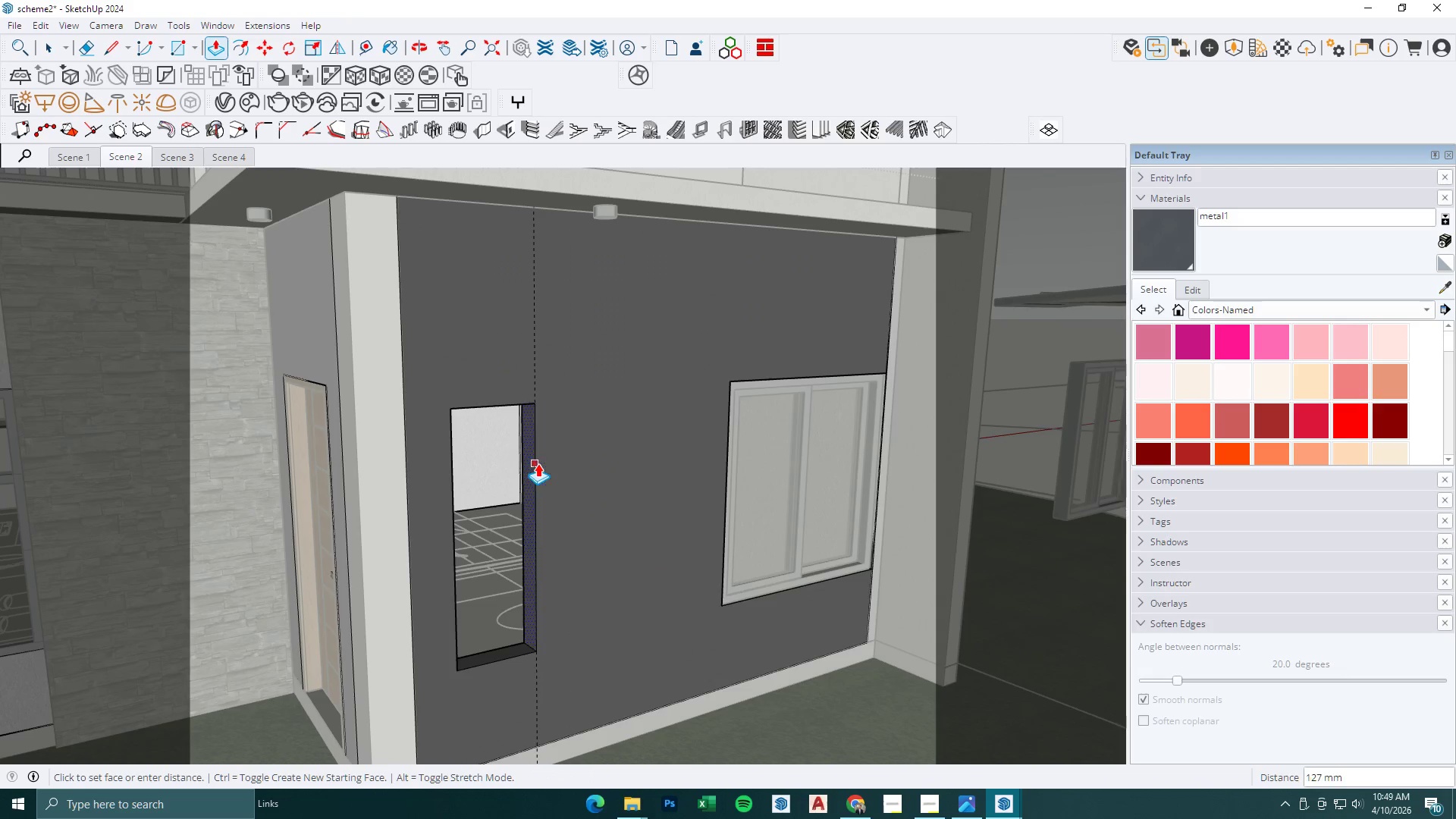 
left_click([538, 463])
 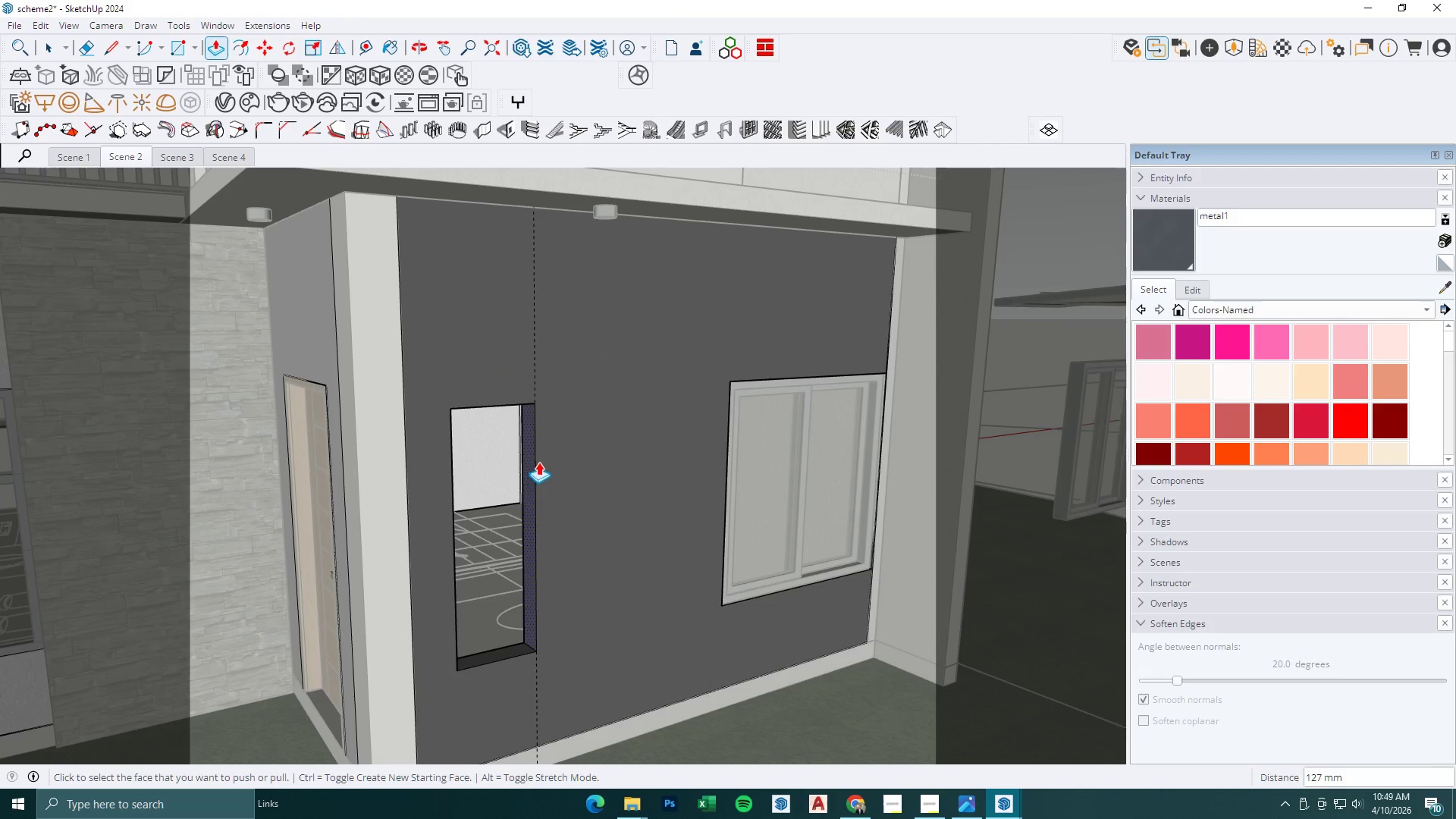 
key(Space)
 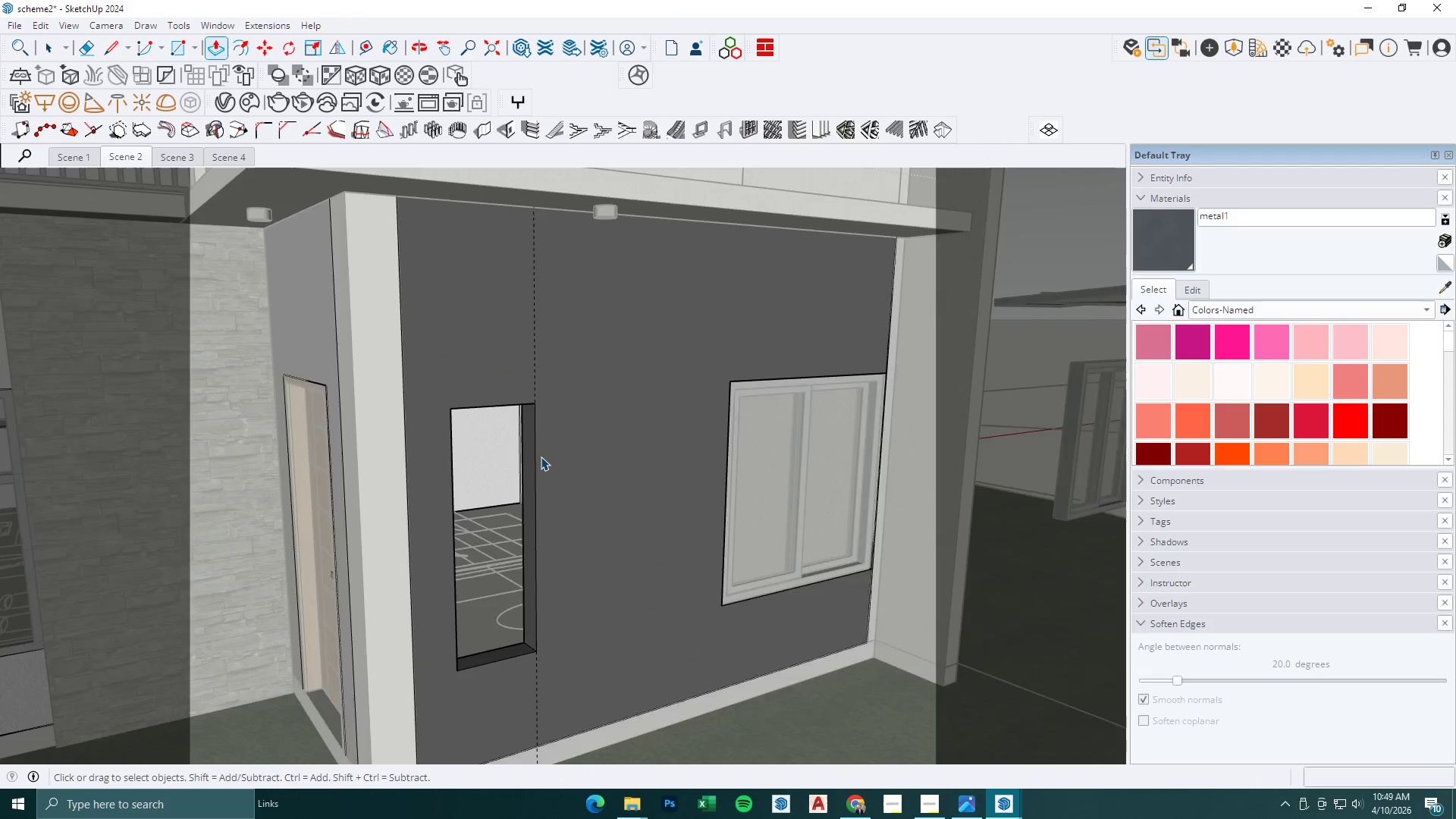 
key(Escape)
 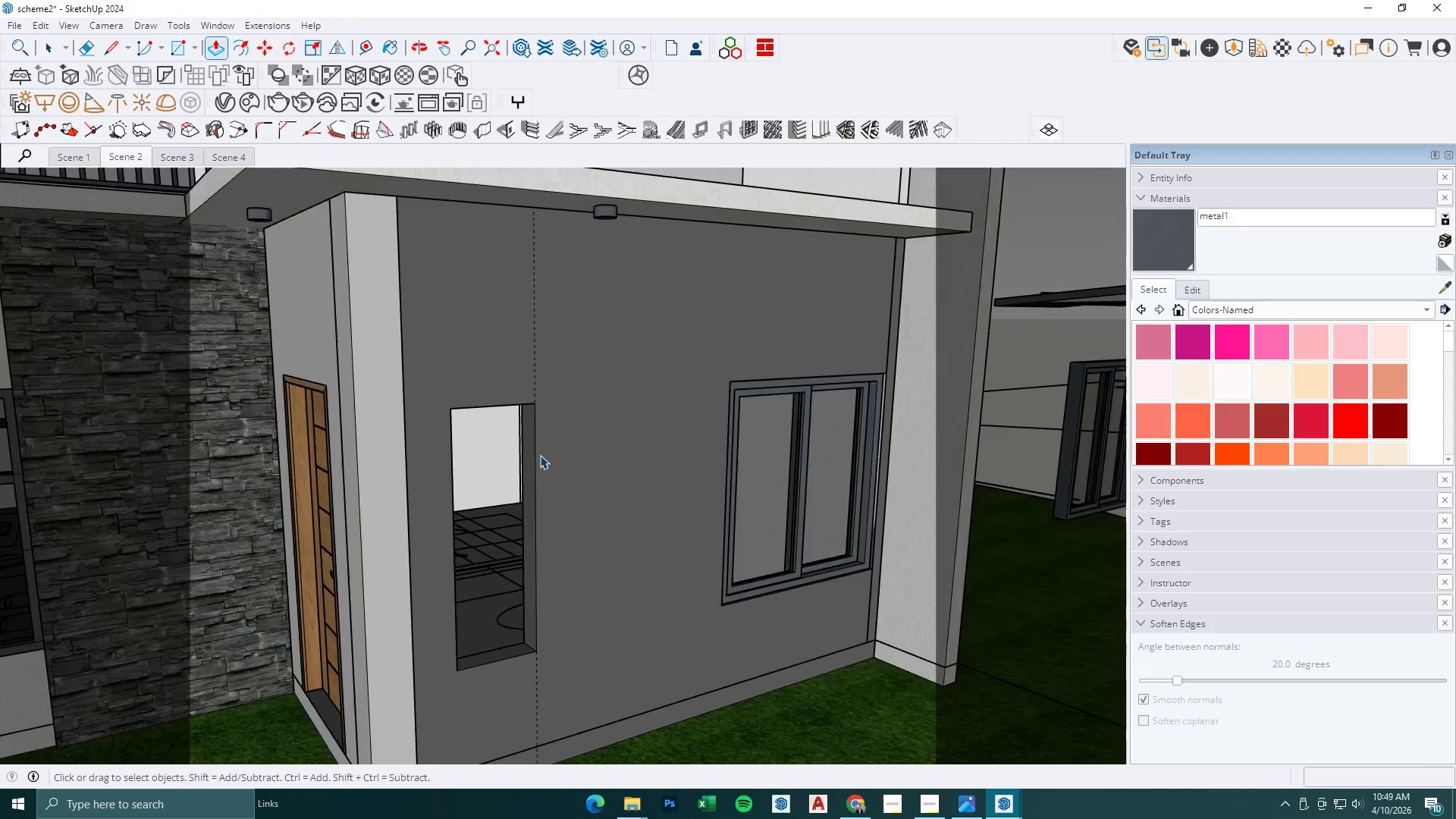 
key(Escape)
 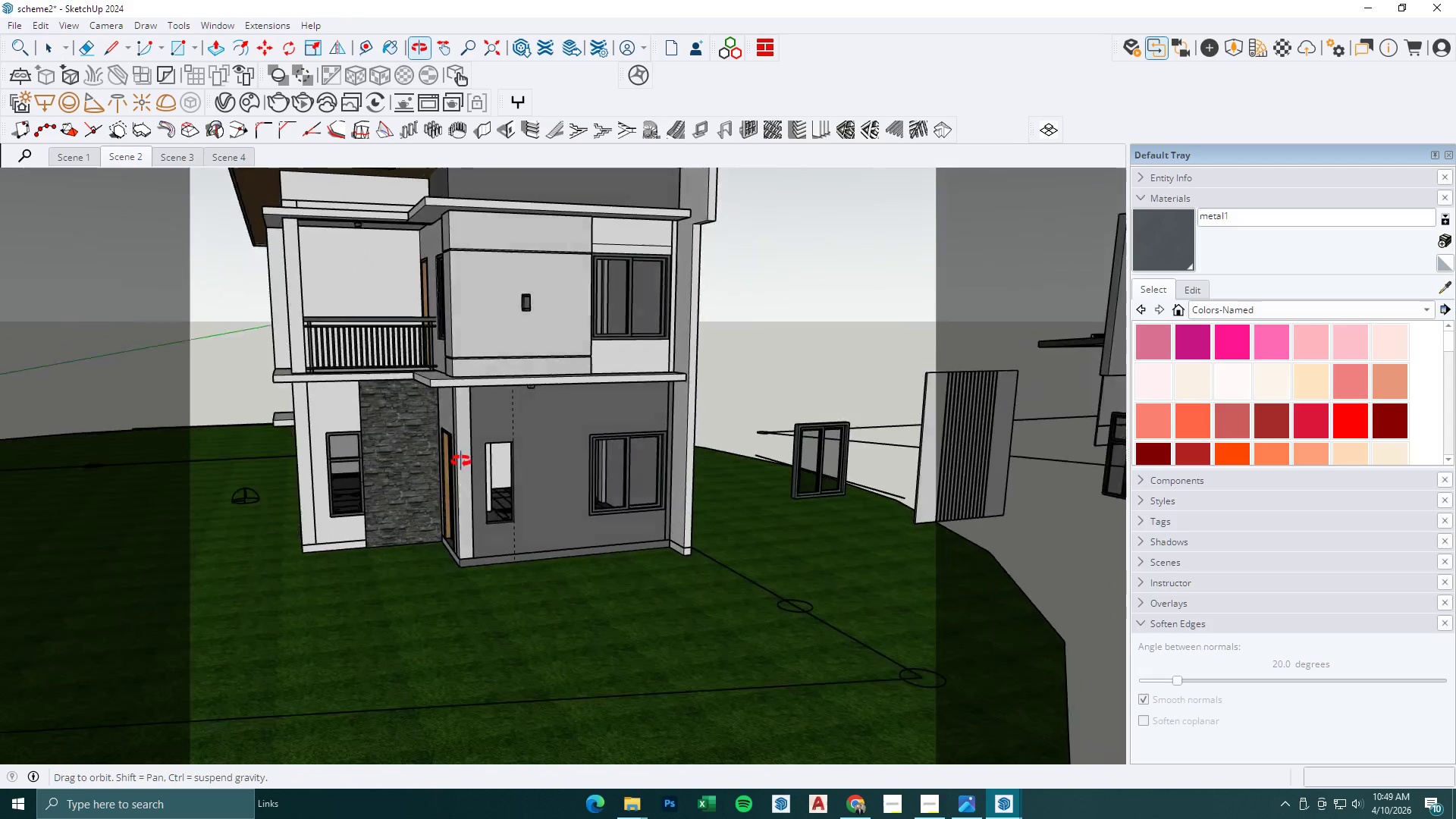 
scroll: coordinate [541, 466], scroll_direction: down, amount: 13.0
 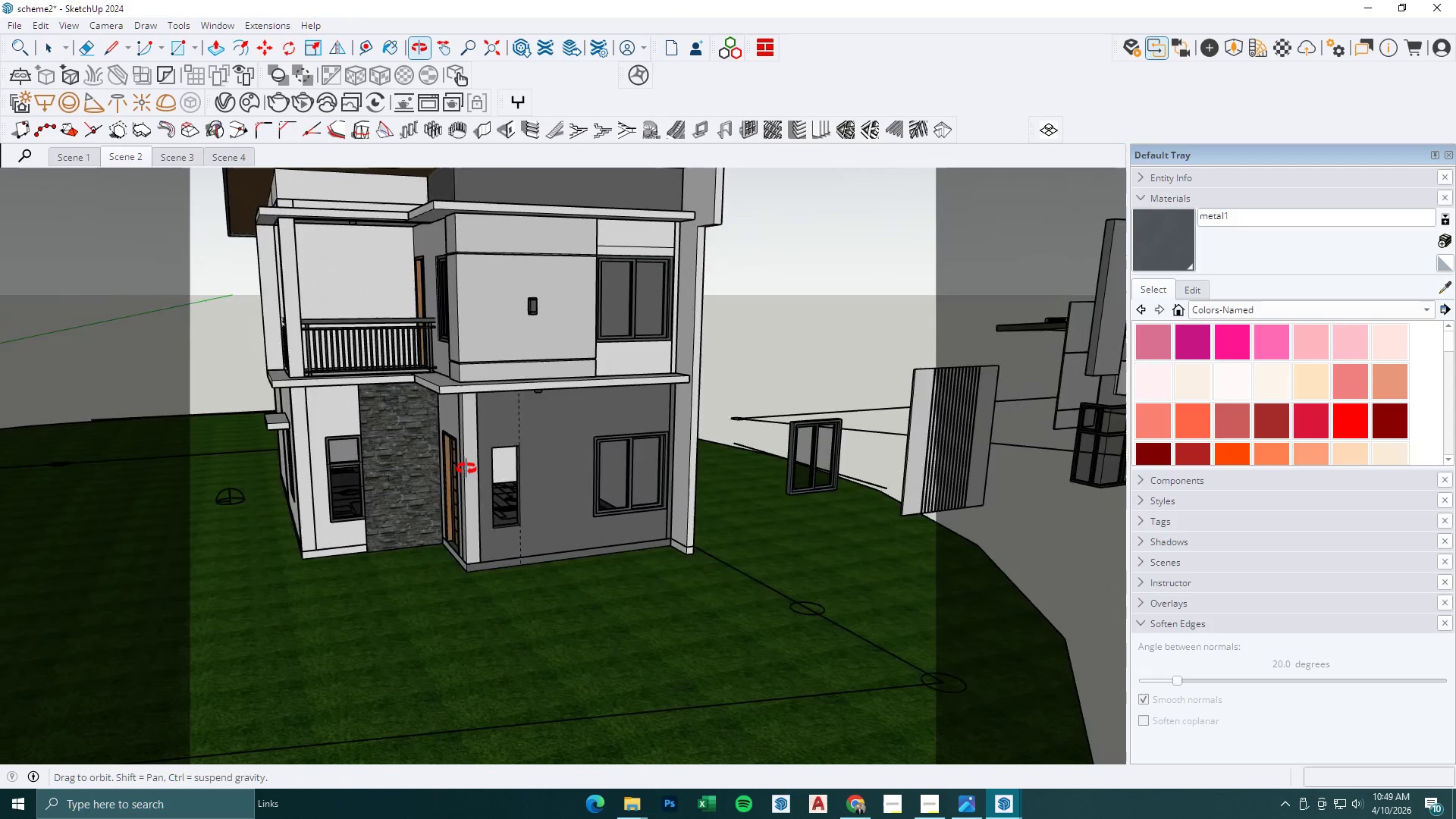 
scroll: coordinate [466, 441], scroll_direction: up, amount: 7.0
 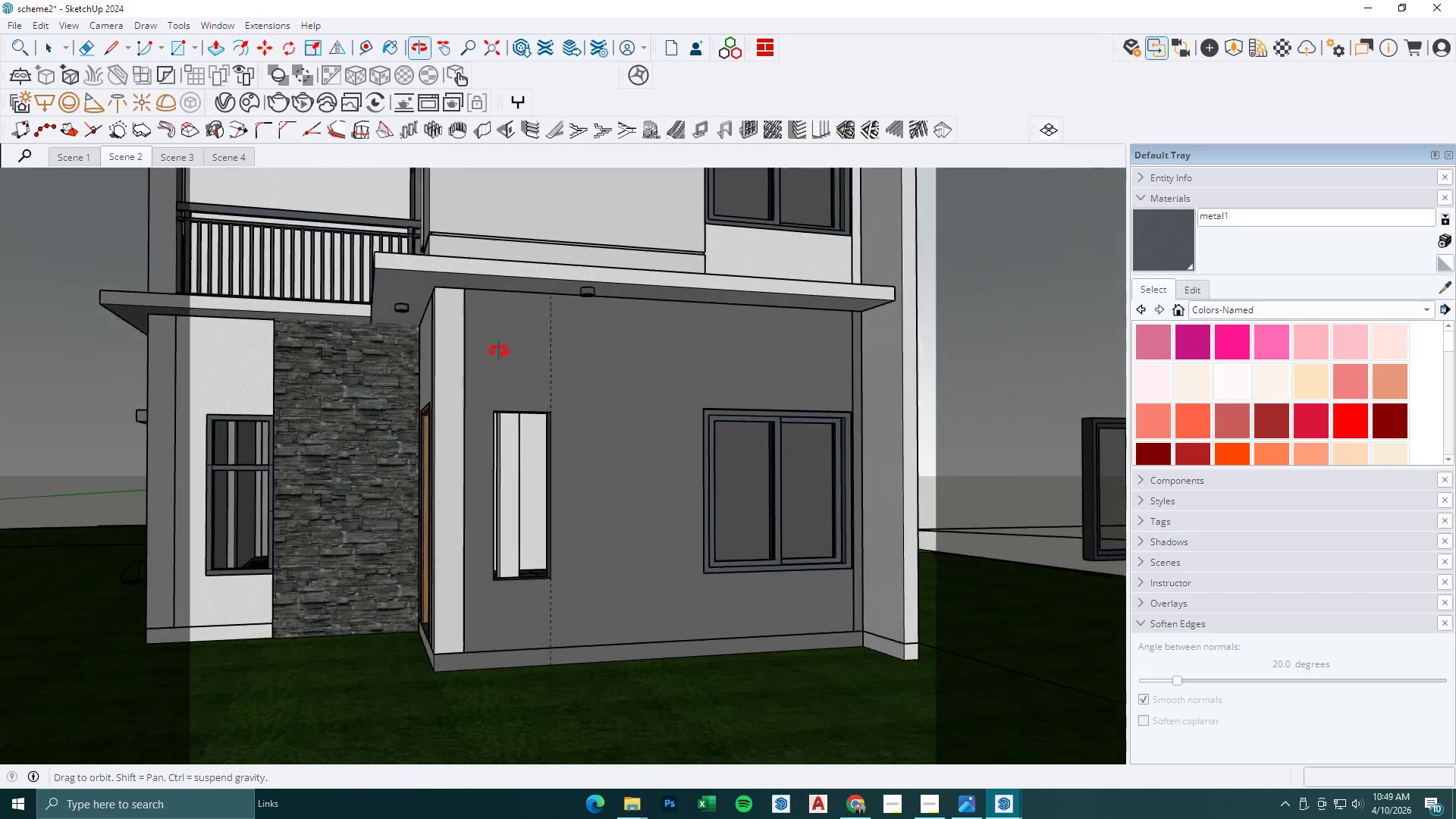 
key(Space)
 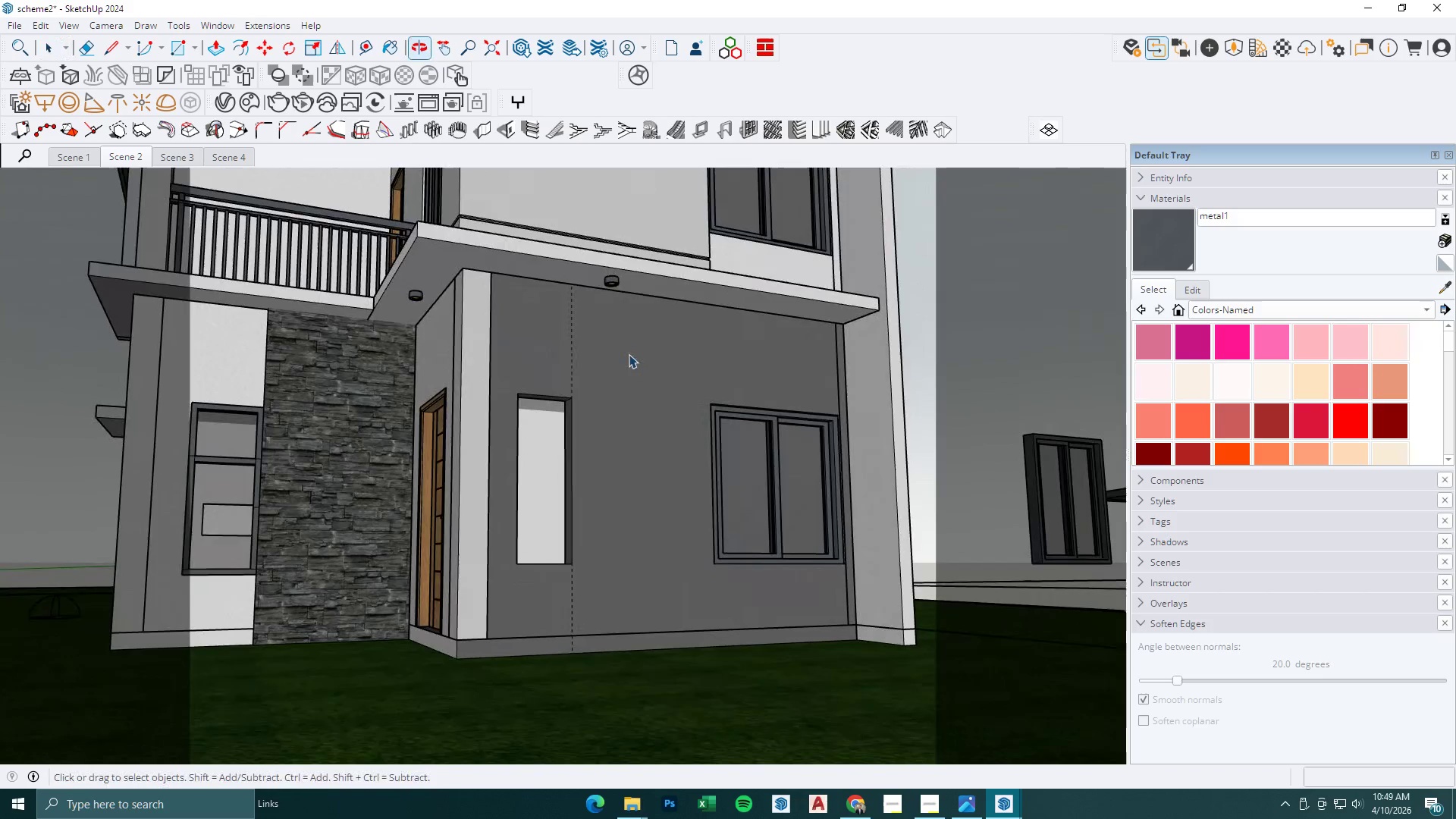 
left_click([629, 354])
 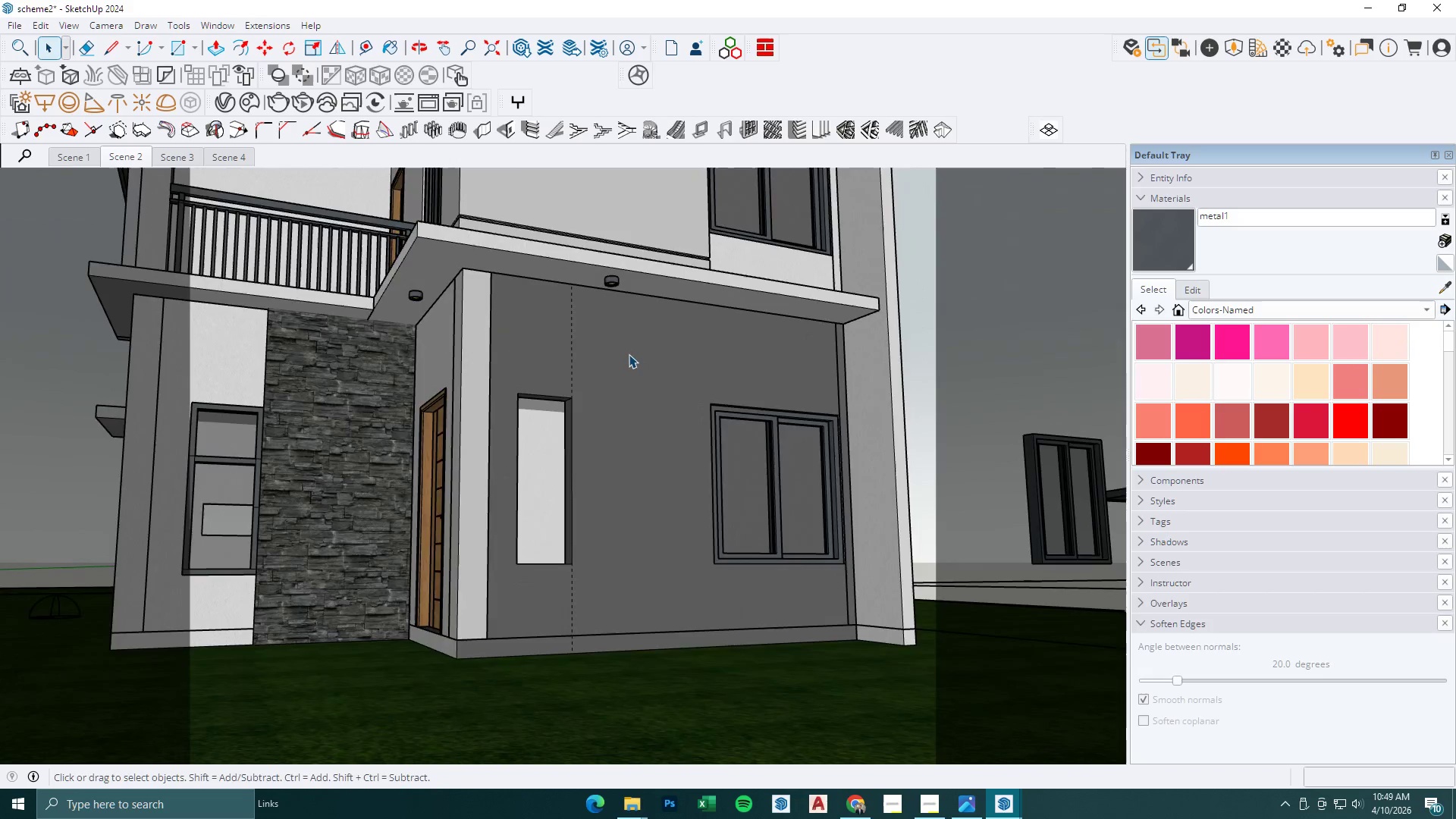 
double_click([629, 354])
 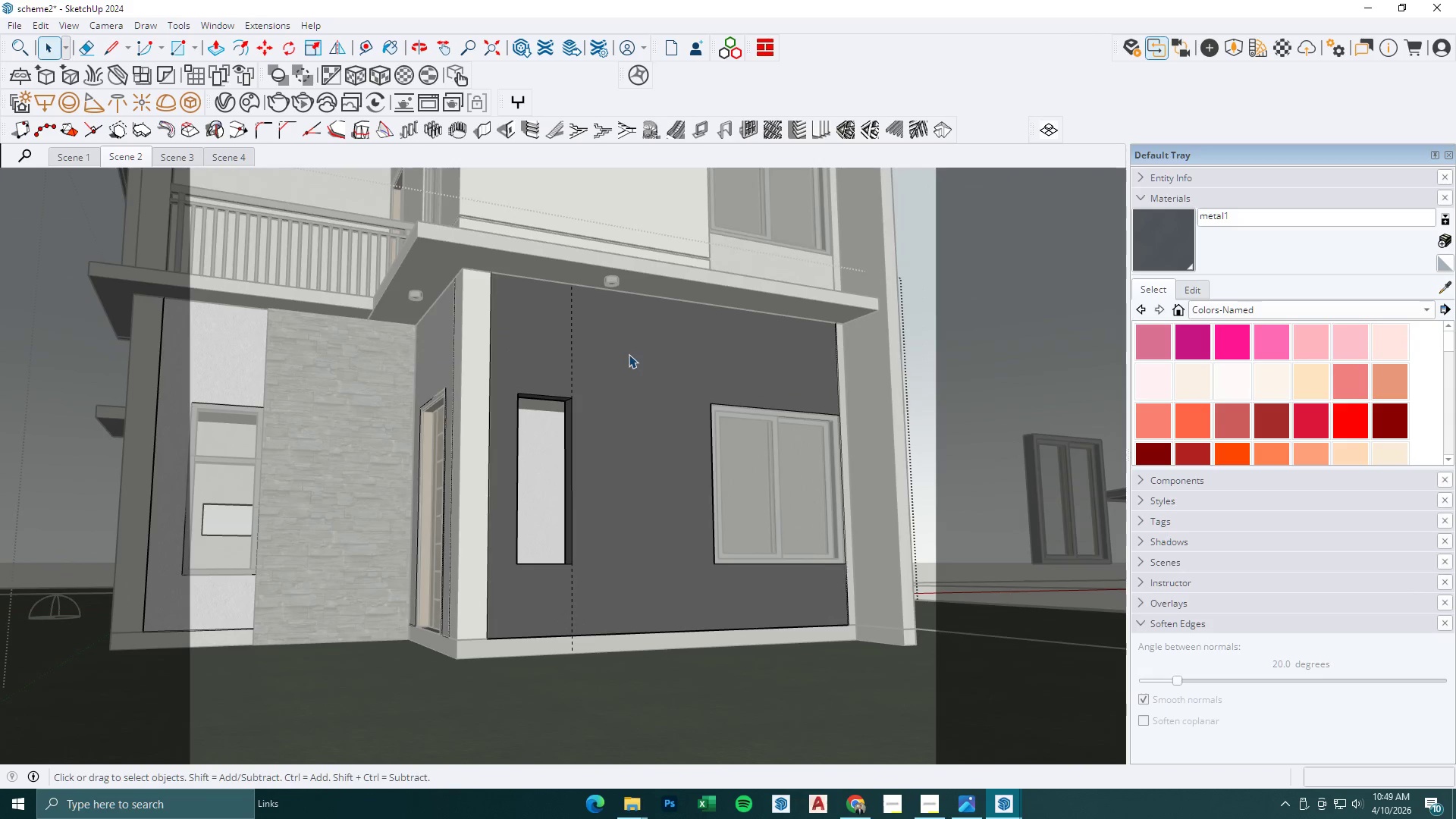 
key(P)
 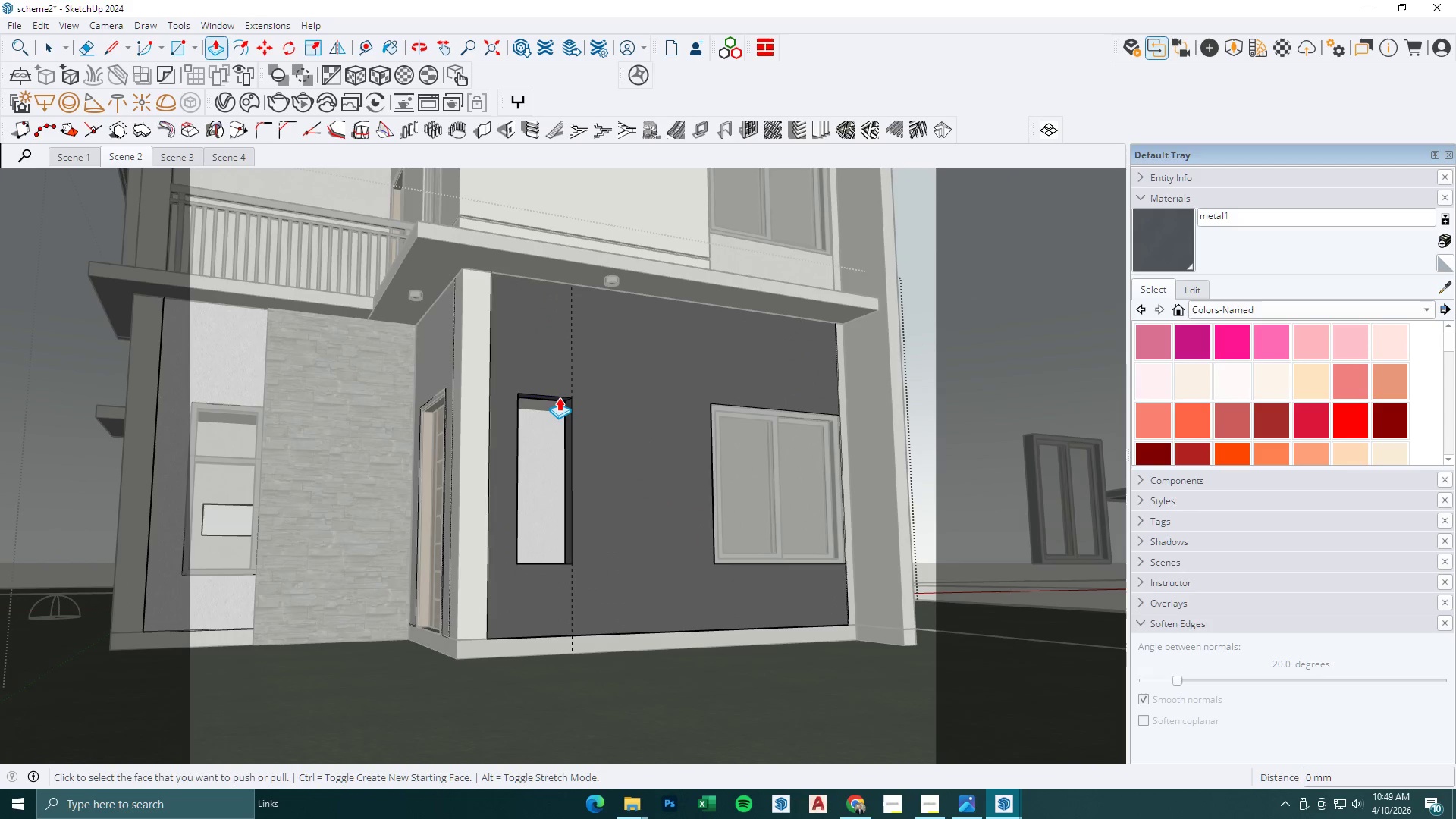 
left_click([559, 399])
 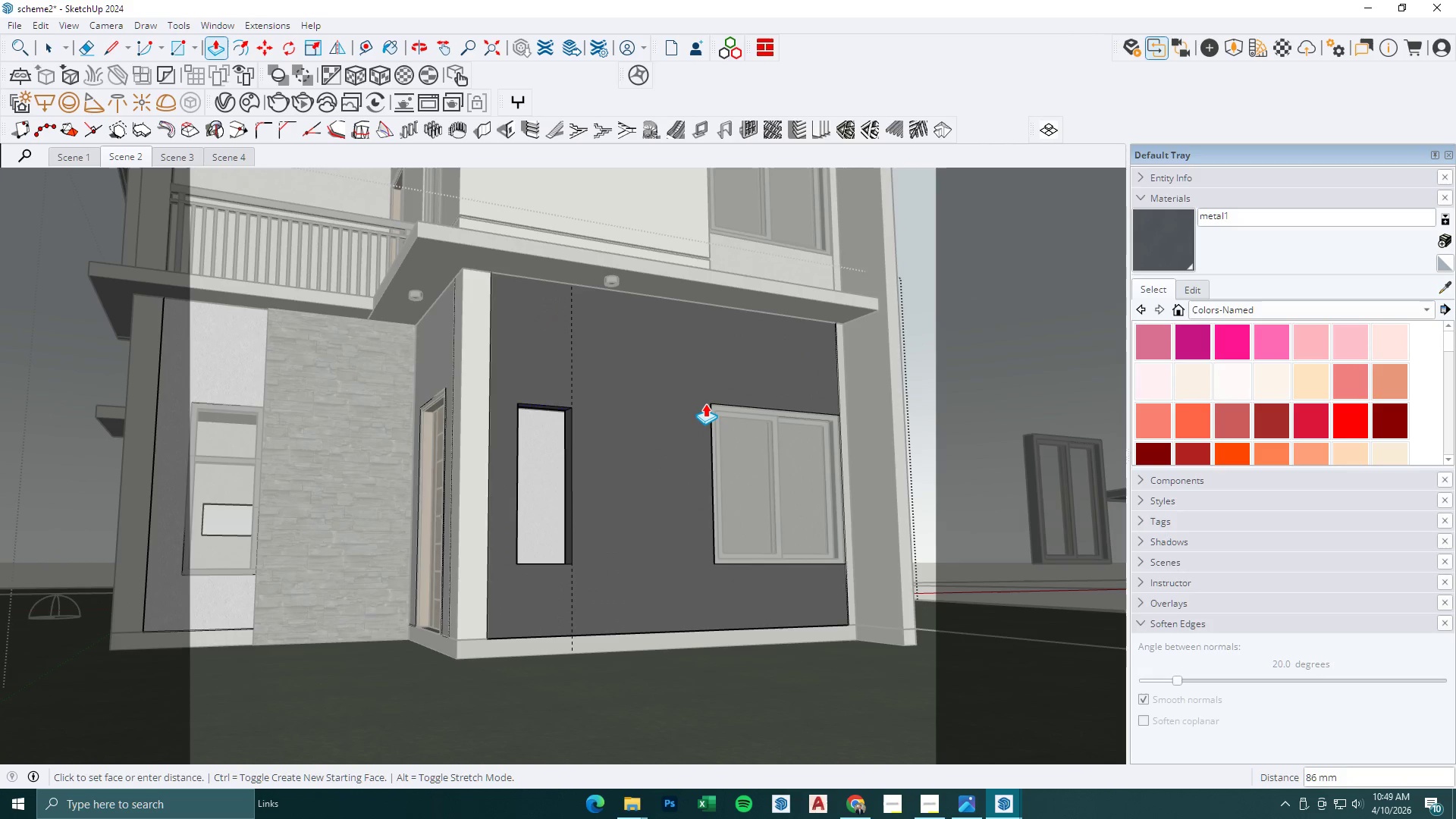 
left_click([709, 403])
 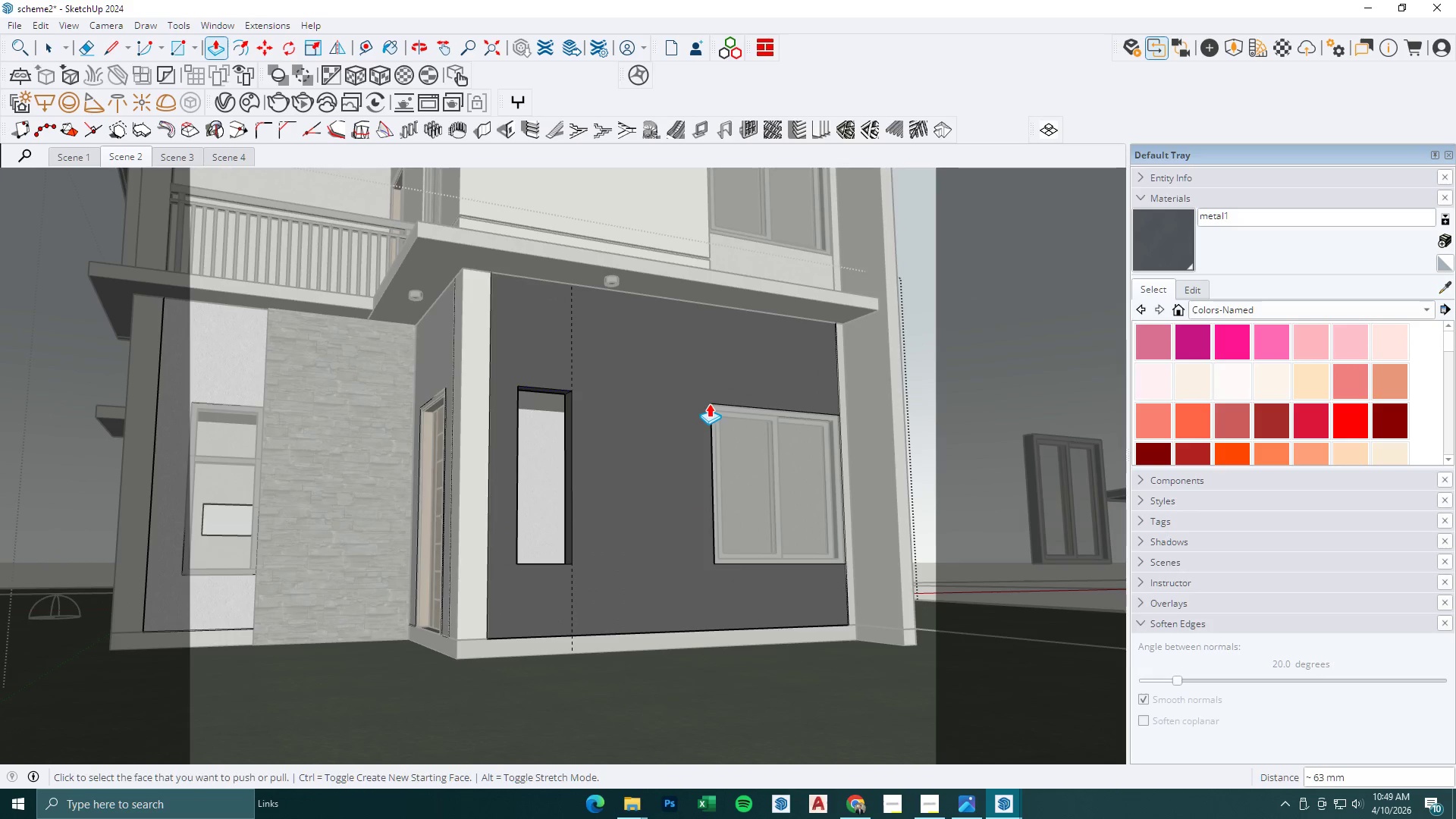 
key(Space)
 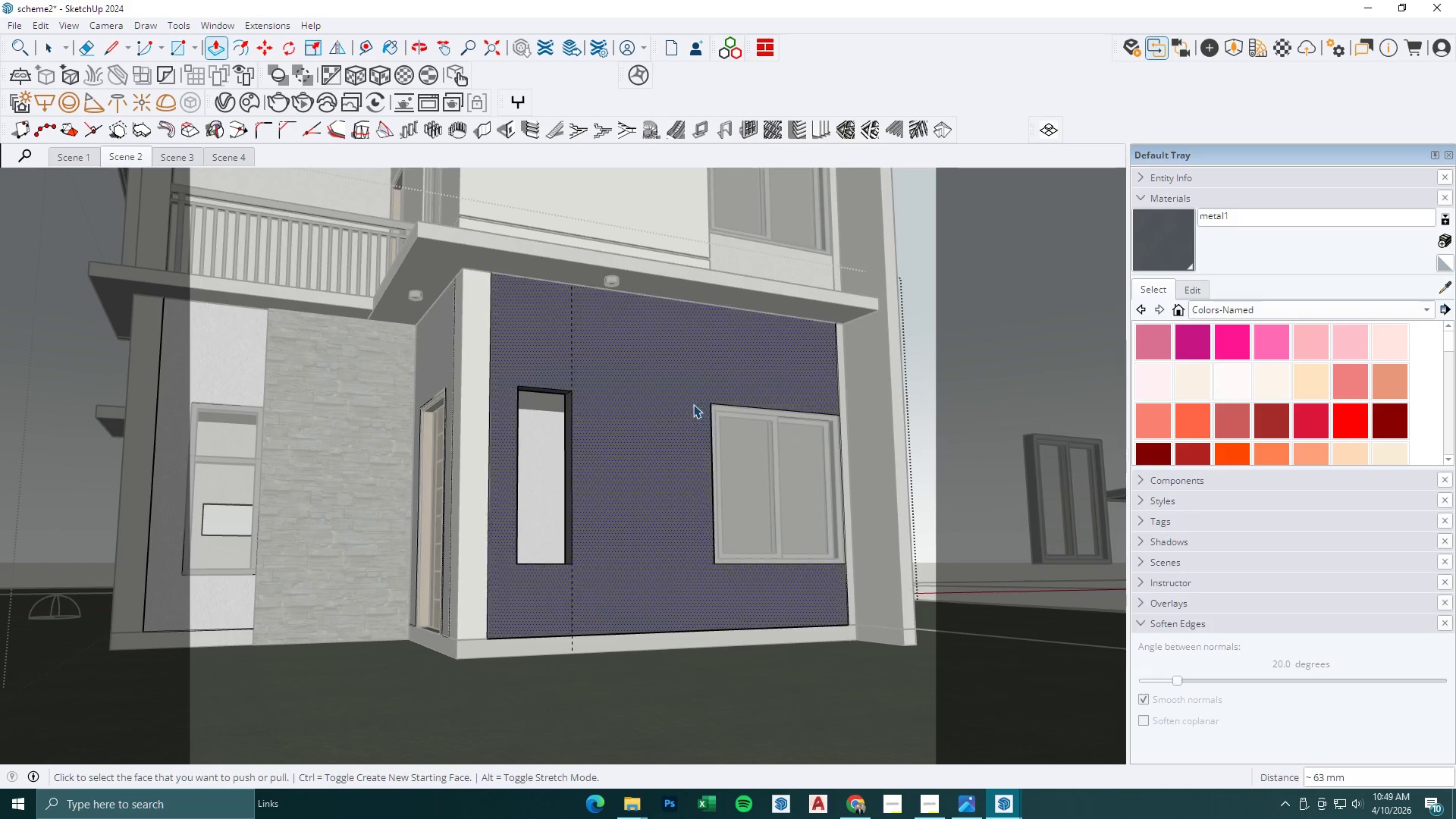 
key(Escape)
 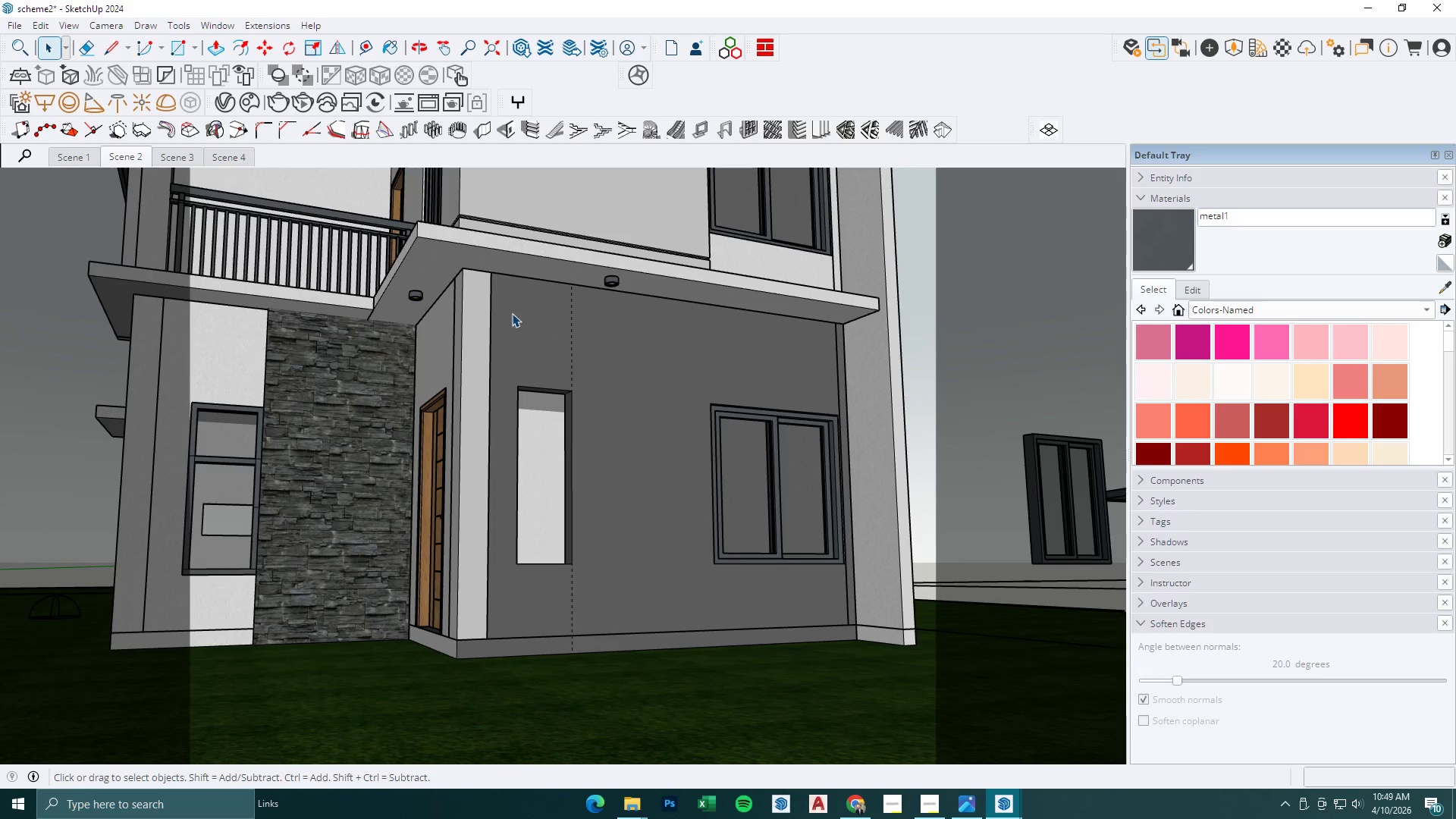 
key(R)
 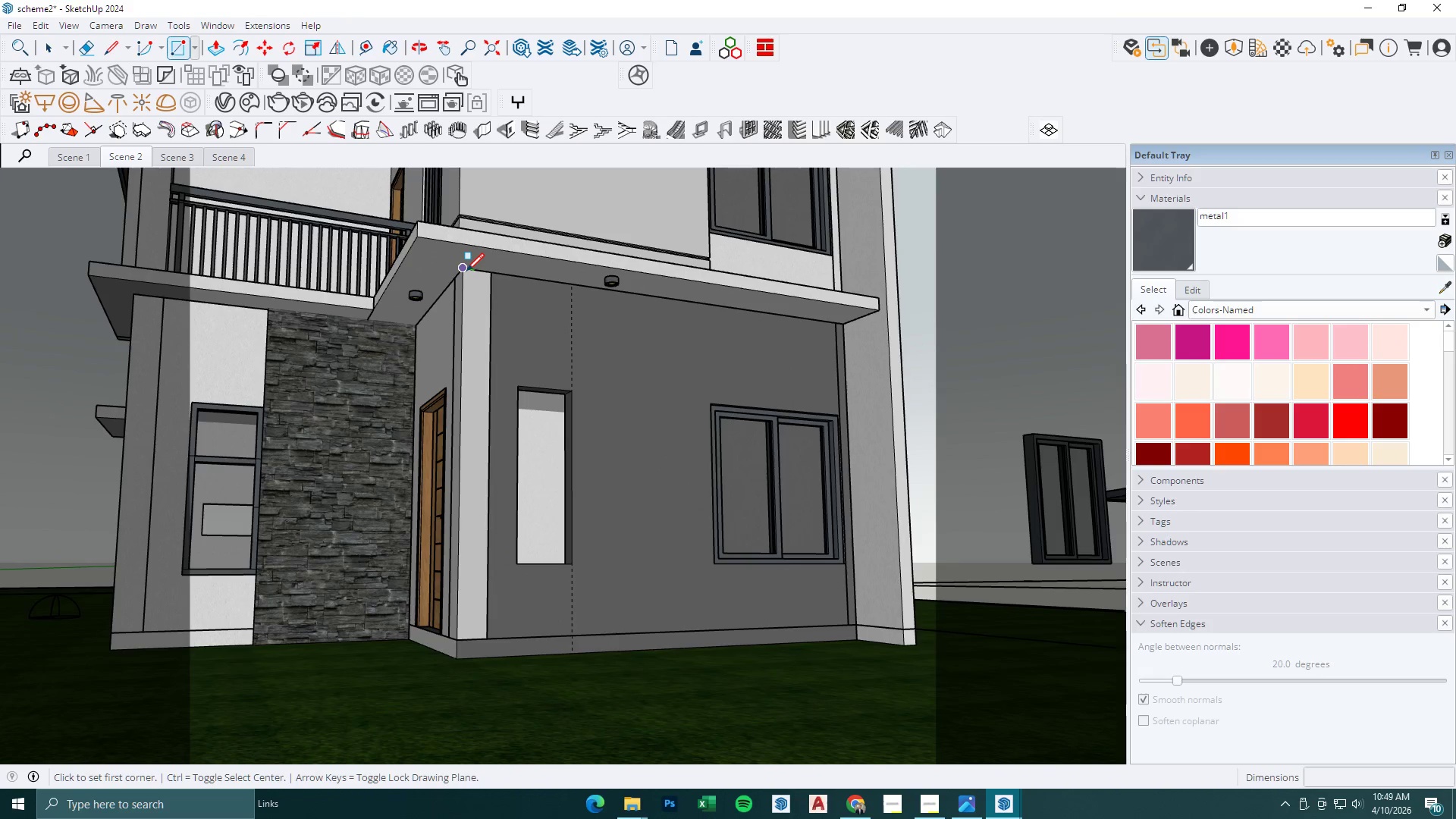 
left_click([466, 271])
 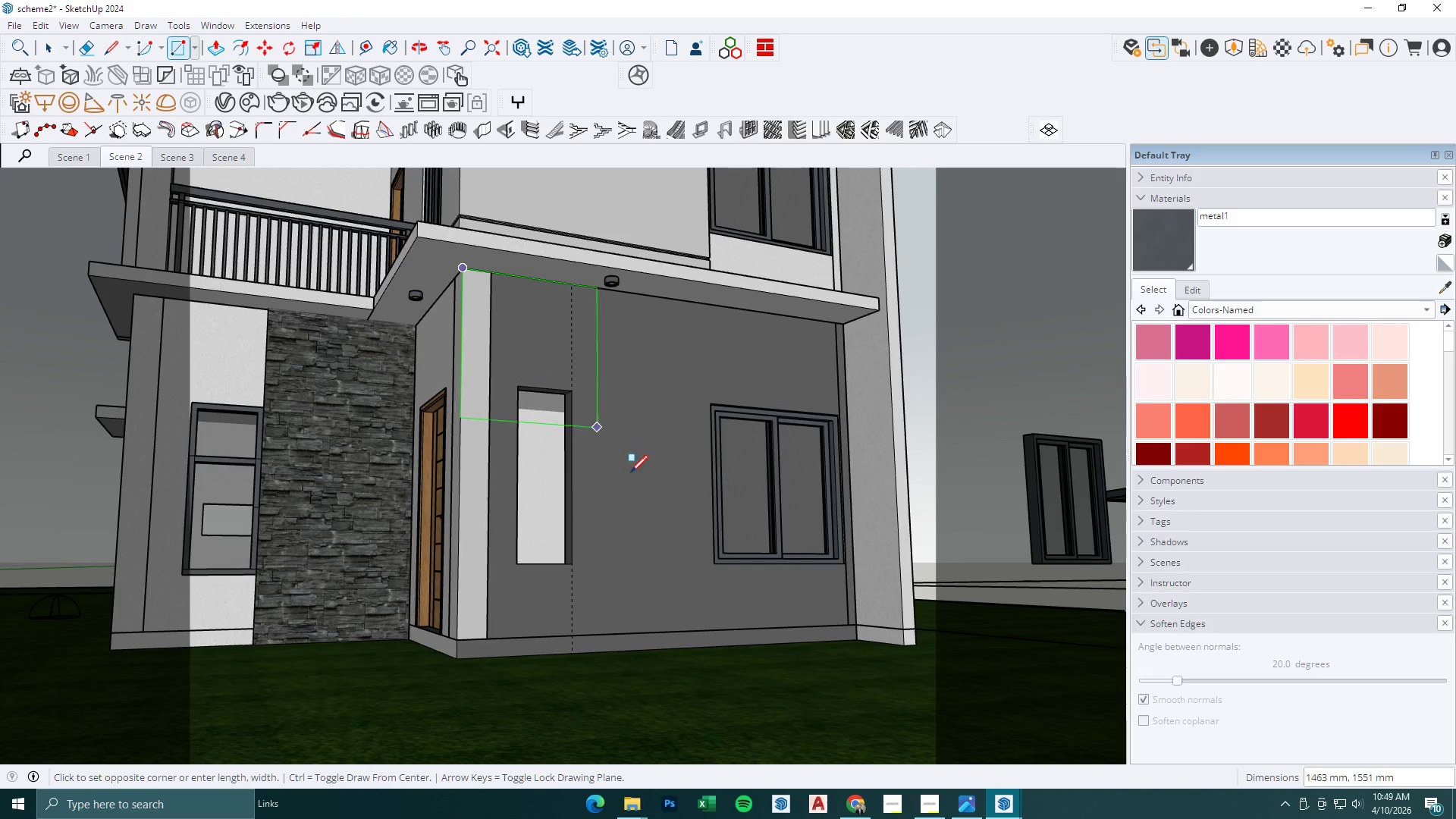 
key(T)
 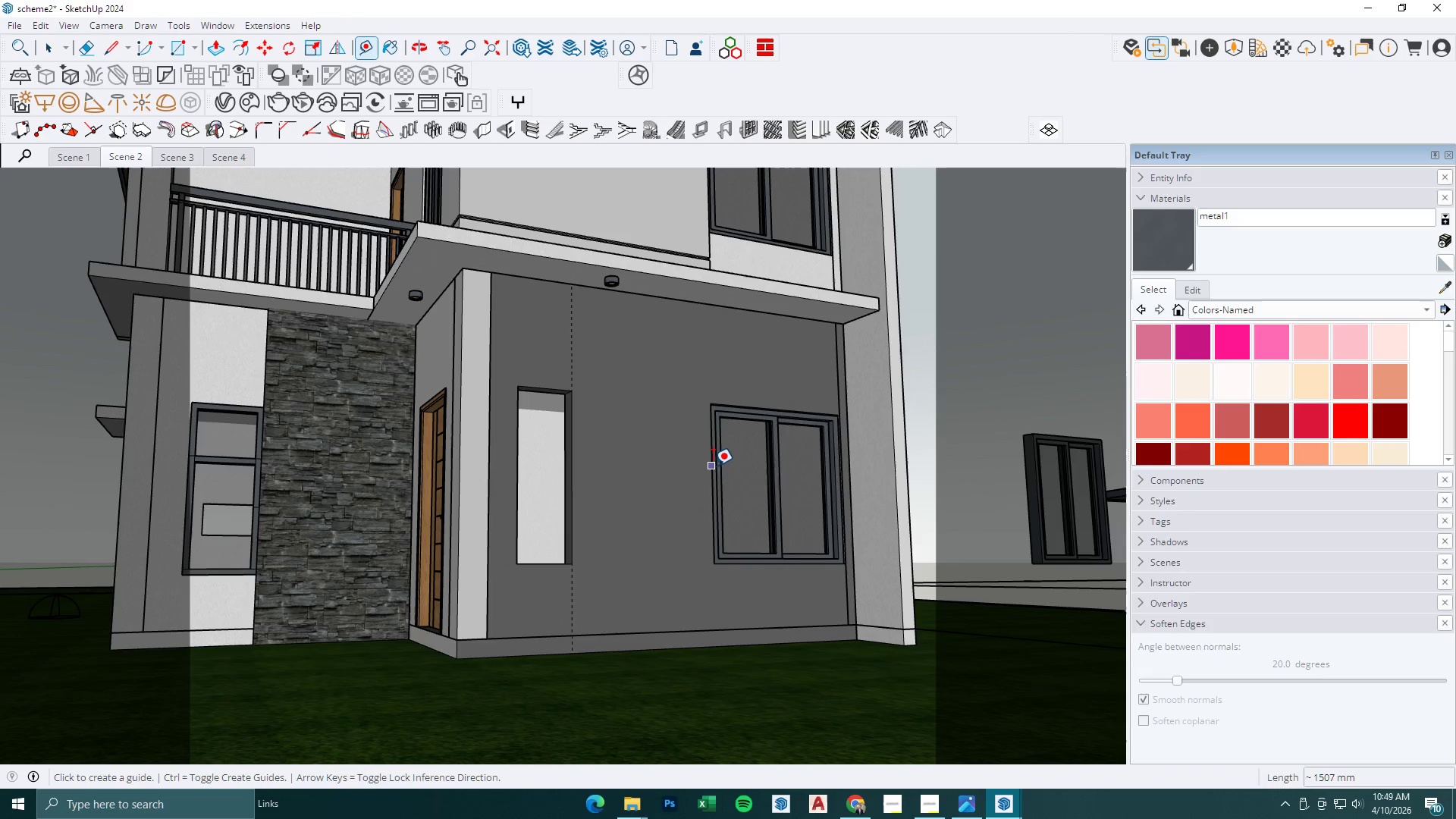 
double_click([713, 466])
 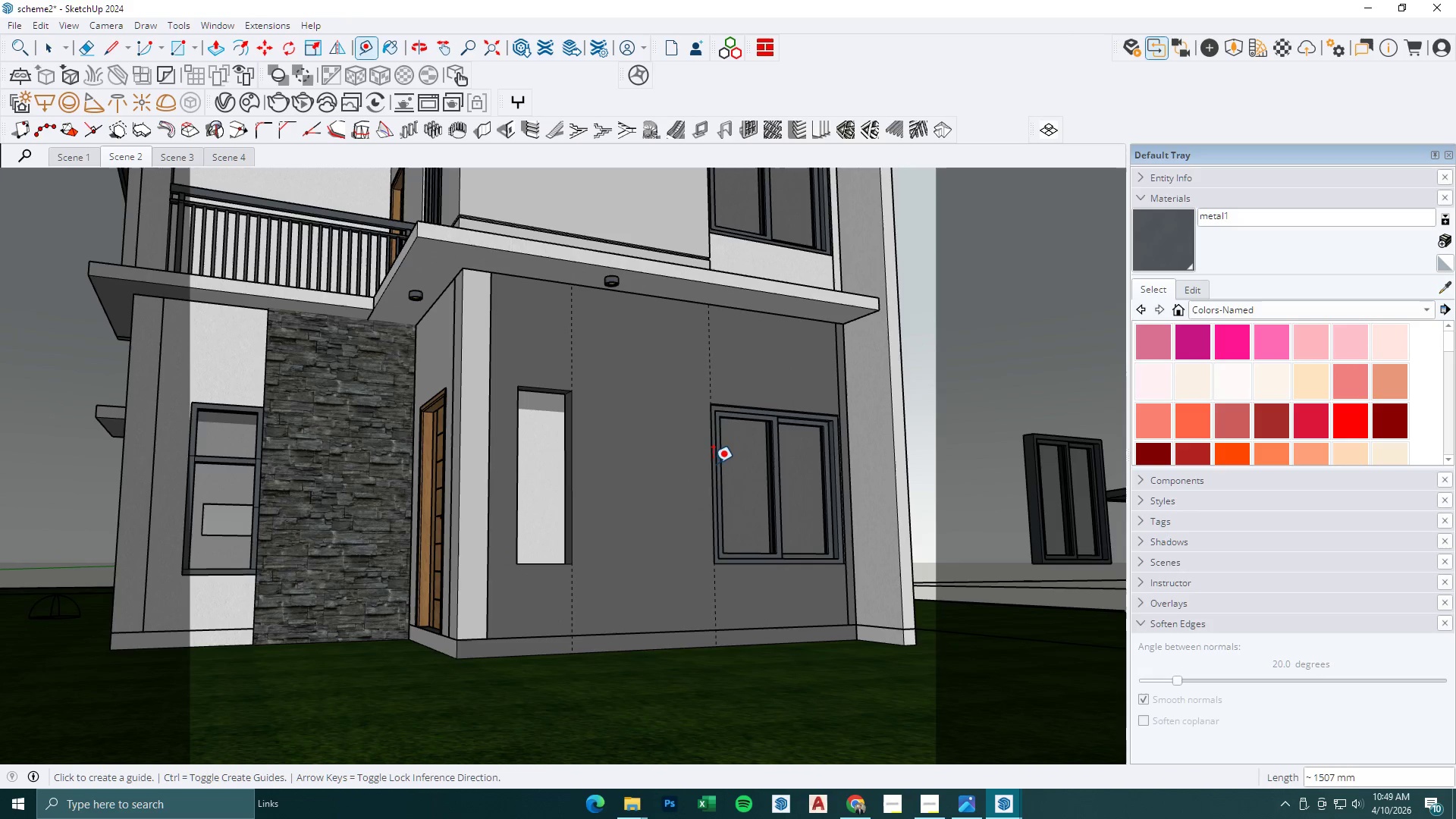 
key(R)
 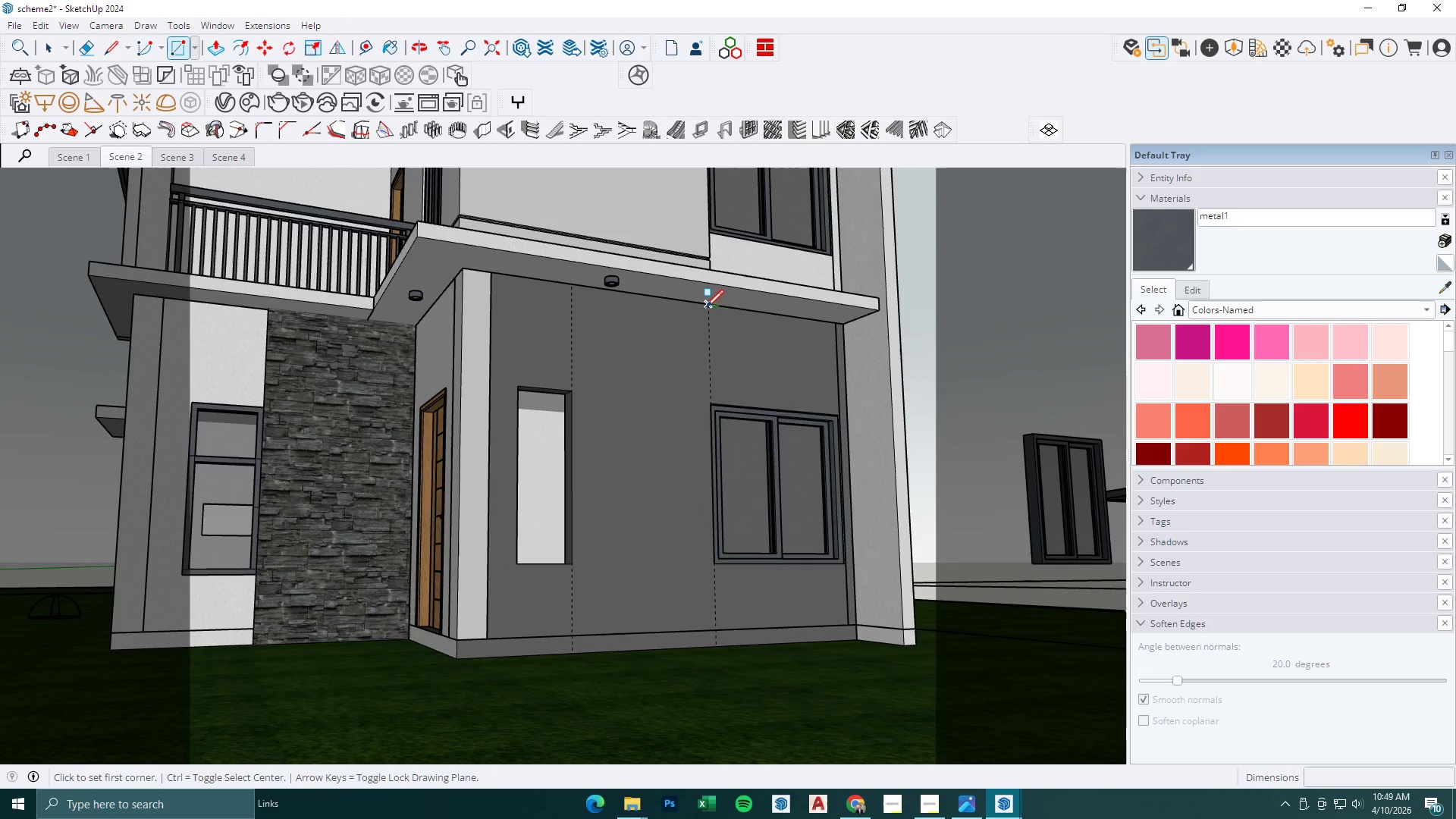 
left_click([706, 307])
 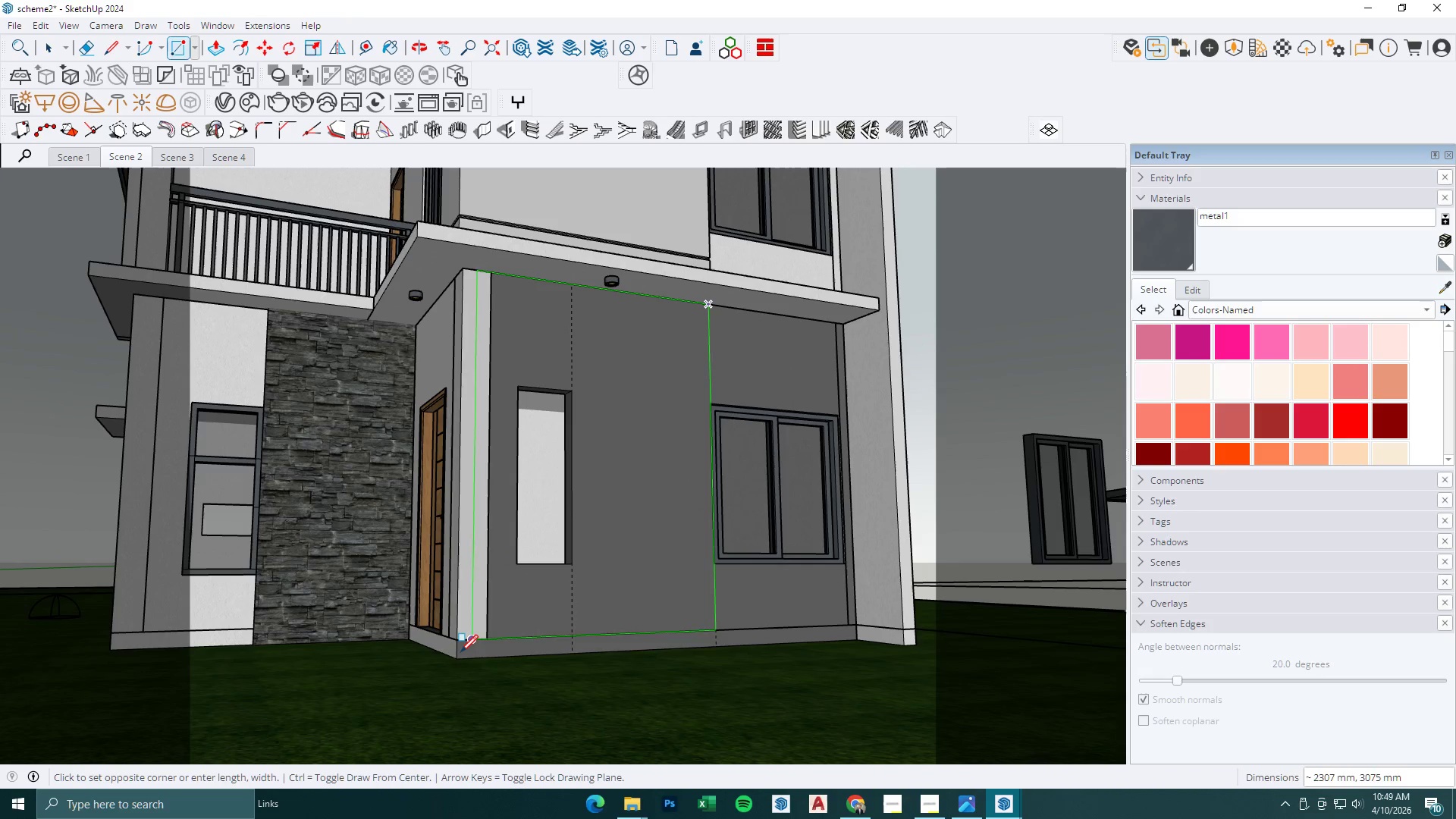 
left_click([460, 654])
 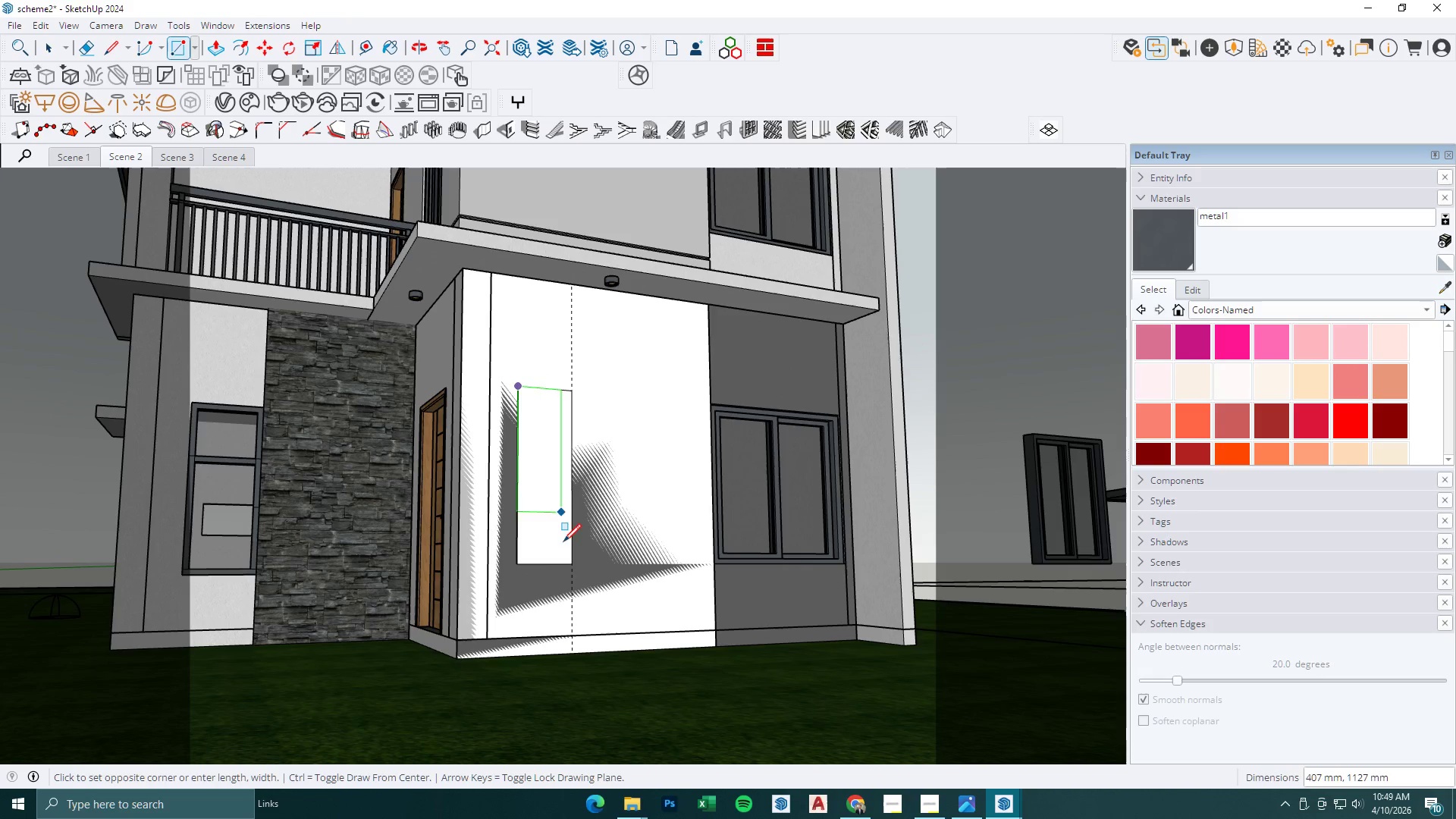 
left_click([572, 565])
 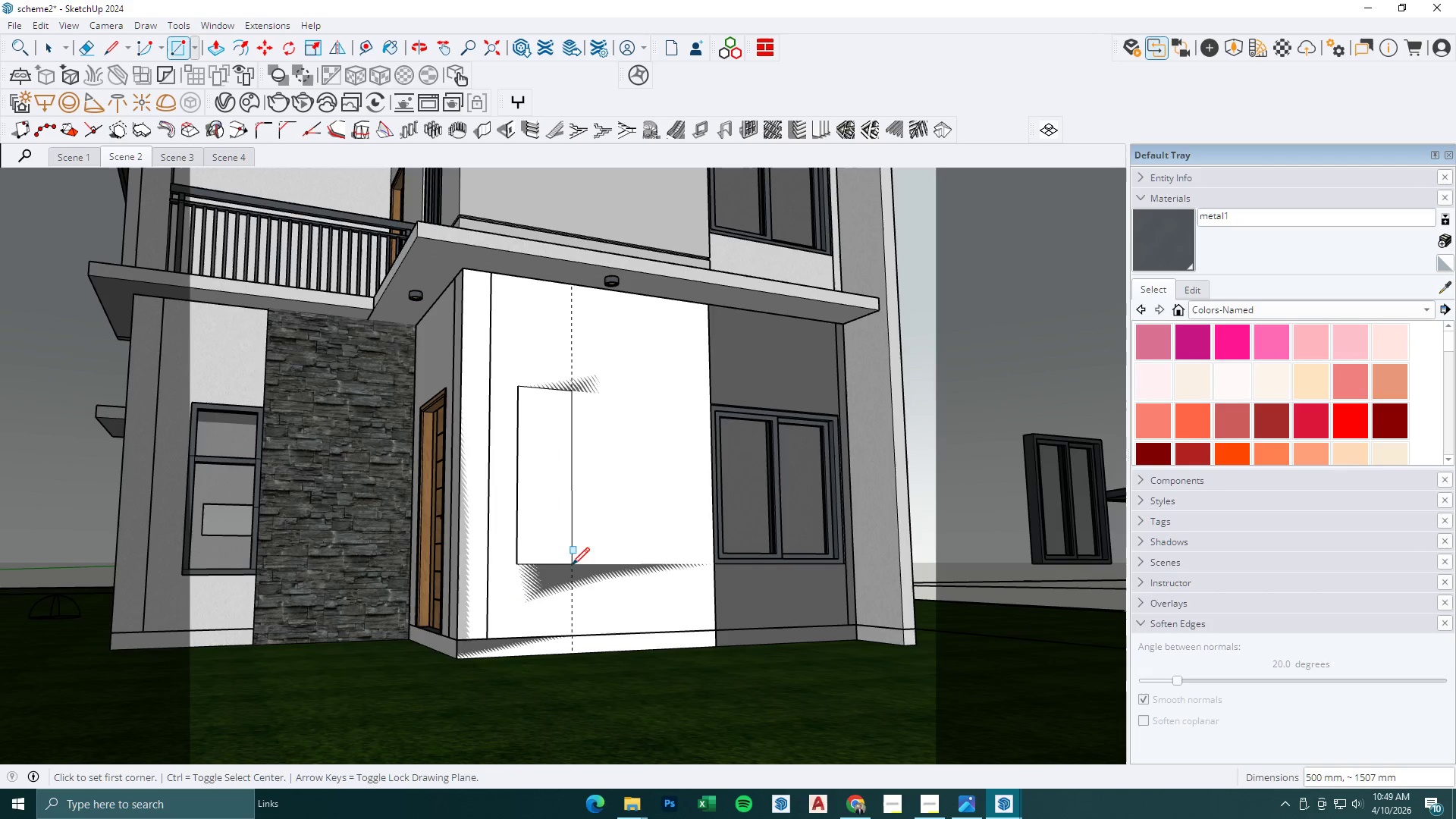 
key(Space)
 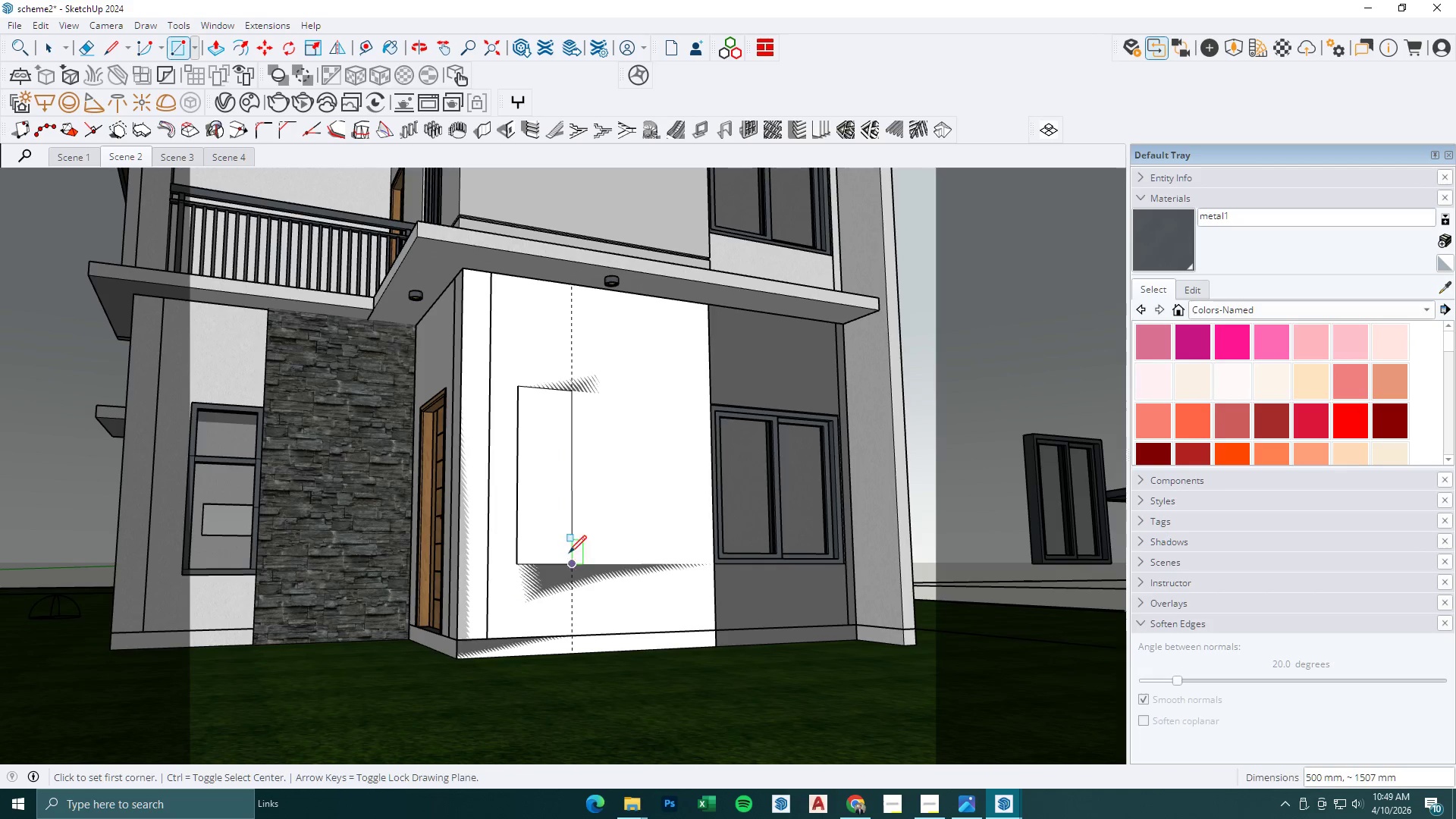 
double_click([554, 517])
 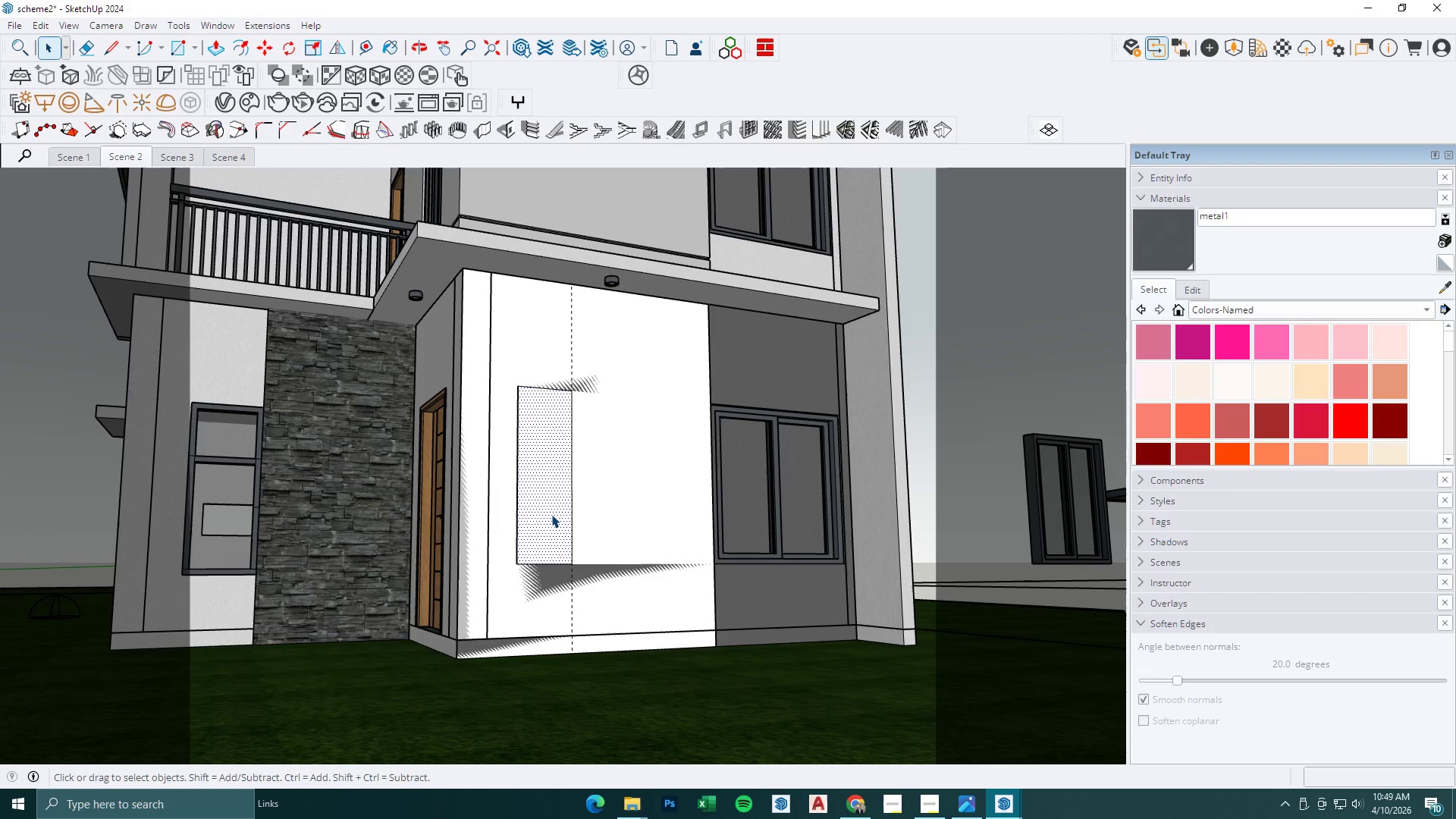 
key(Delete)
 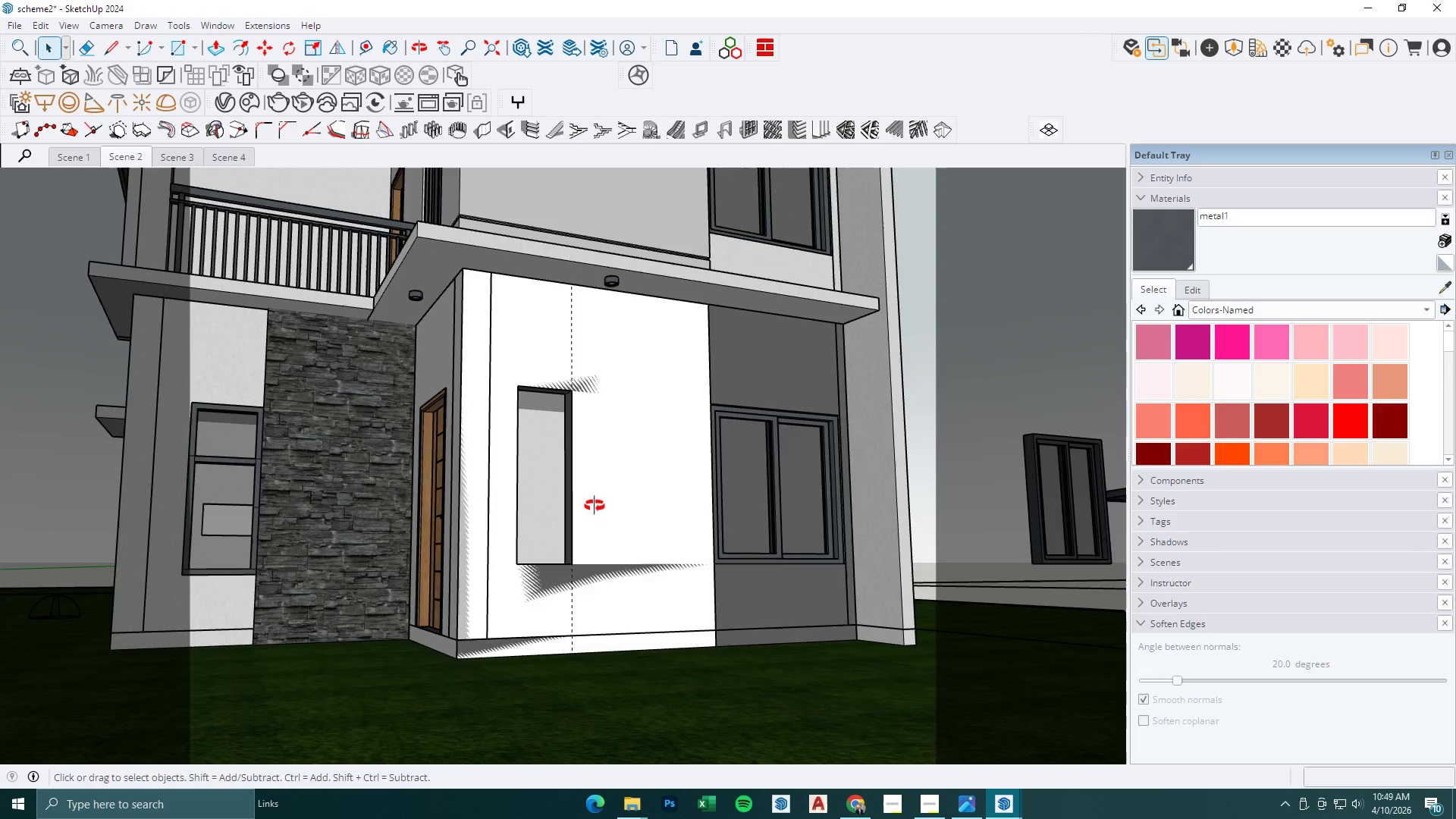 
key(P)
 